 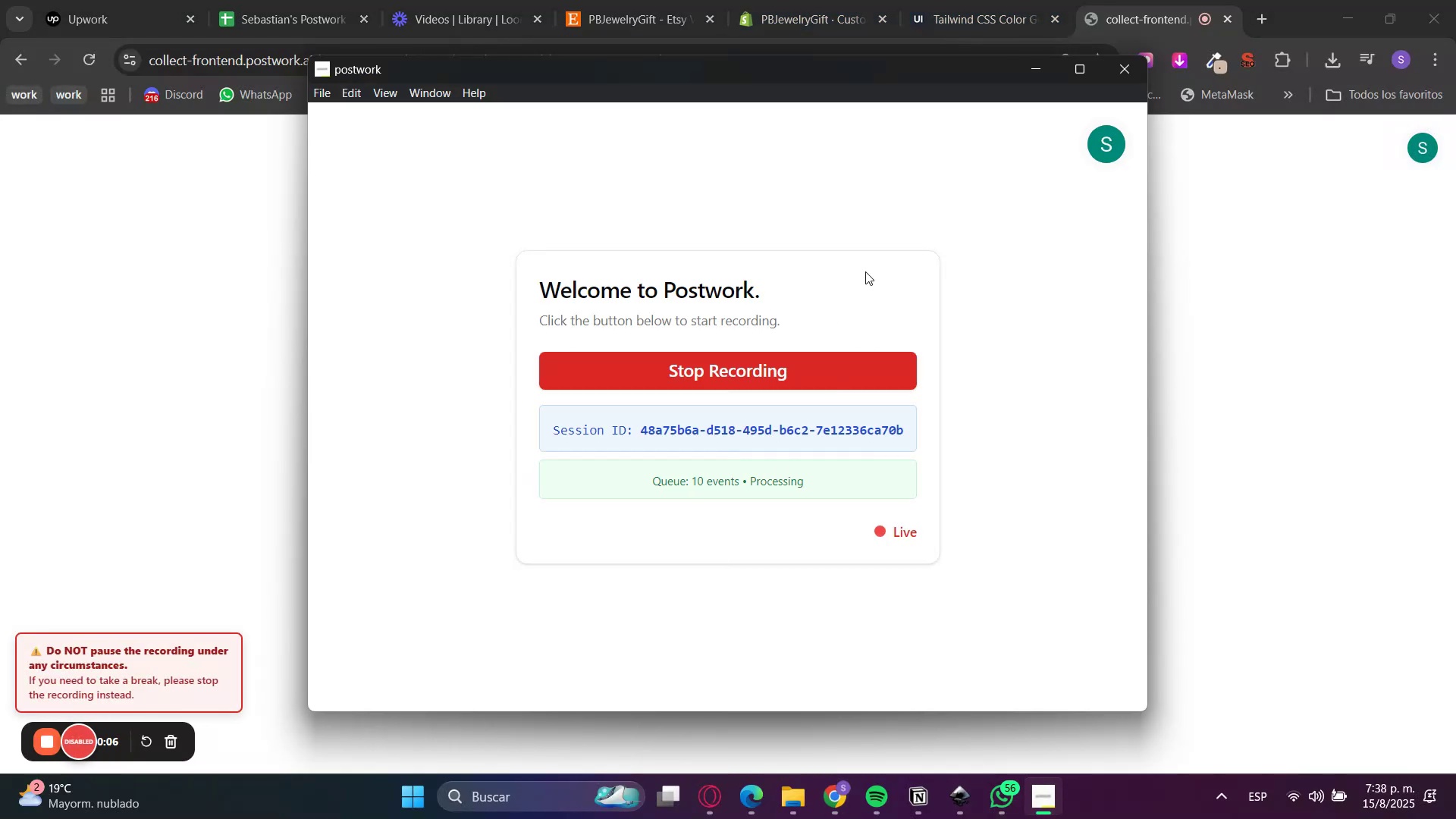 
double_click([814, 0])
 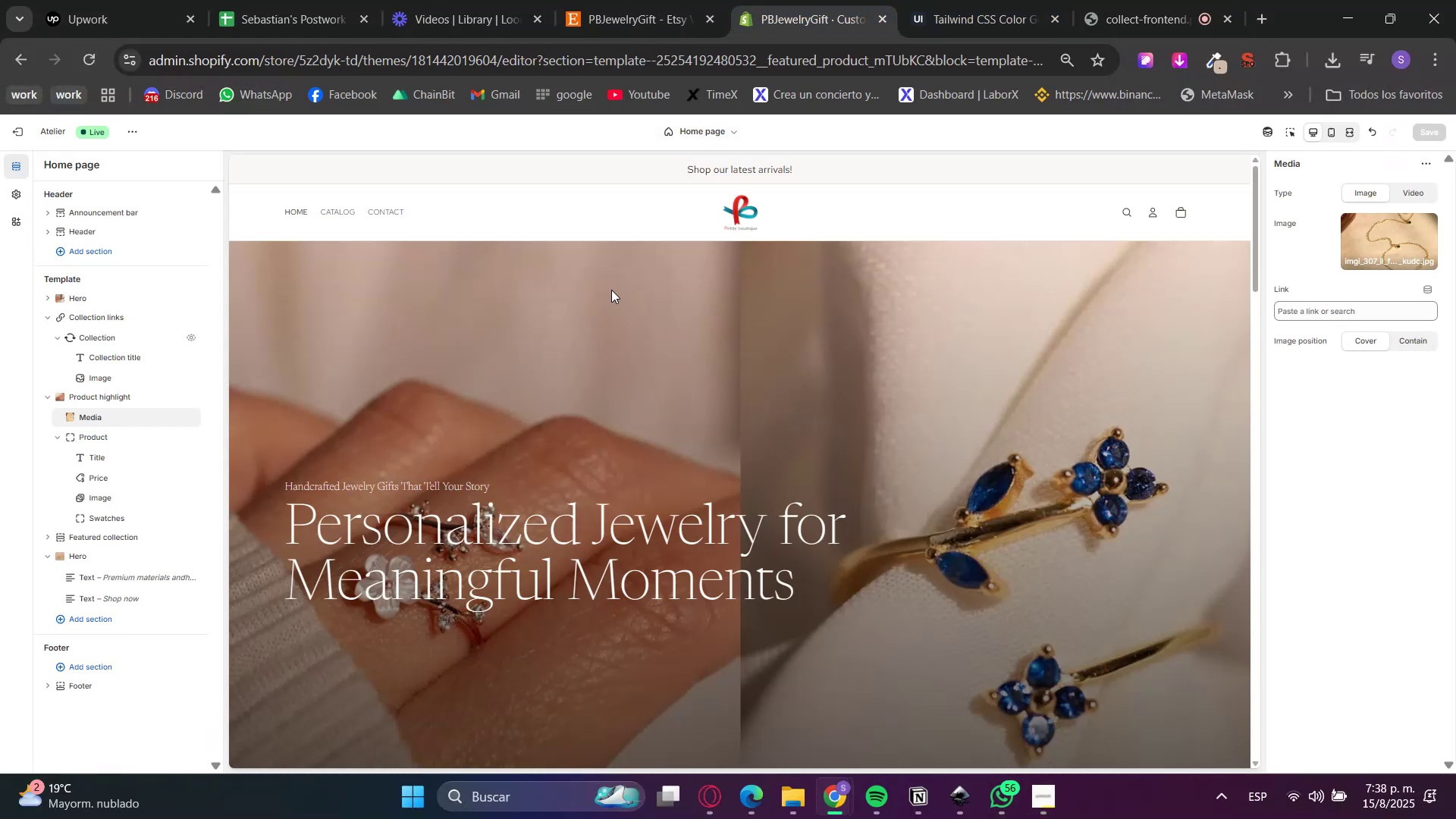 
scroll: coordinate [628, 529], scroll_direction: down, amount: 15.0
 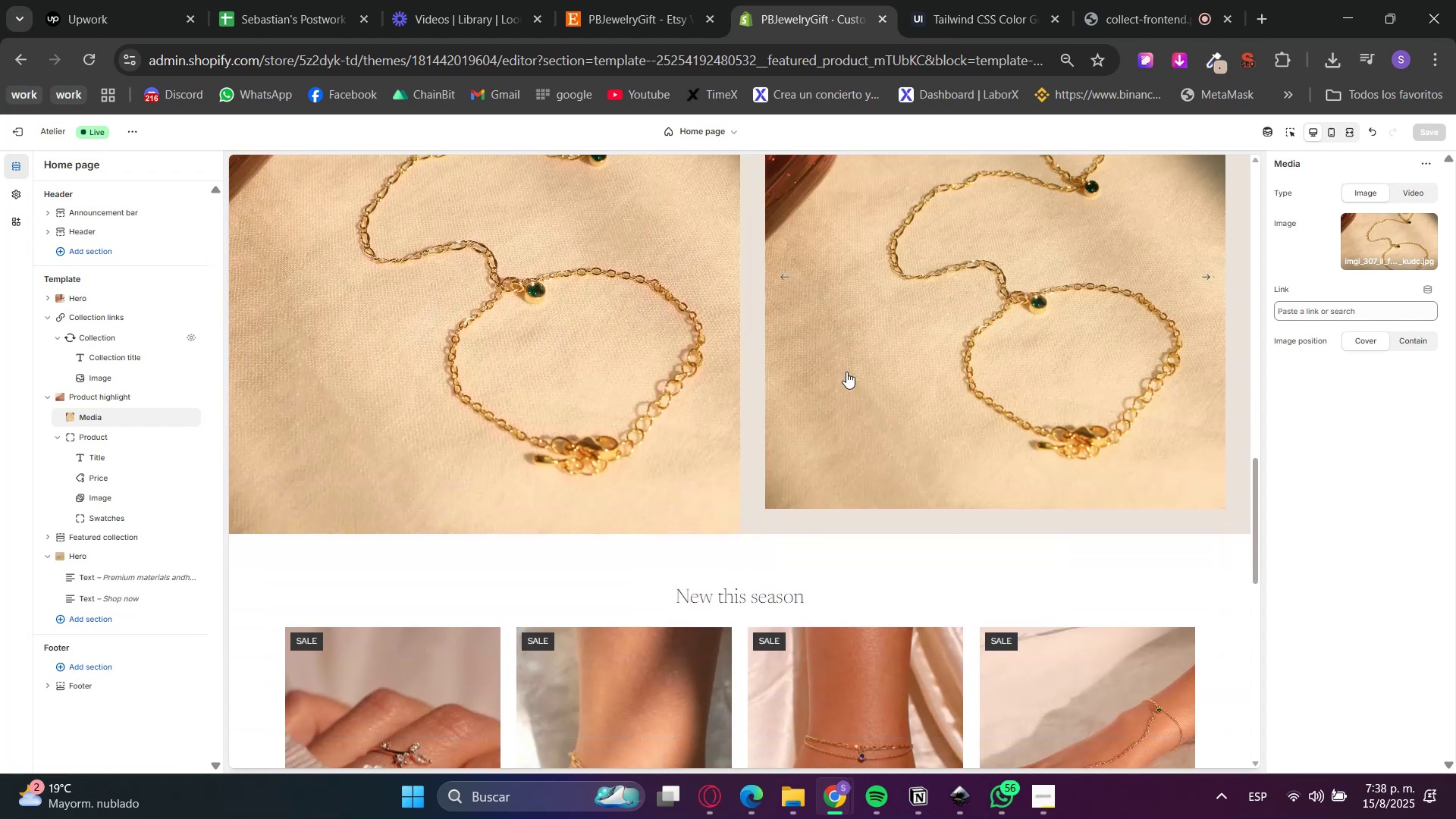 
scroll: coordinate [648, 451], scroll_direction: up, amount: 3.0
 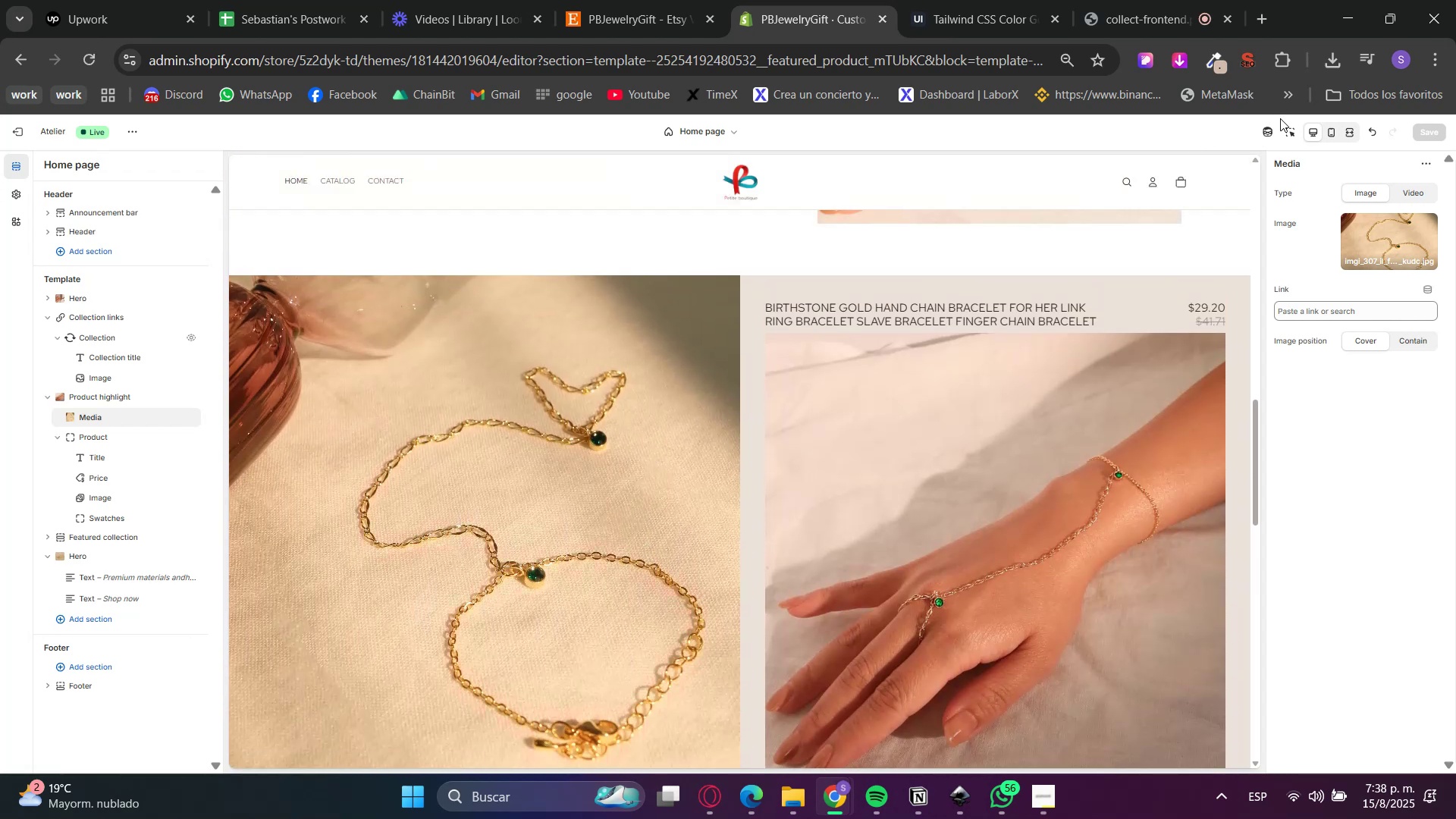 
left_click([1285, 129])
 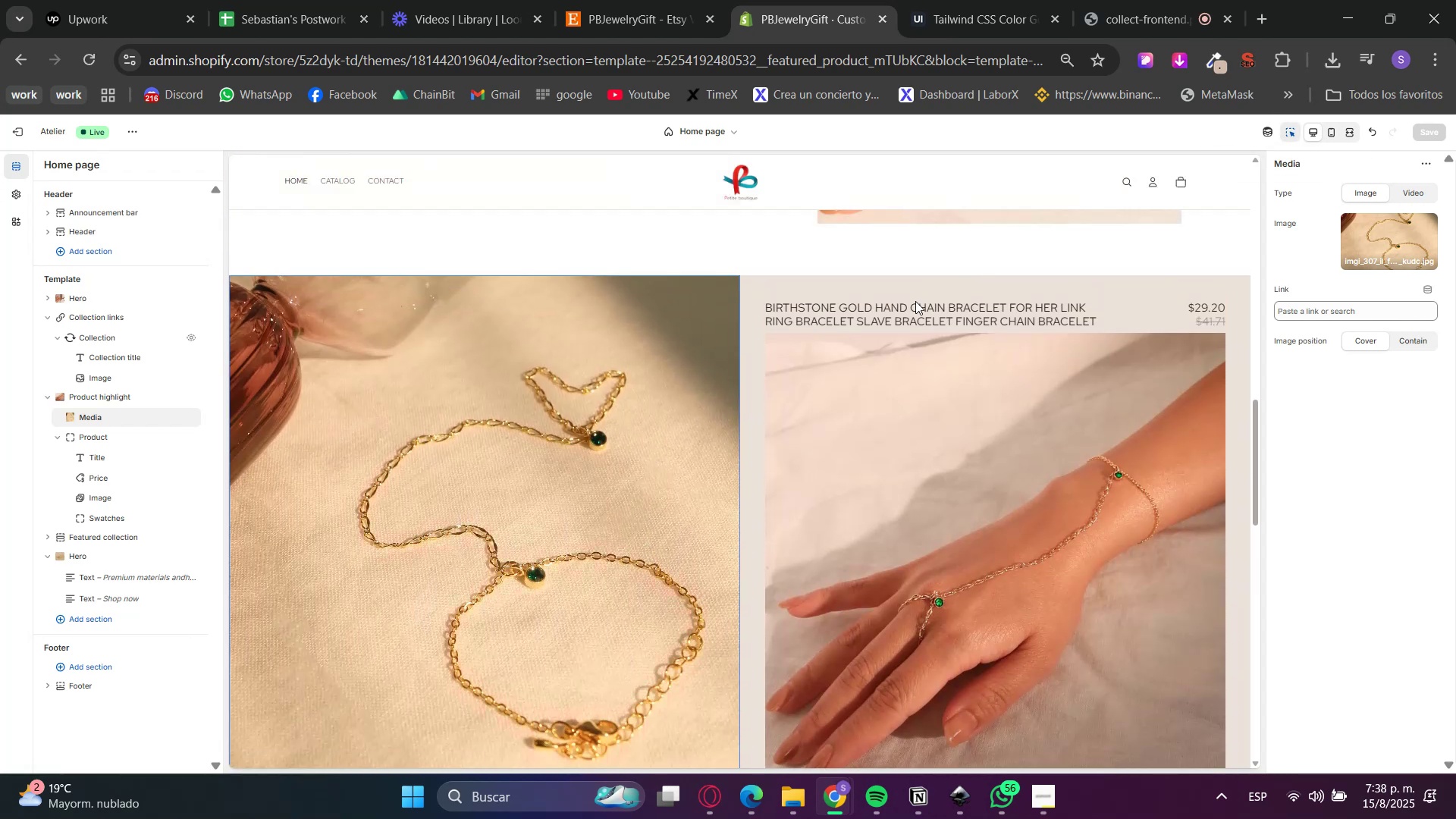 
left_click([903, 317])
 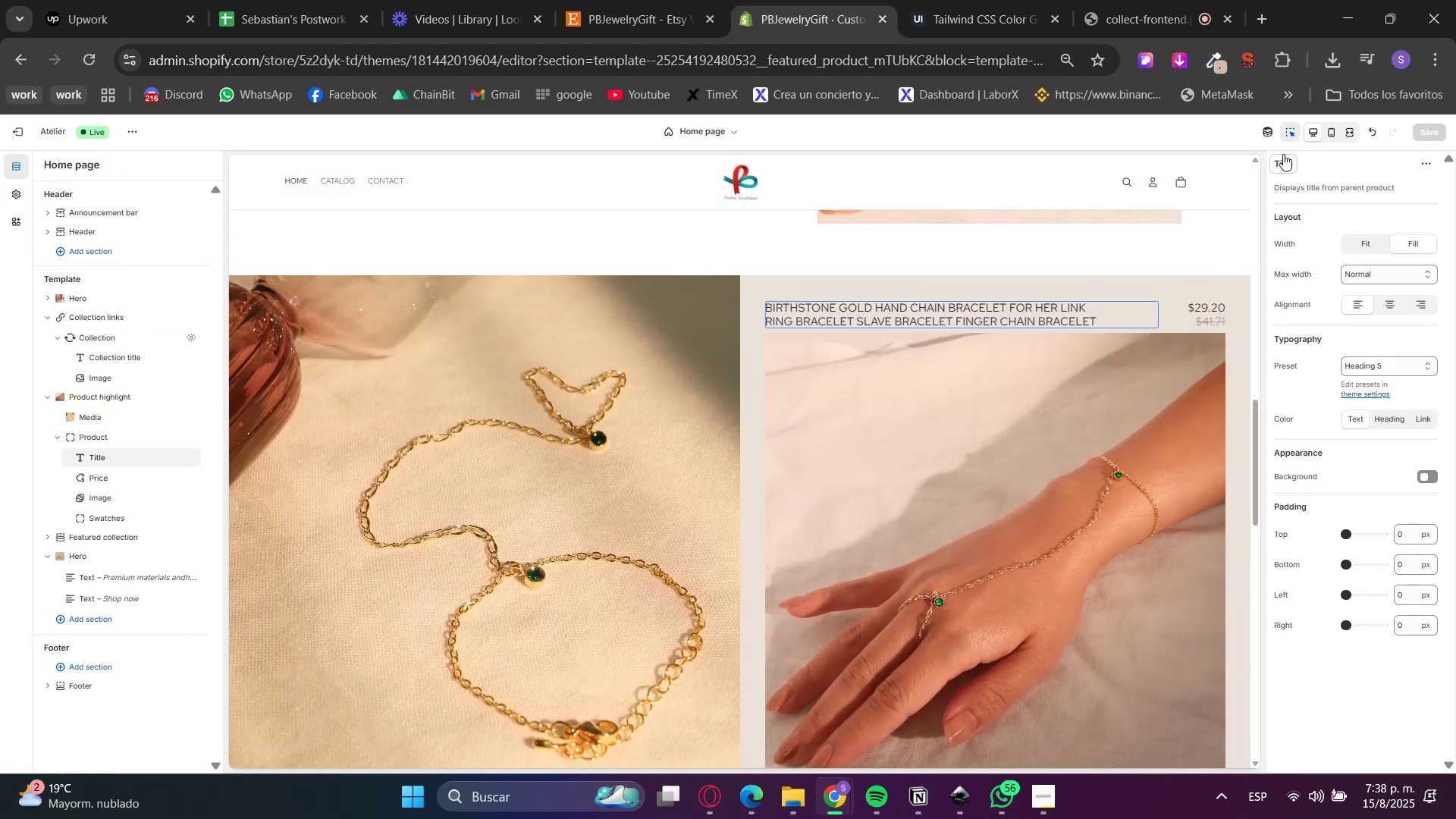 
left_click([1286, 130])
 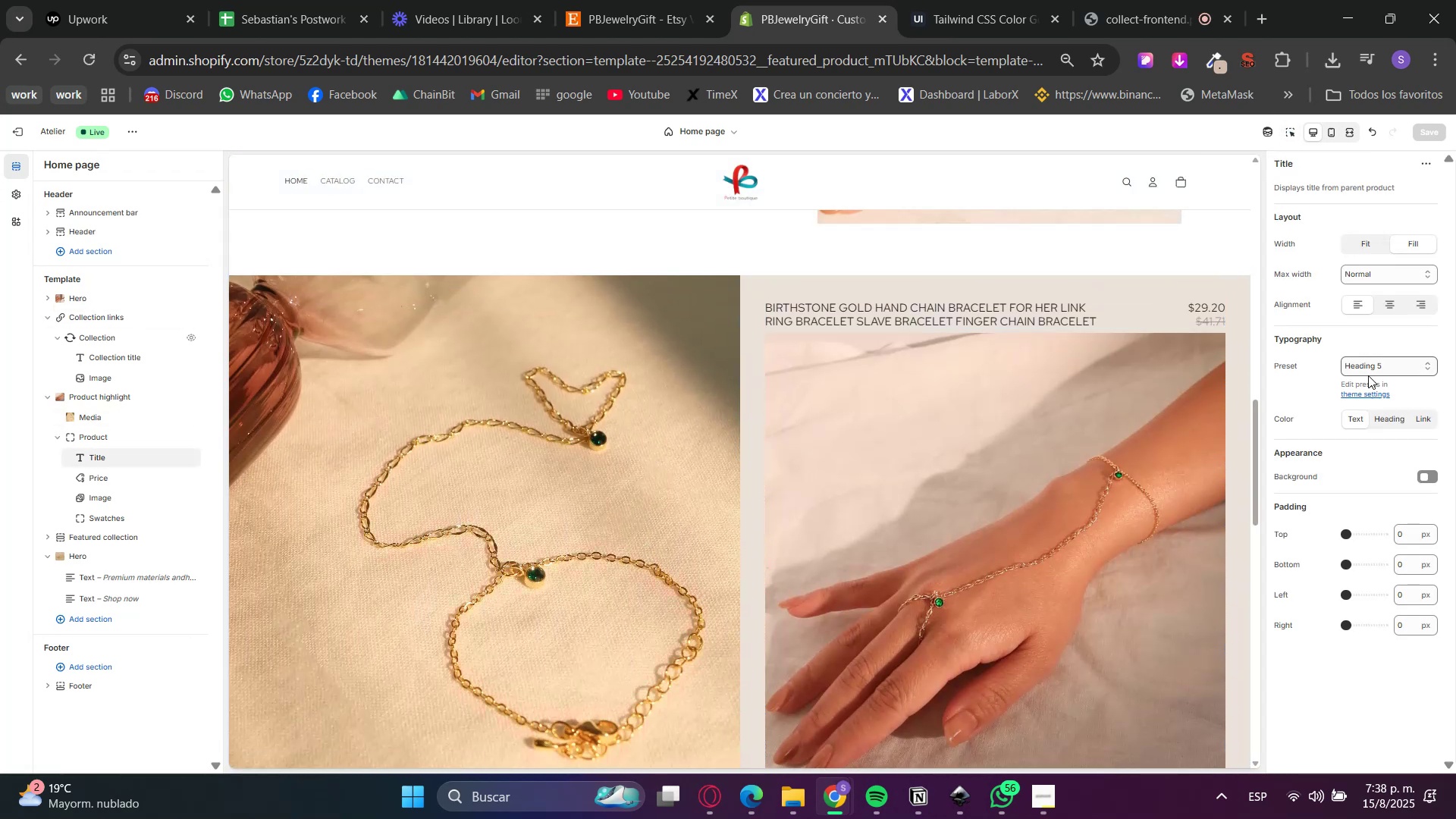 
left_click([1368, 375])
 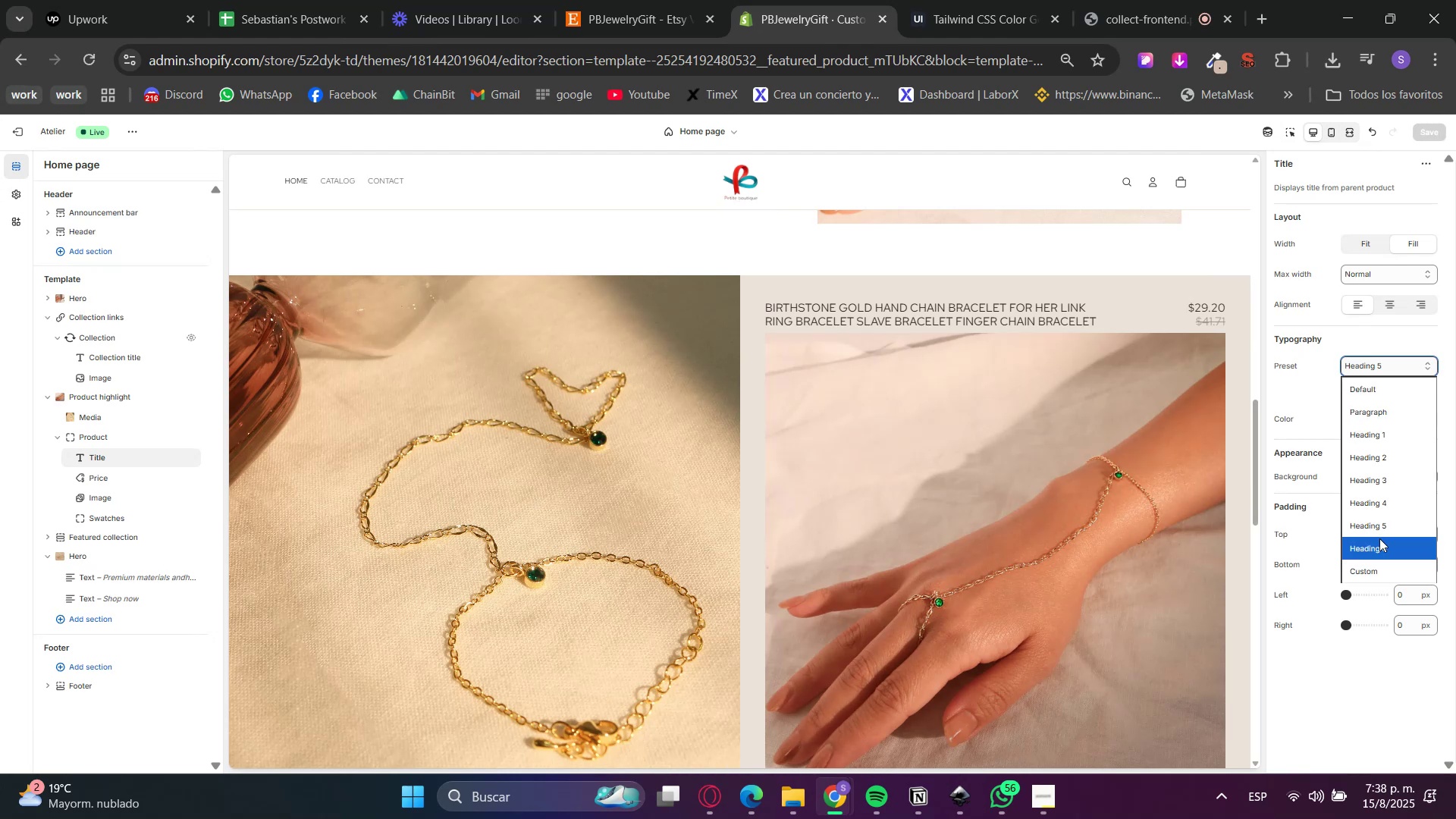 
left_click([1379, 545])
 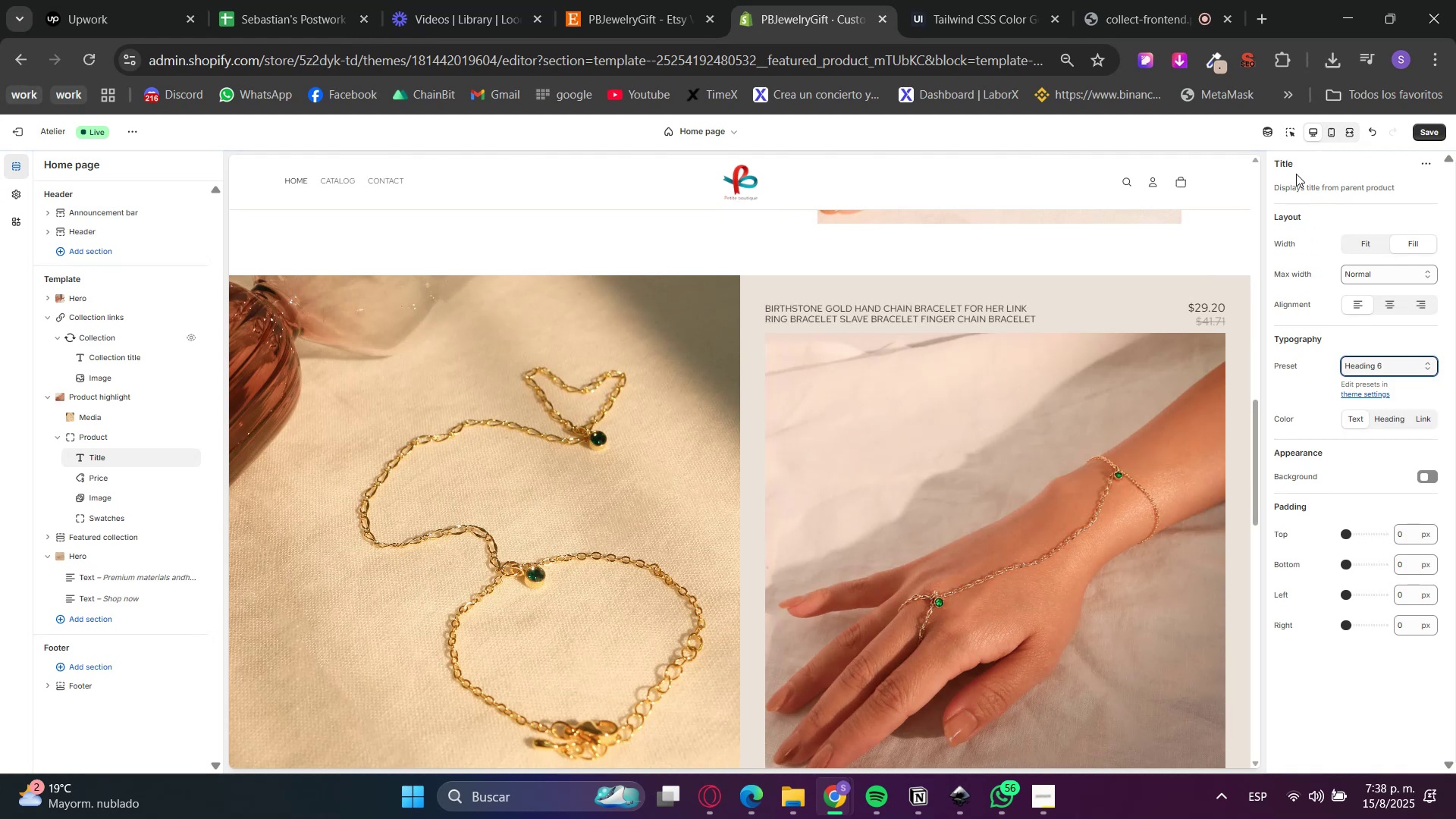 
left_click([1299, 279])
 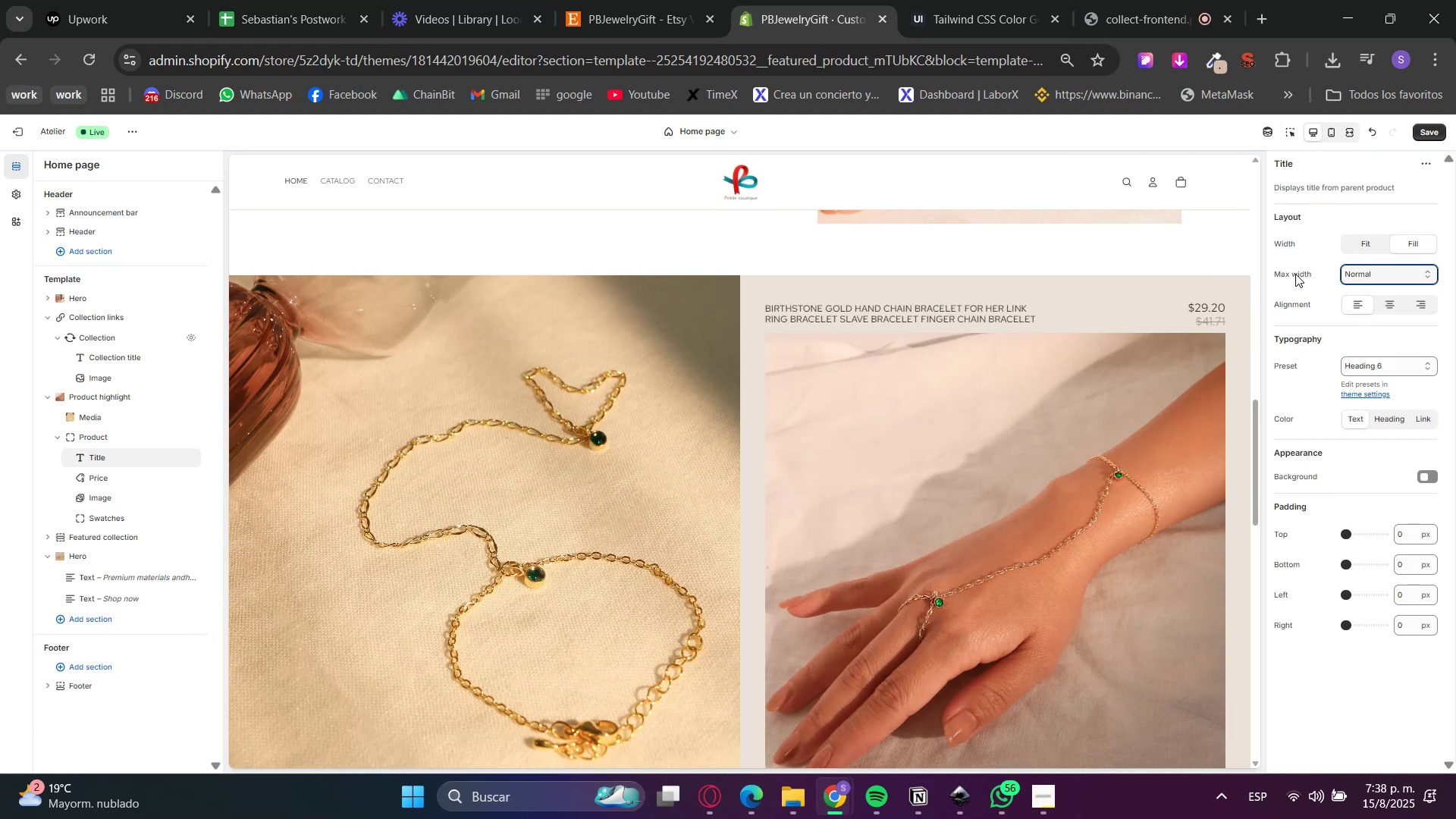 
key(Control+ControlLeft)
 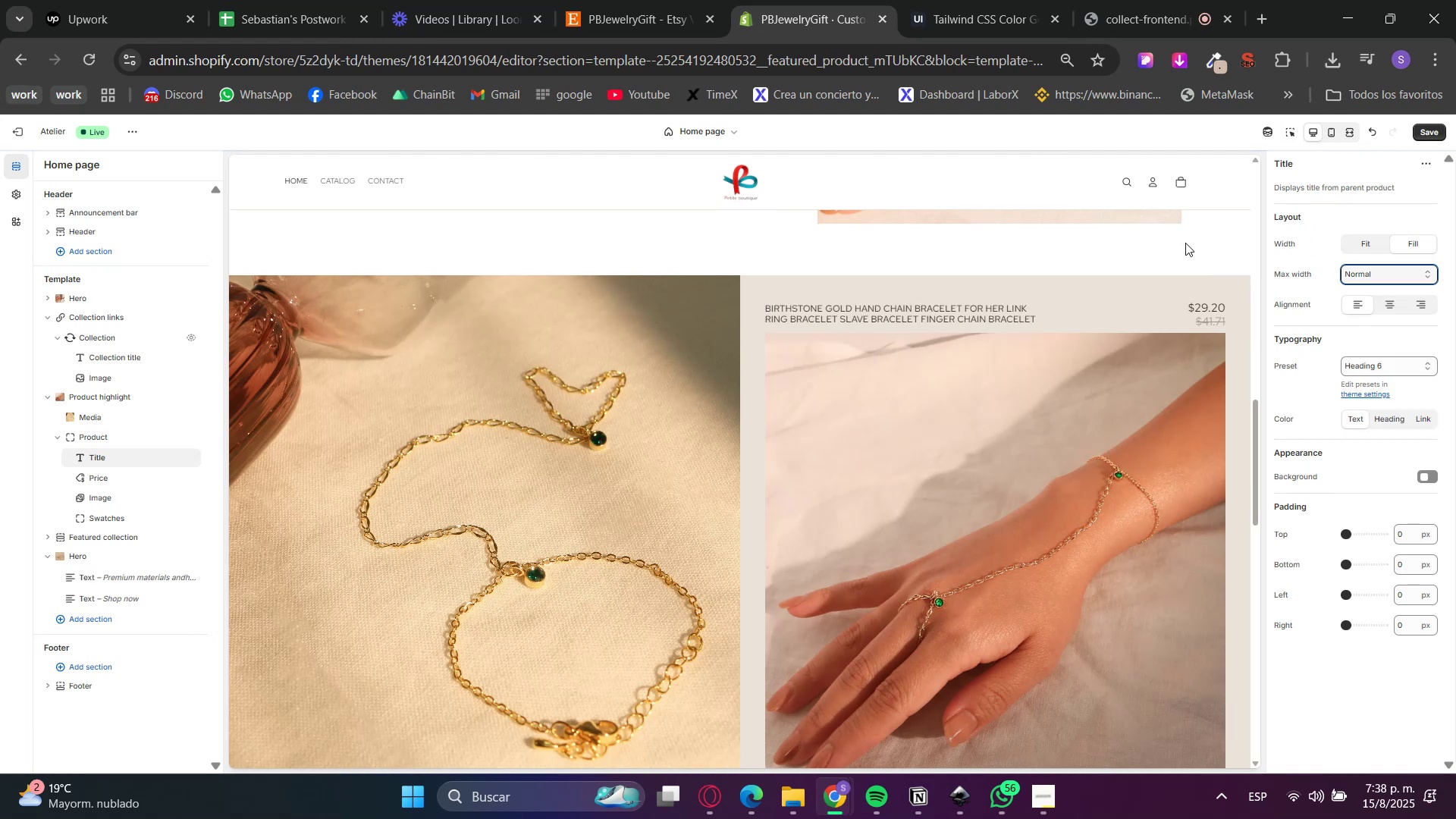 
key(Control+ControlLeft)
 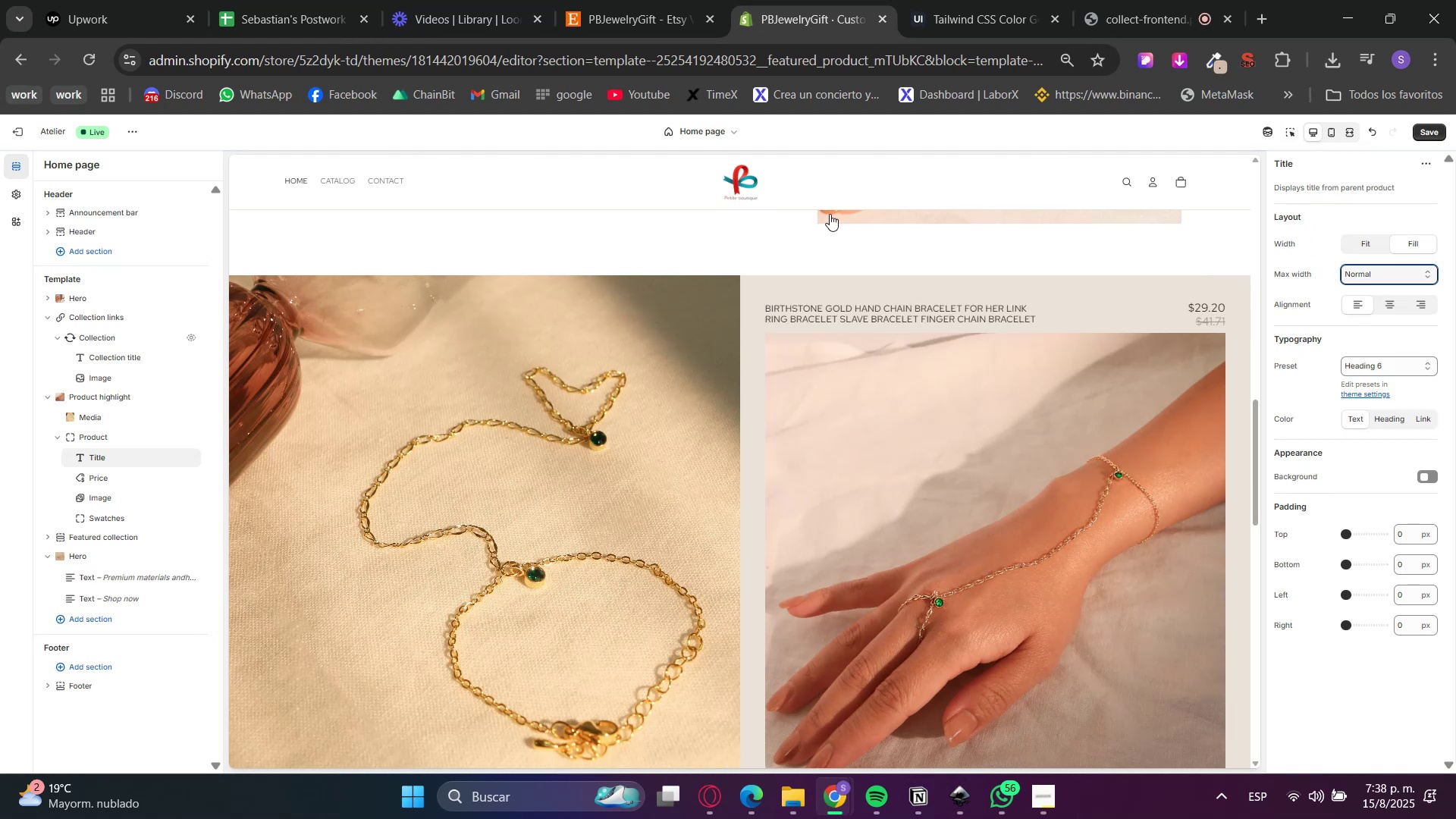 
key(Control+Z)
 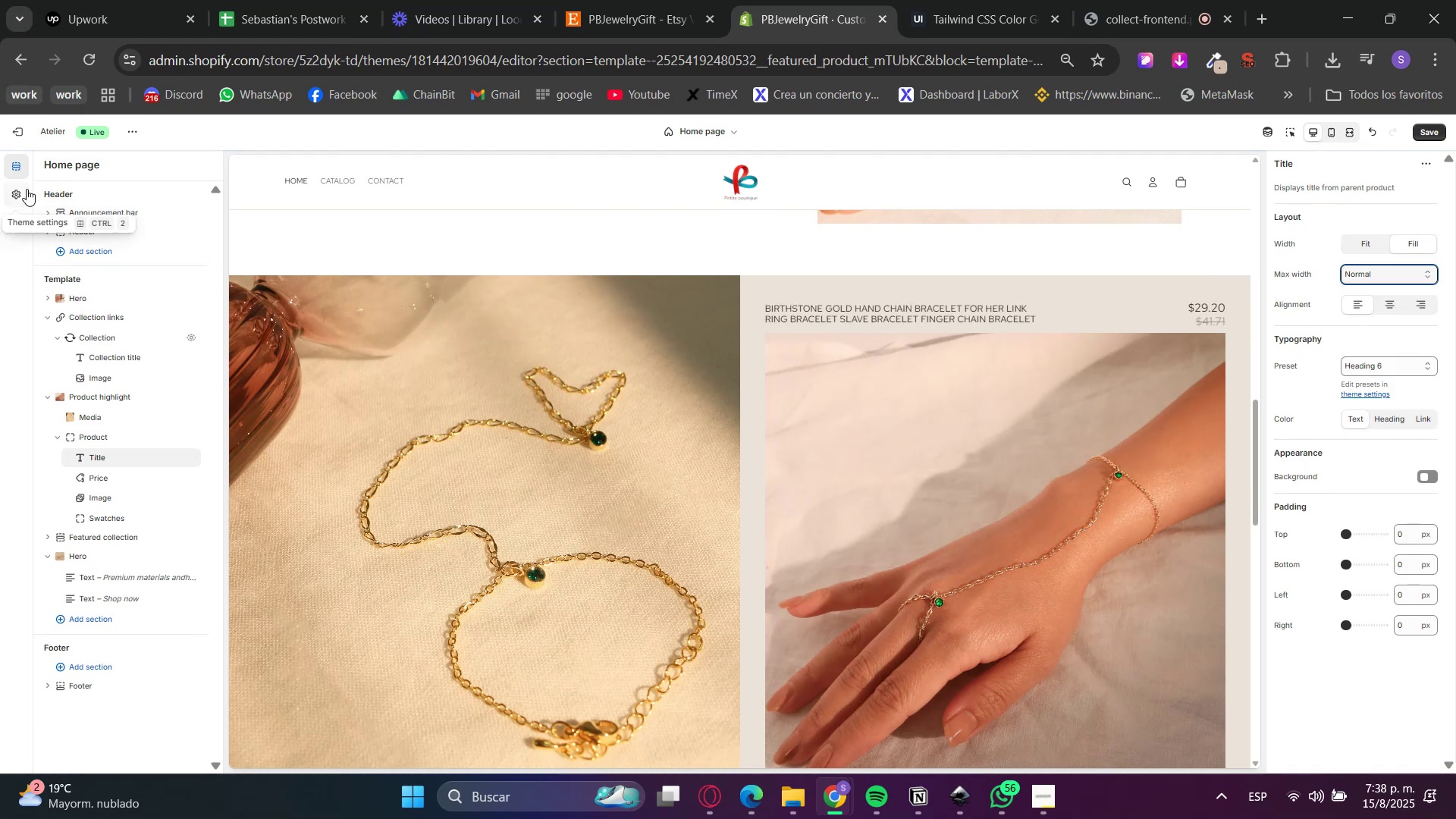 
left_click([21, 193])
 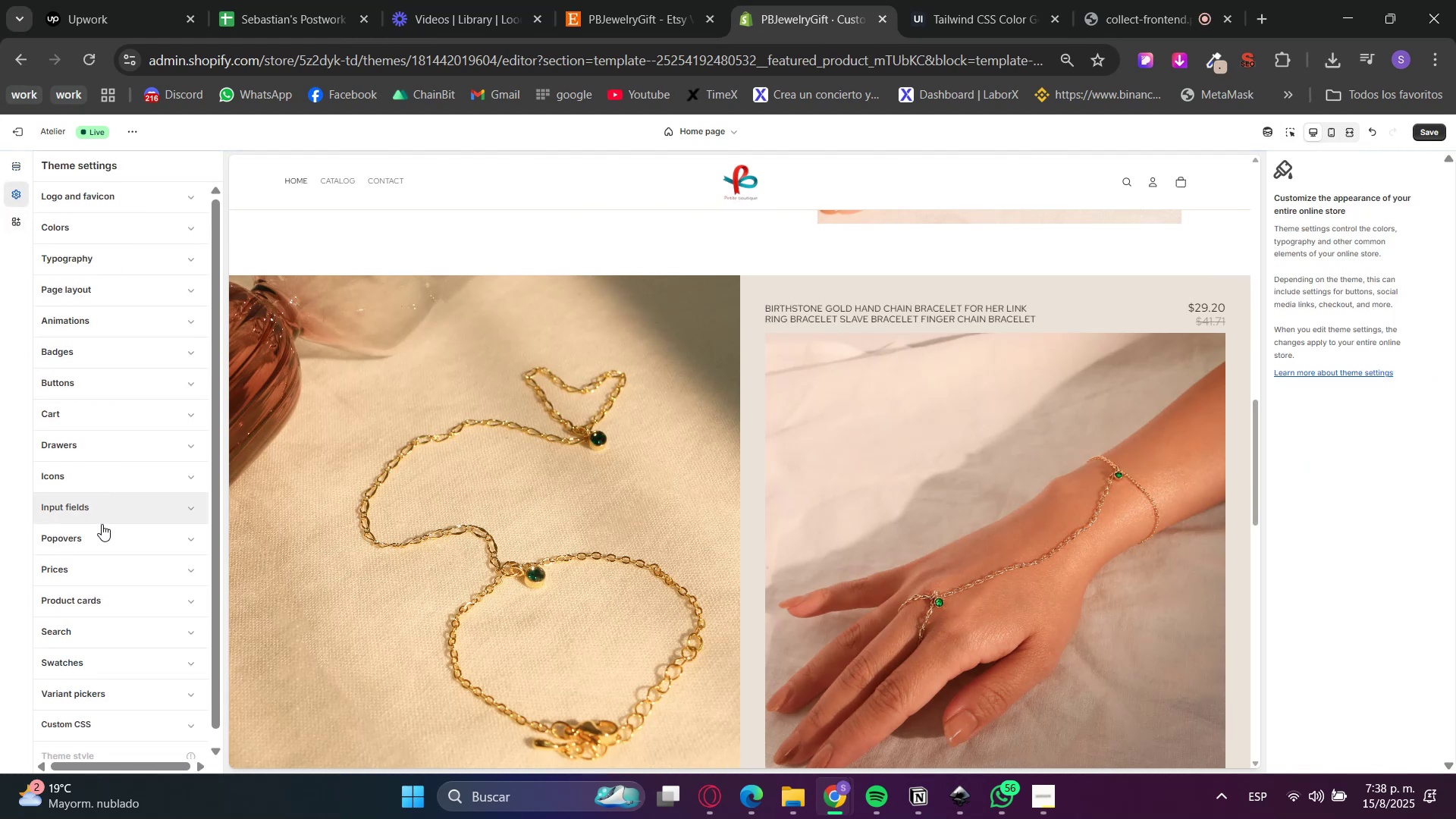 
scroll: coordinate [632, 607], scroll_direction: down, amount: 4.0
 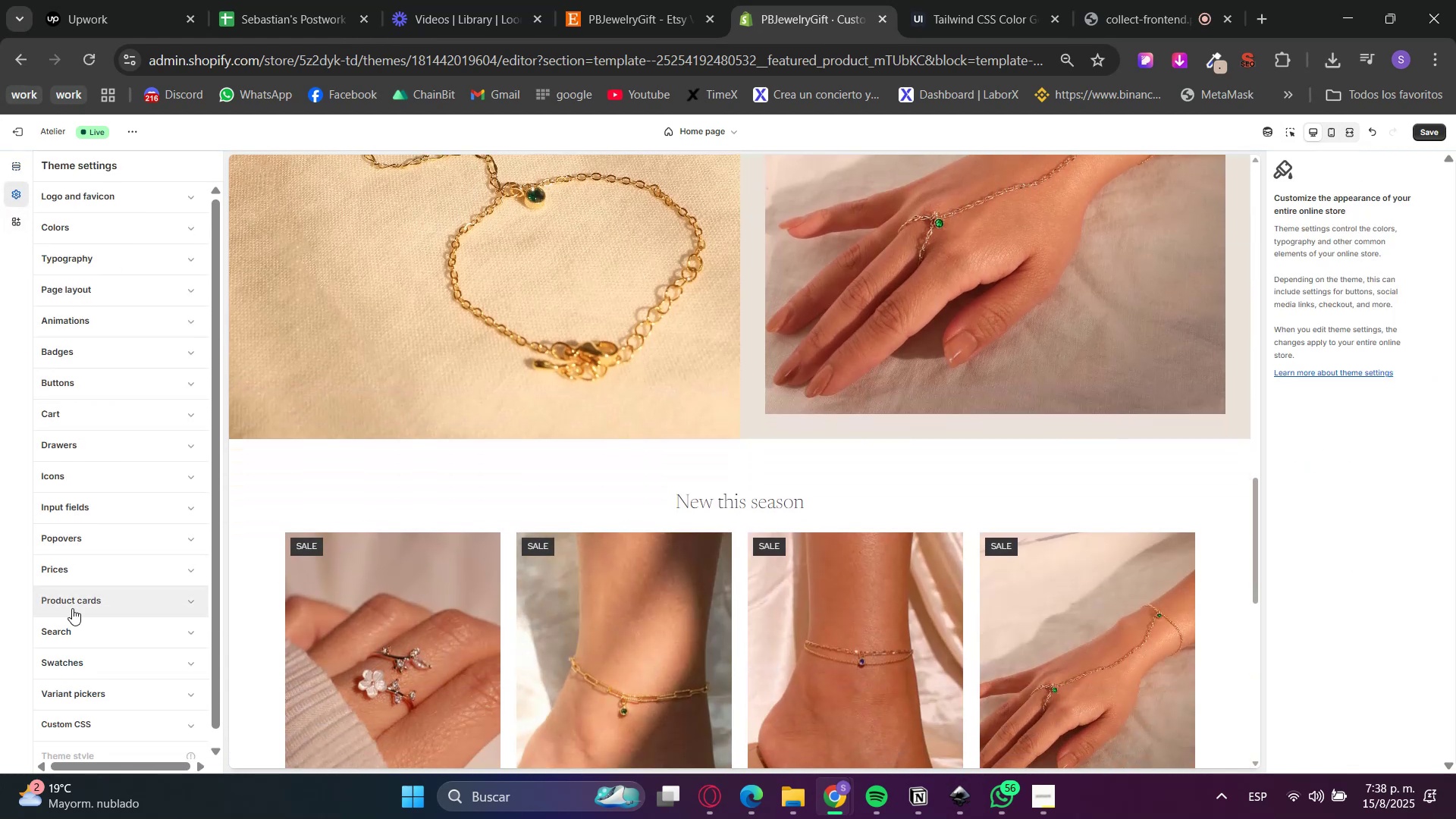 
scroll: coordinate [146, 522], scroll_direction: up, amount: 7.0
 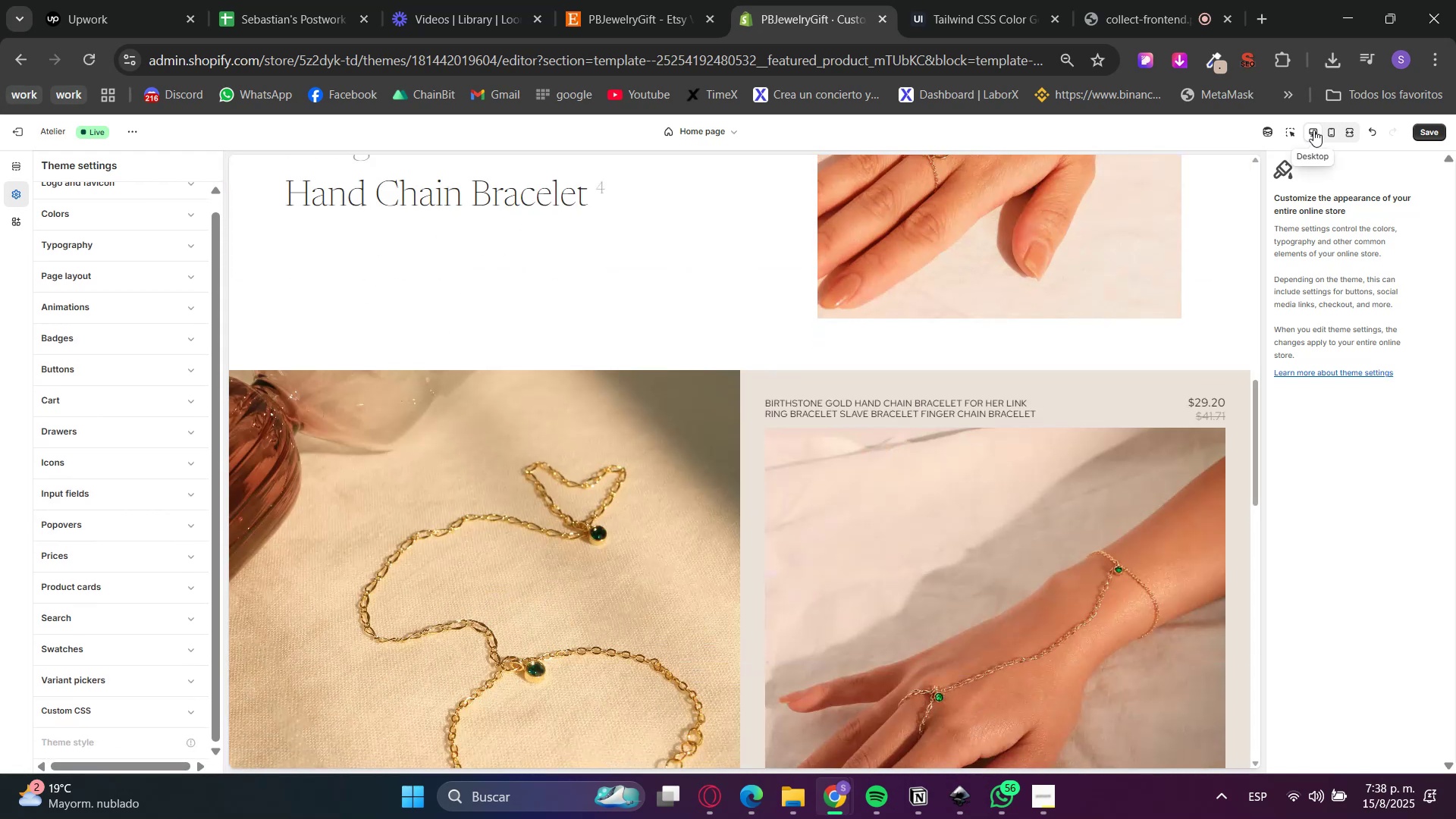 
double_click([1292, 127])
 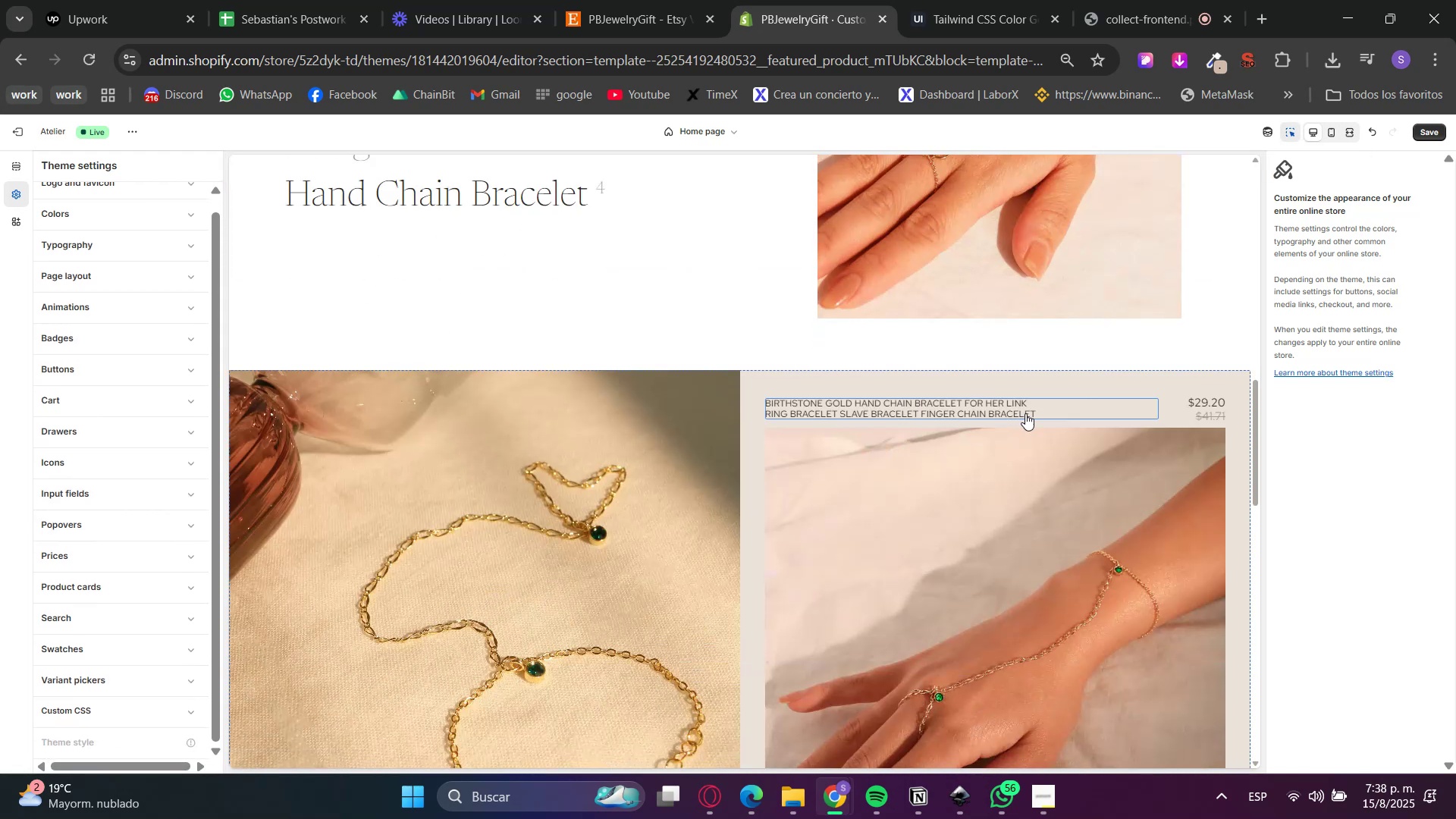 
left_click([1043, 405])
 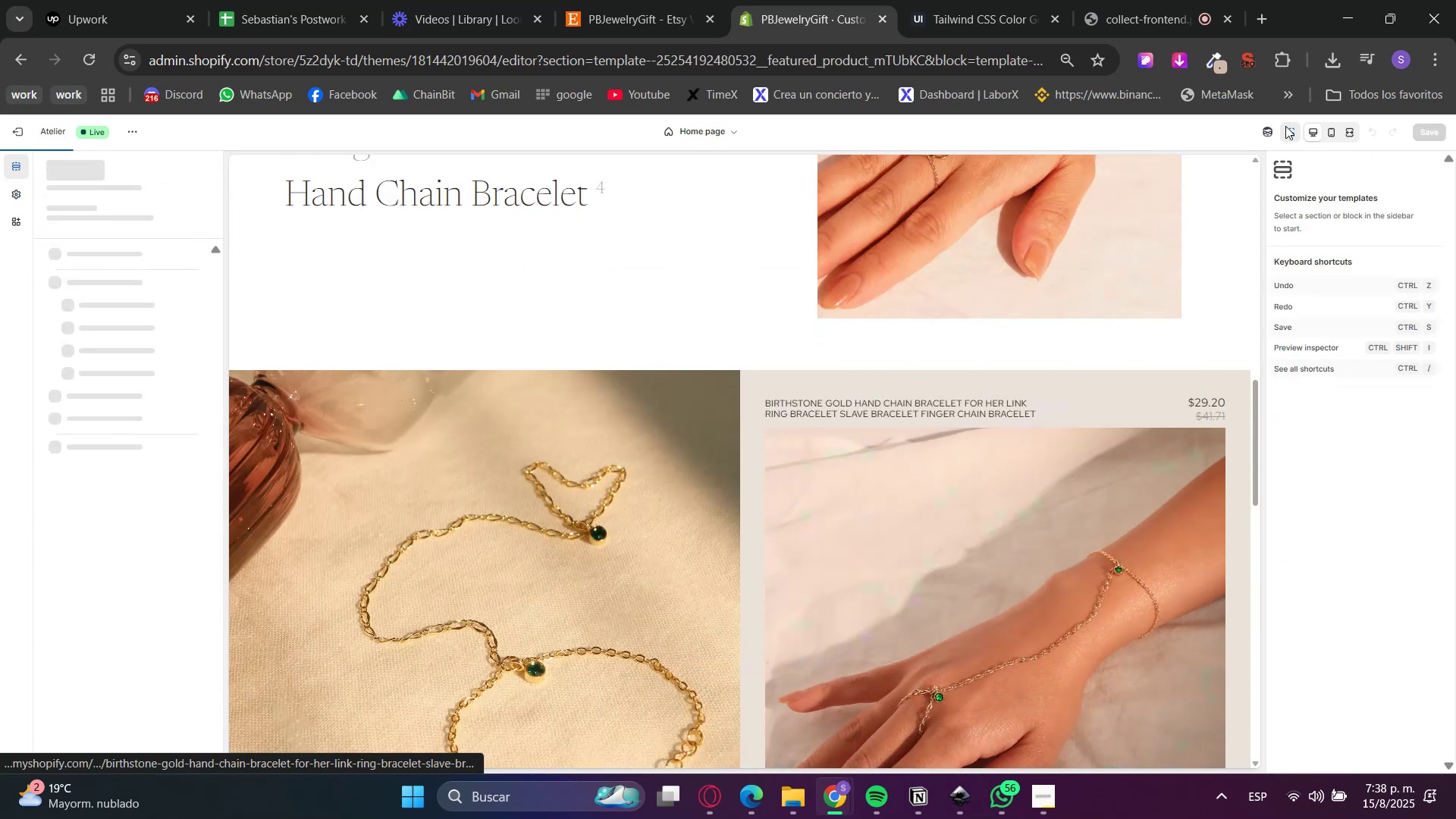 
left_click([1288, 124])
 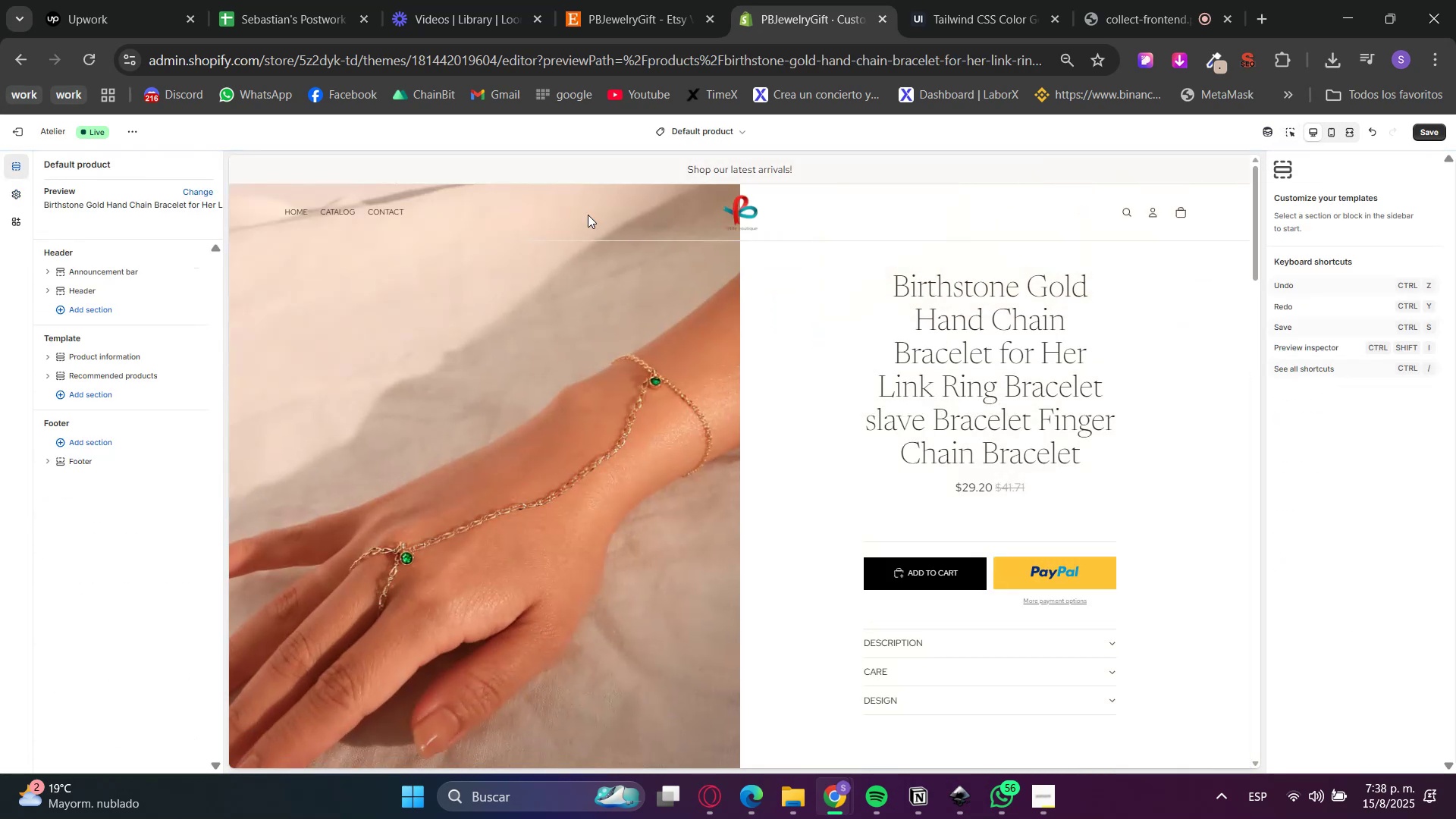 
left_click([741, 213])
 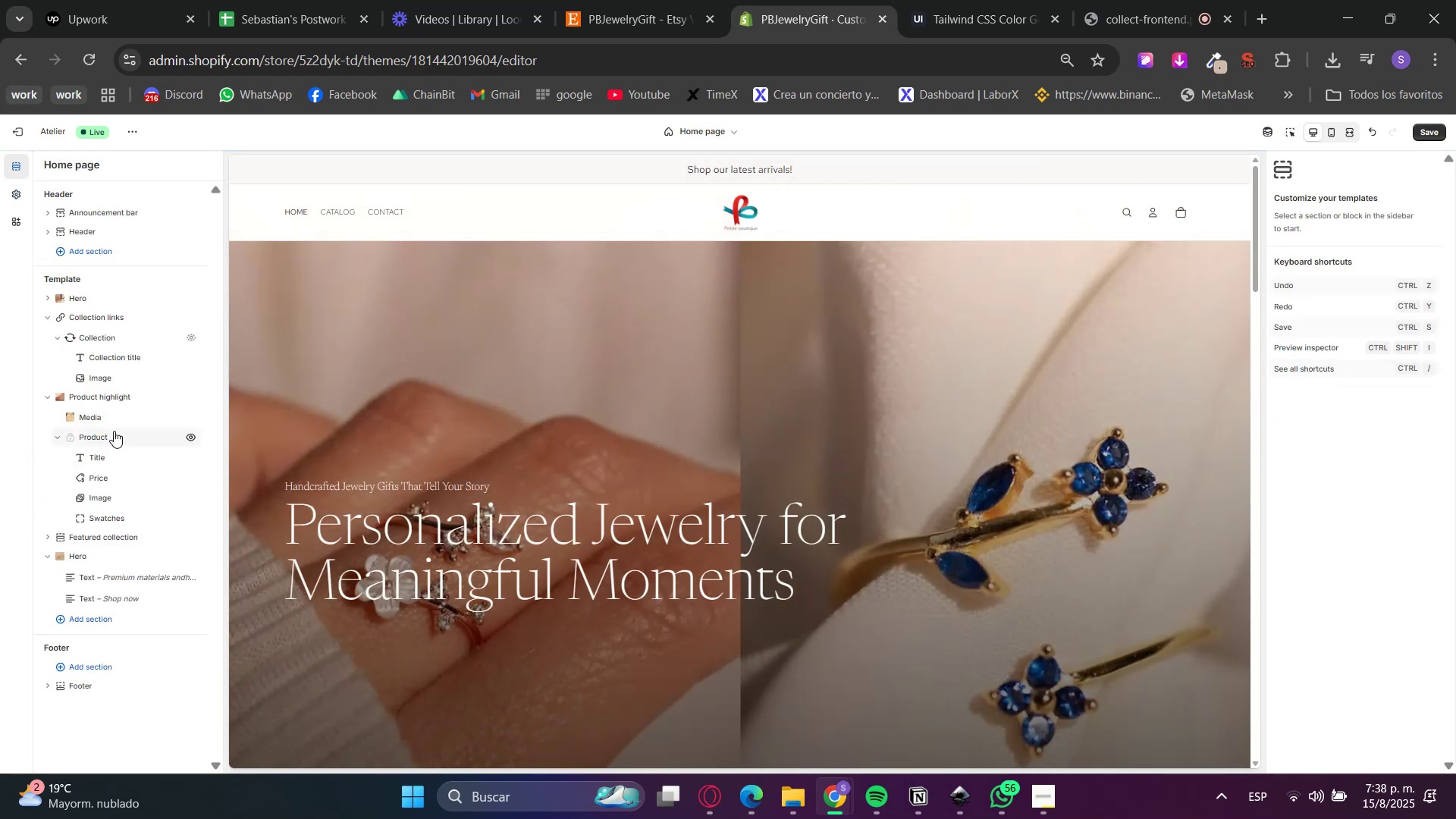 
left_click([108, 463])
 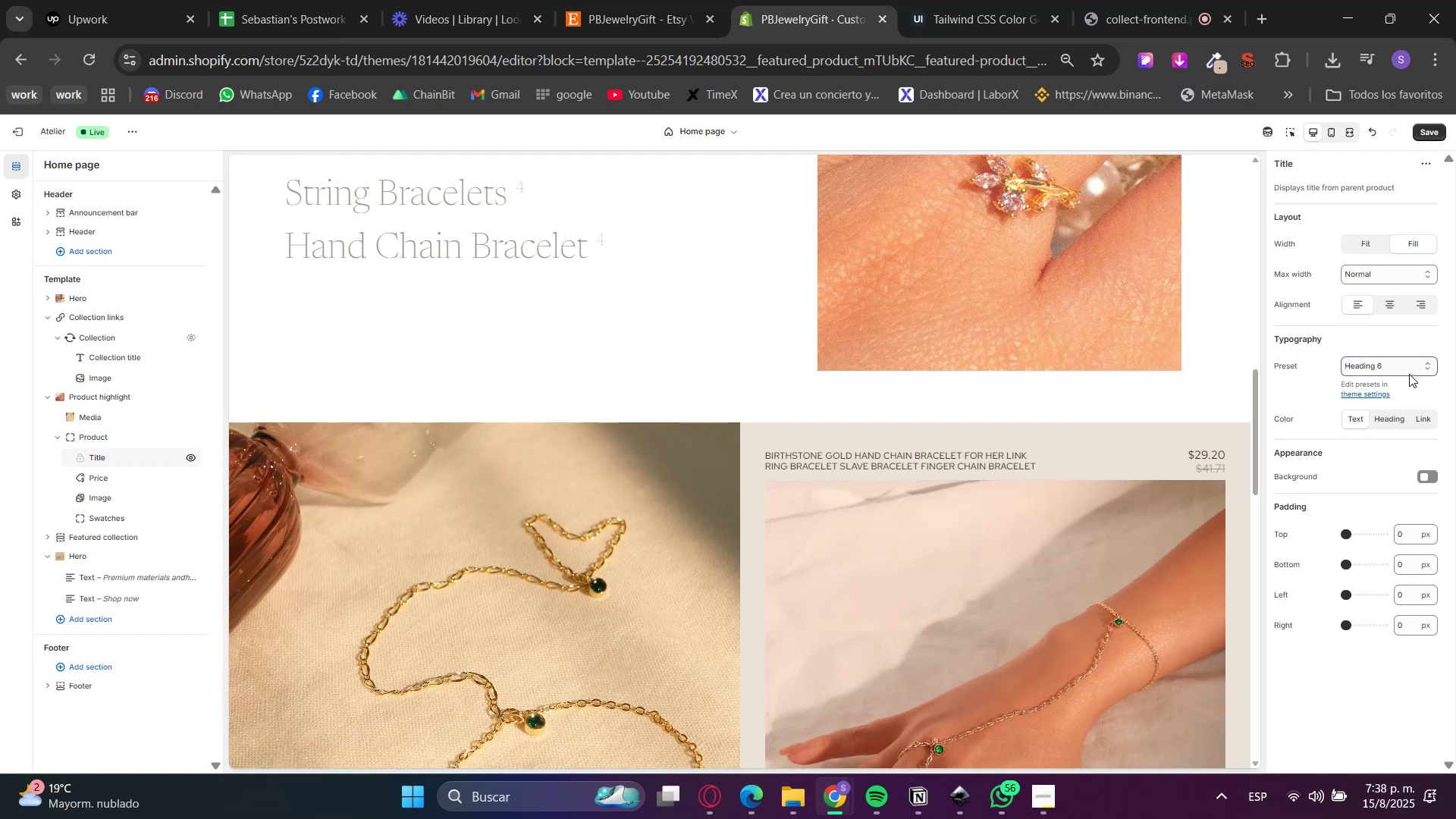 
left_click([1407, 375])
 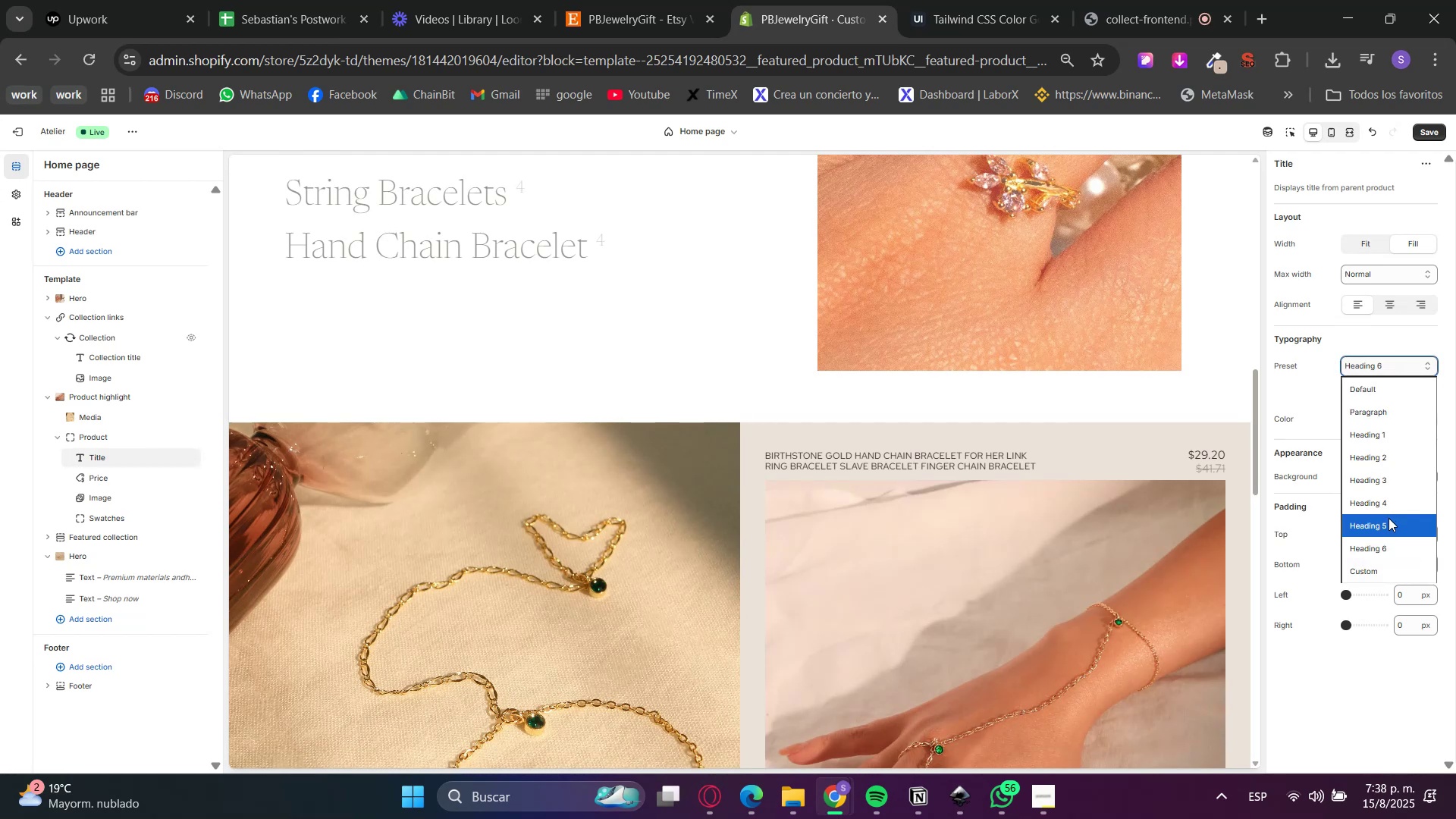 
left_click([1389, 522])
 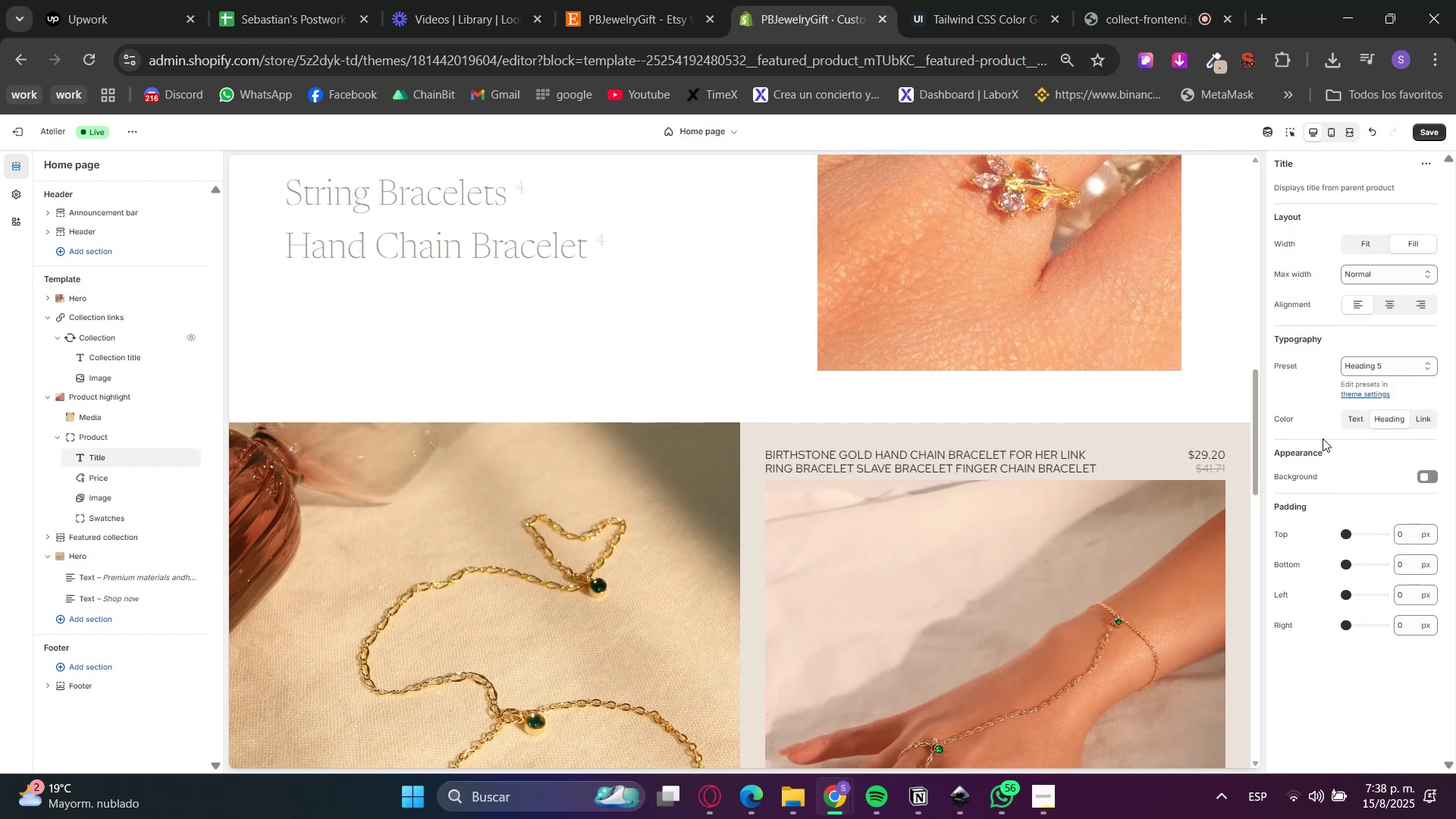 
left_click([1374, 363])
 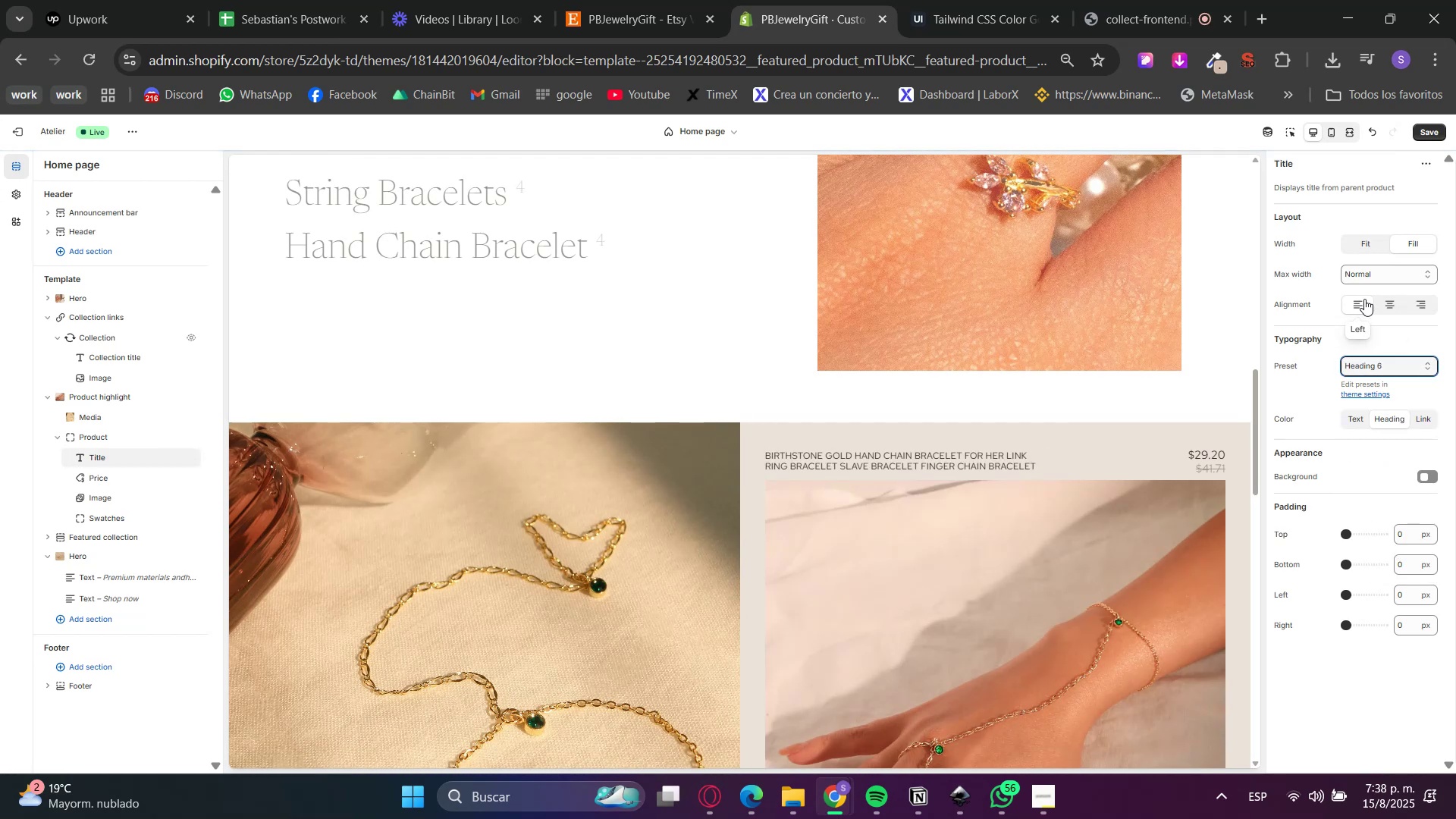 
left_click([1385, 368])
 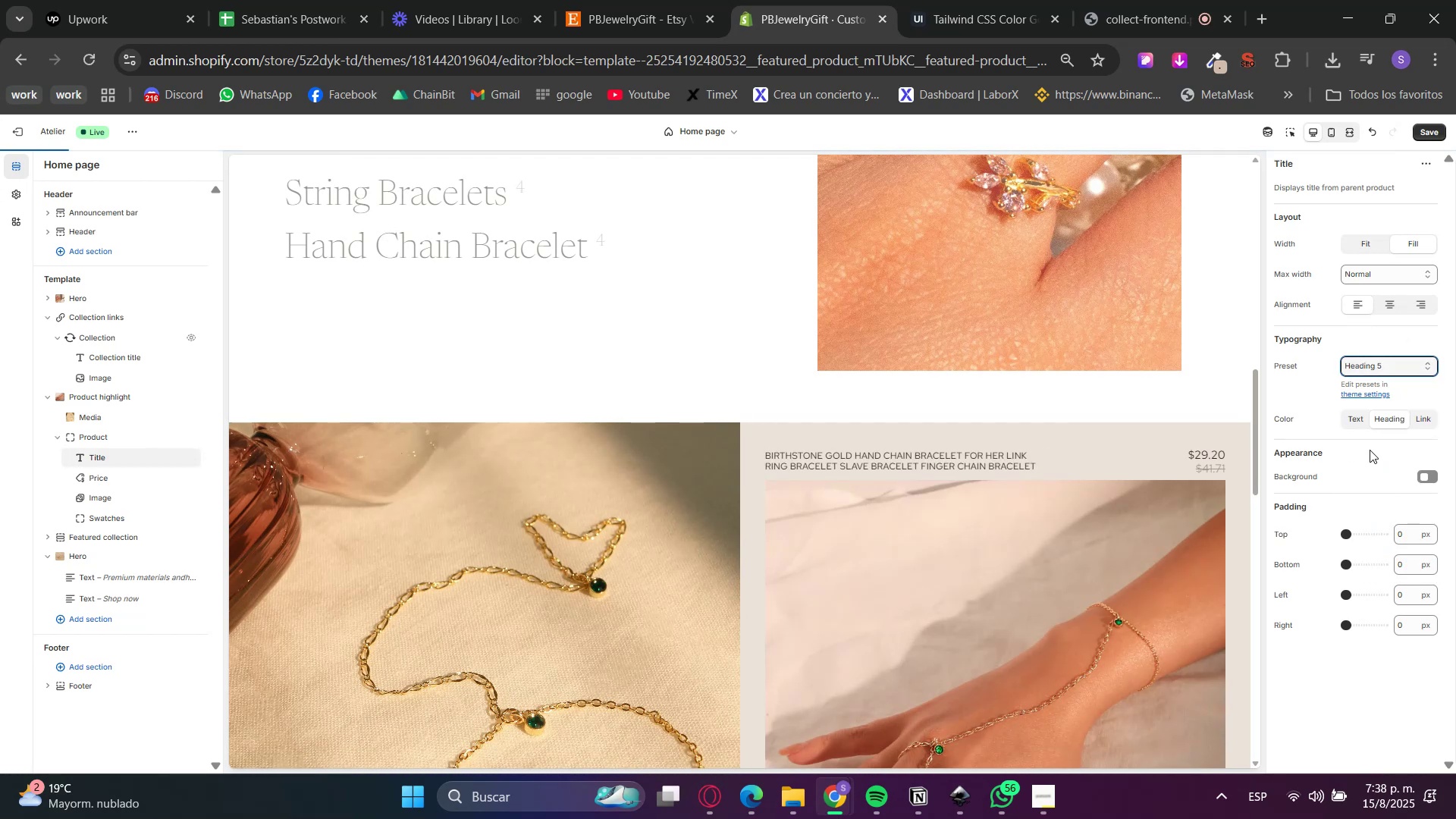 
left_click([1367, 398])
 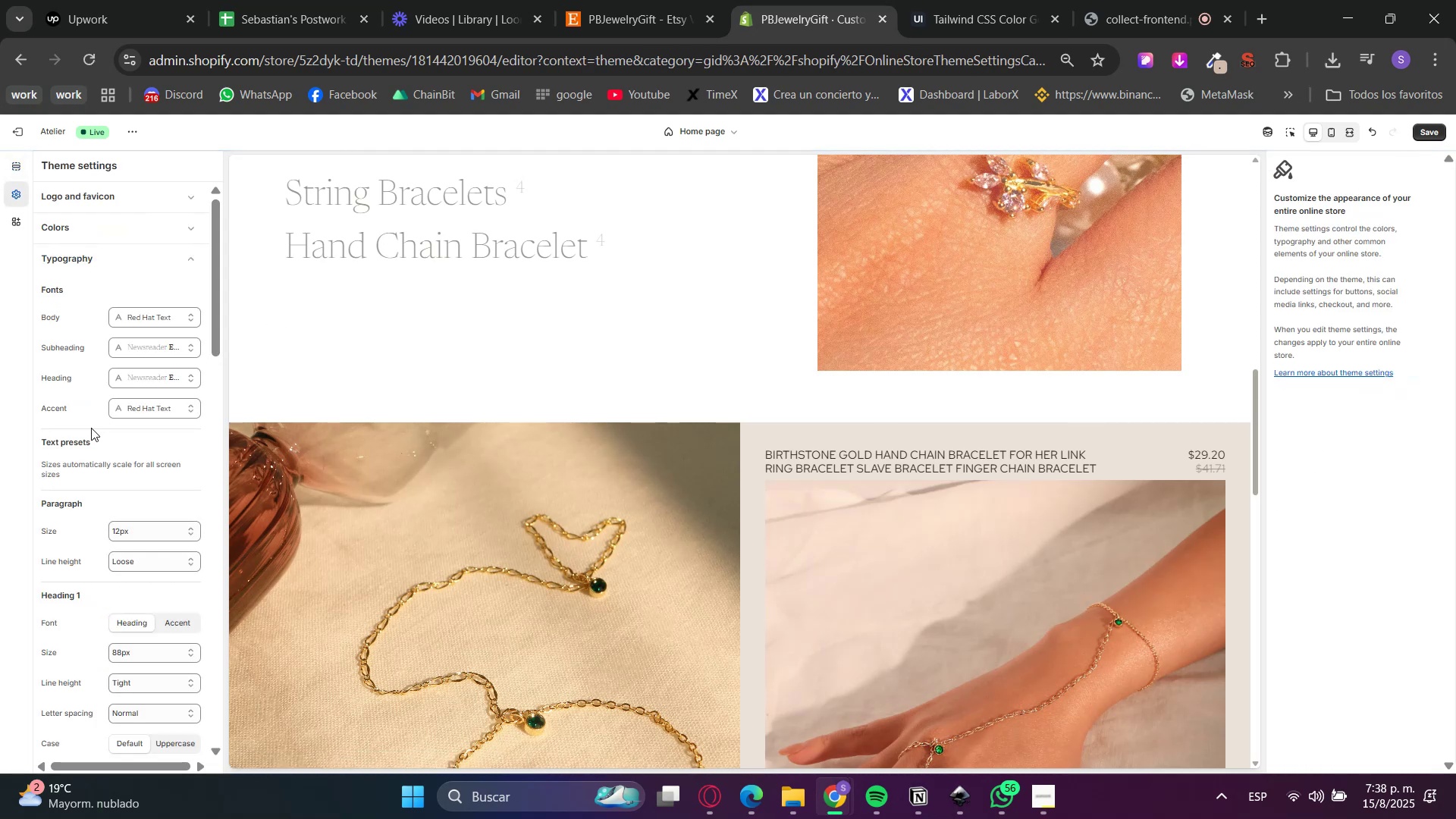 
scroll: coordinate [119, 691], scroll_direction: down, amount: 11.0
 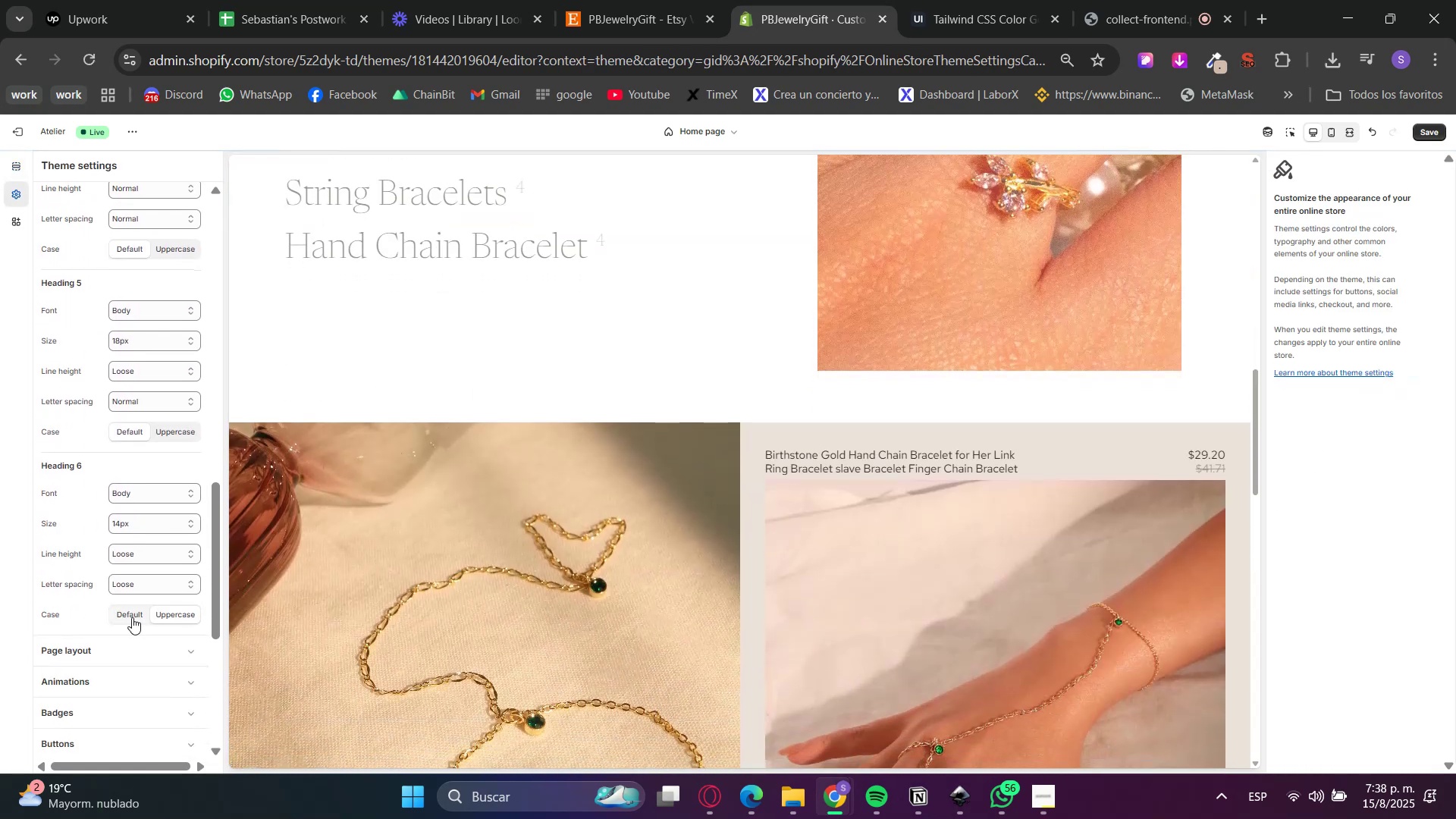 
left_click([129, 613])
 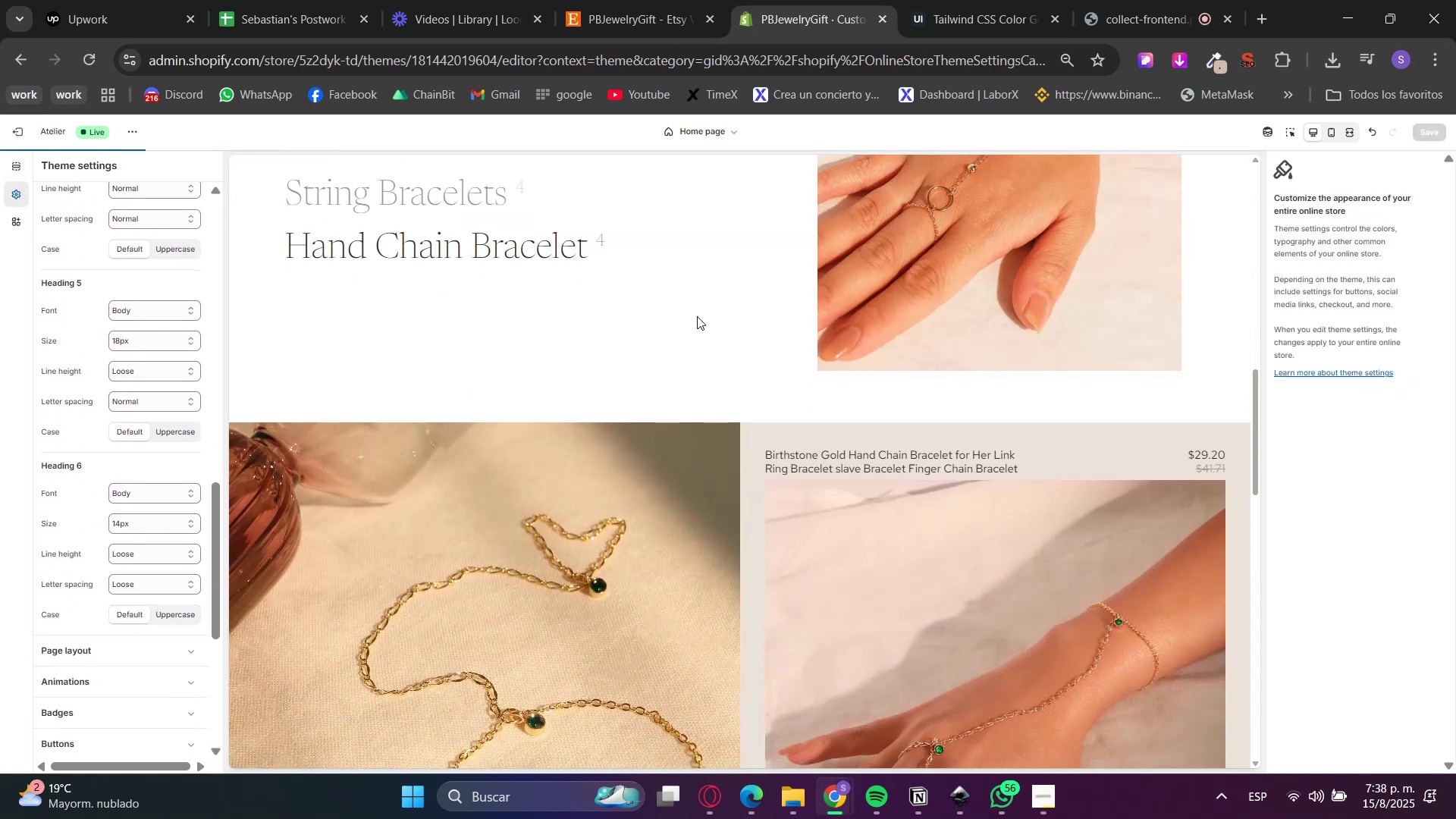 
scroll: coordinate [509, 366], scroll_direction: down, amount: 14.0
 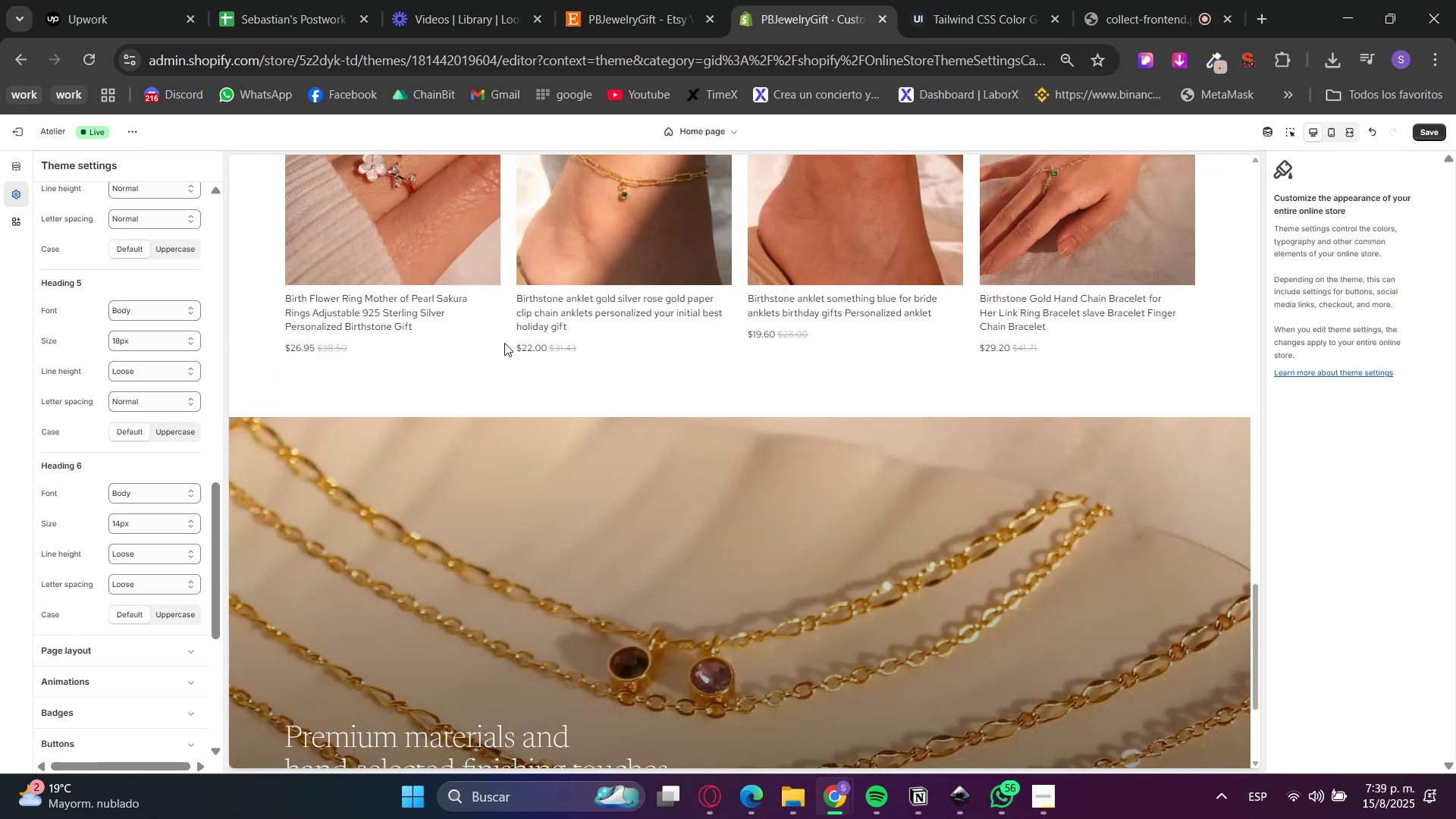 
scroll: coordinate [565, 488], scroll_direction: up, amount: 3.0
 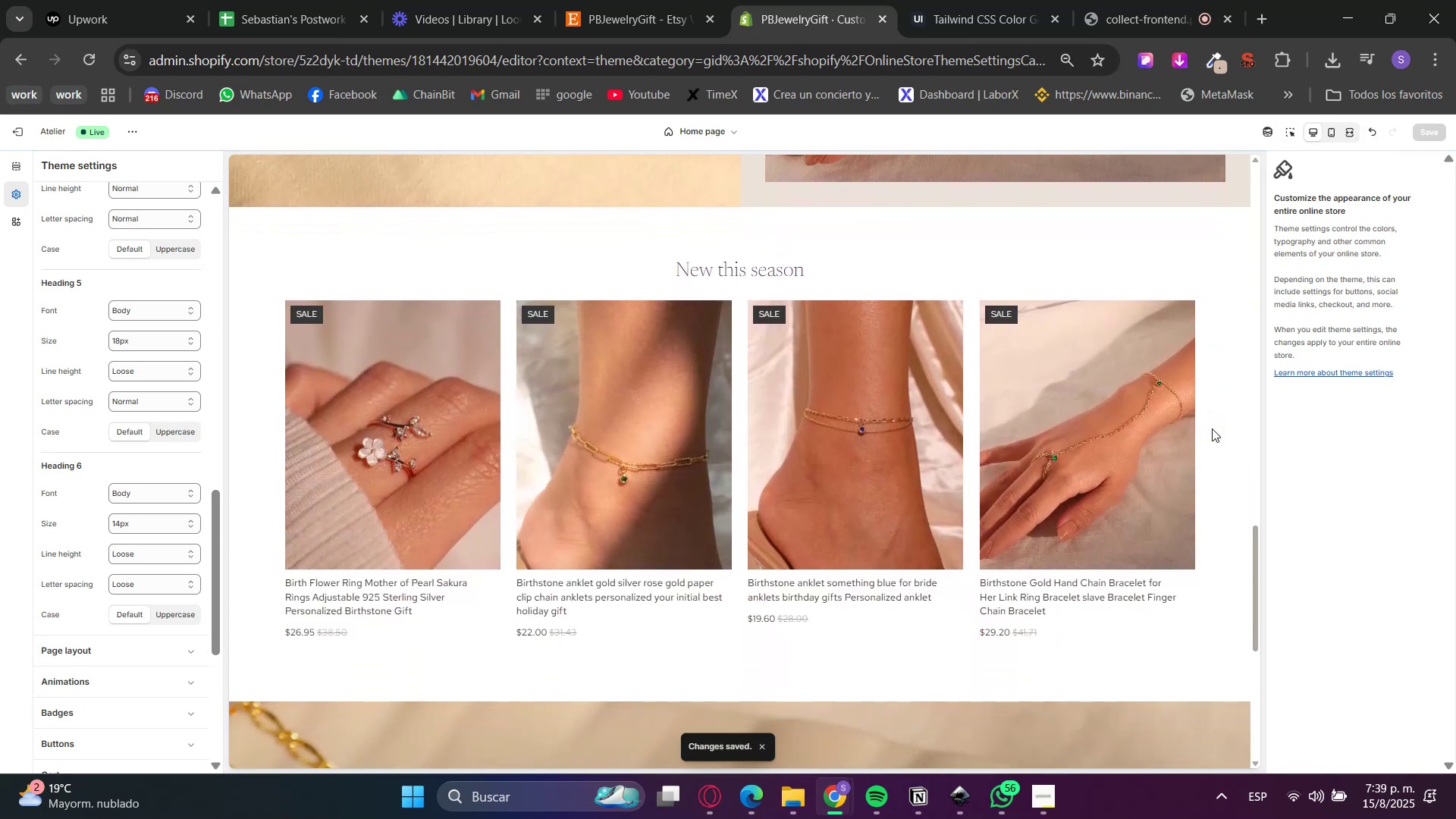 
wait(13.02)
 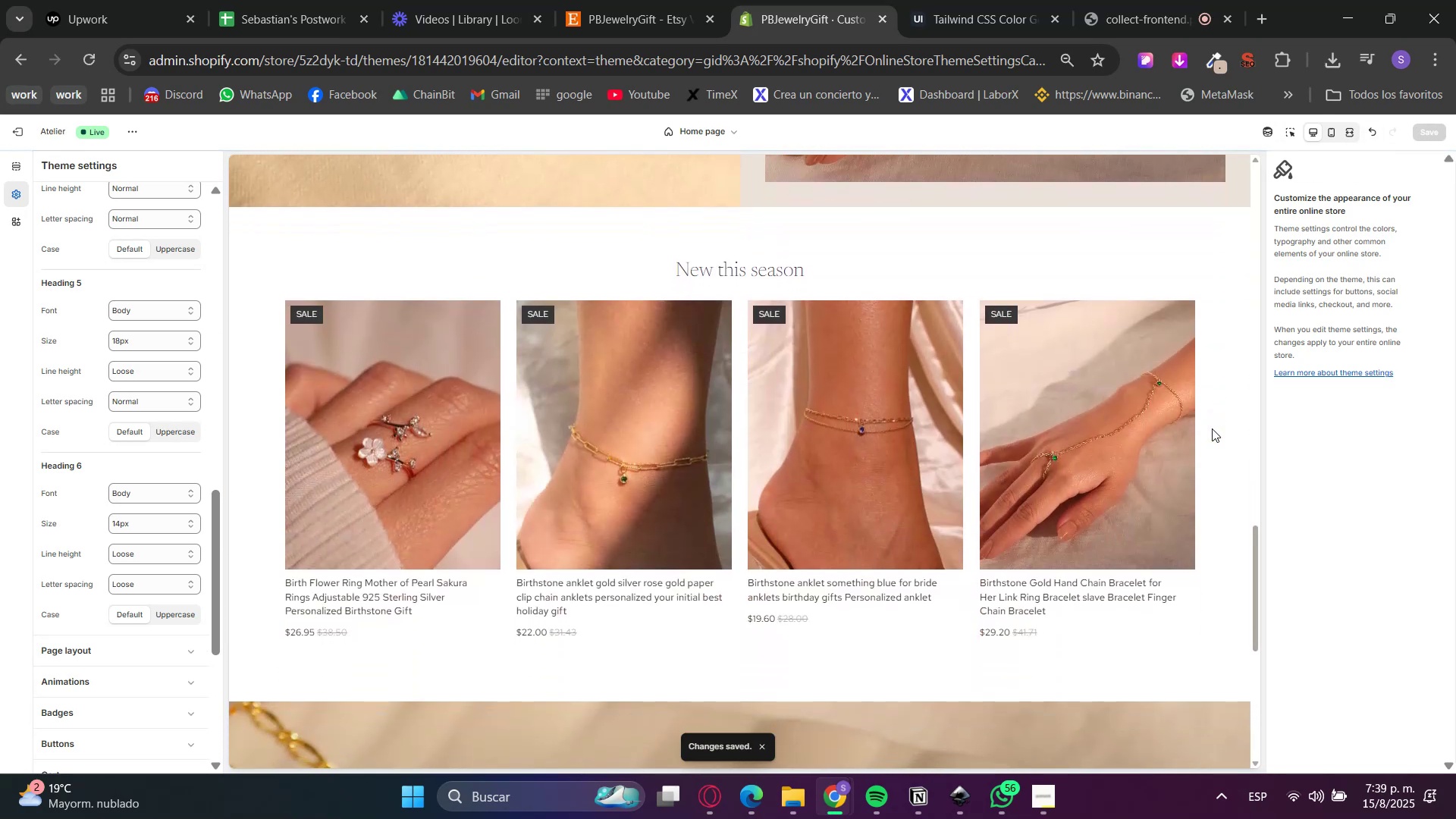 
scroll: coordinate [1121, 602], scroll_direction: down, amount: 4.0
 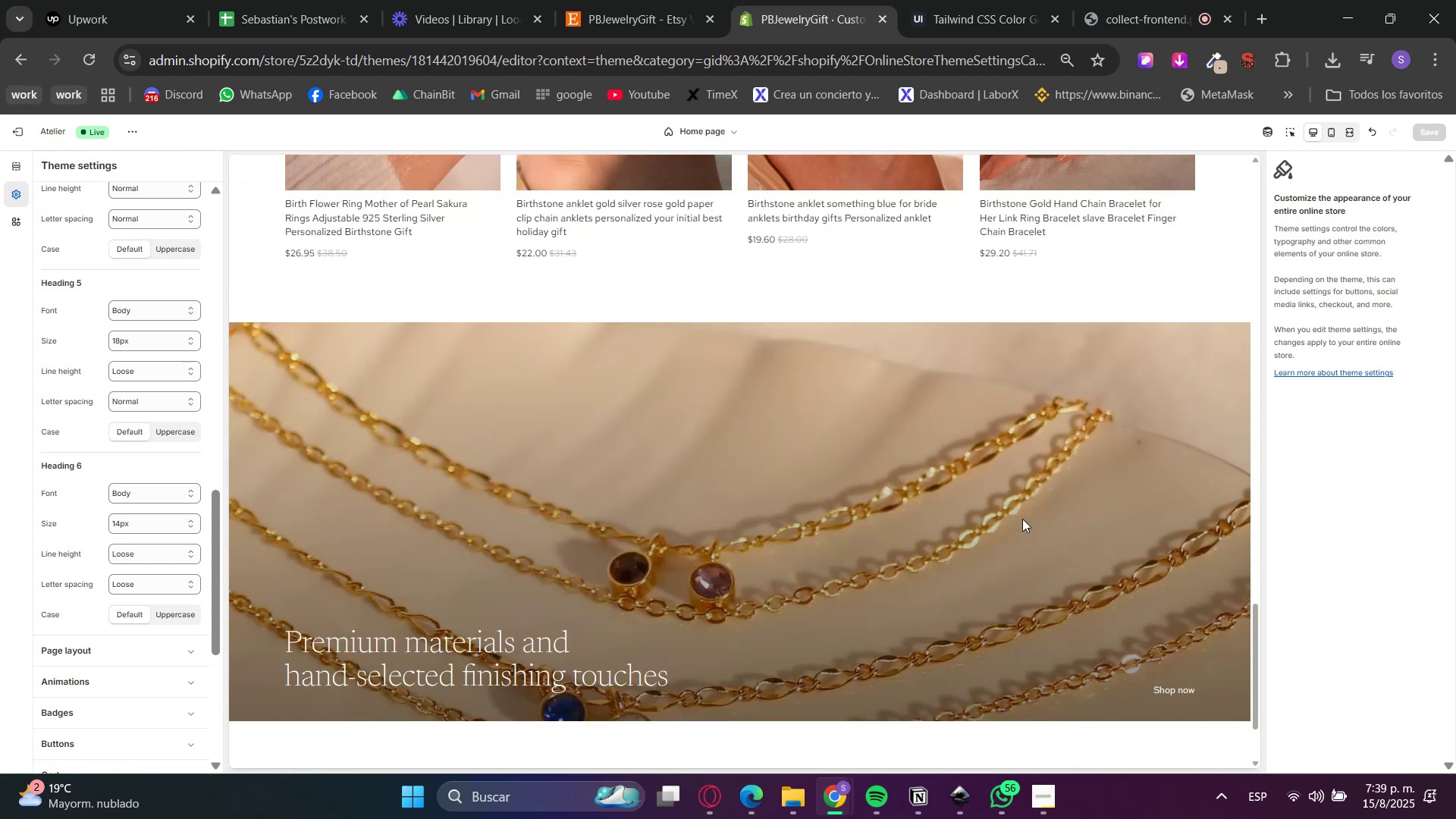 
scroll: coordinate [1088, 538], scroll_direction: up, amount: 16.0
 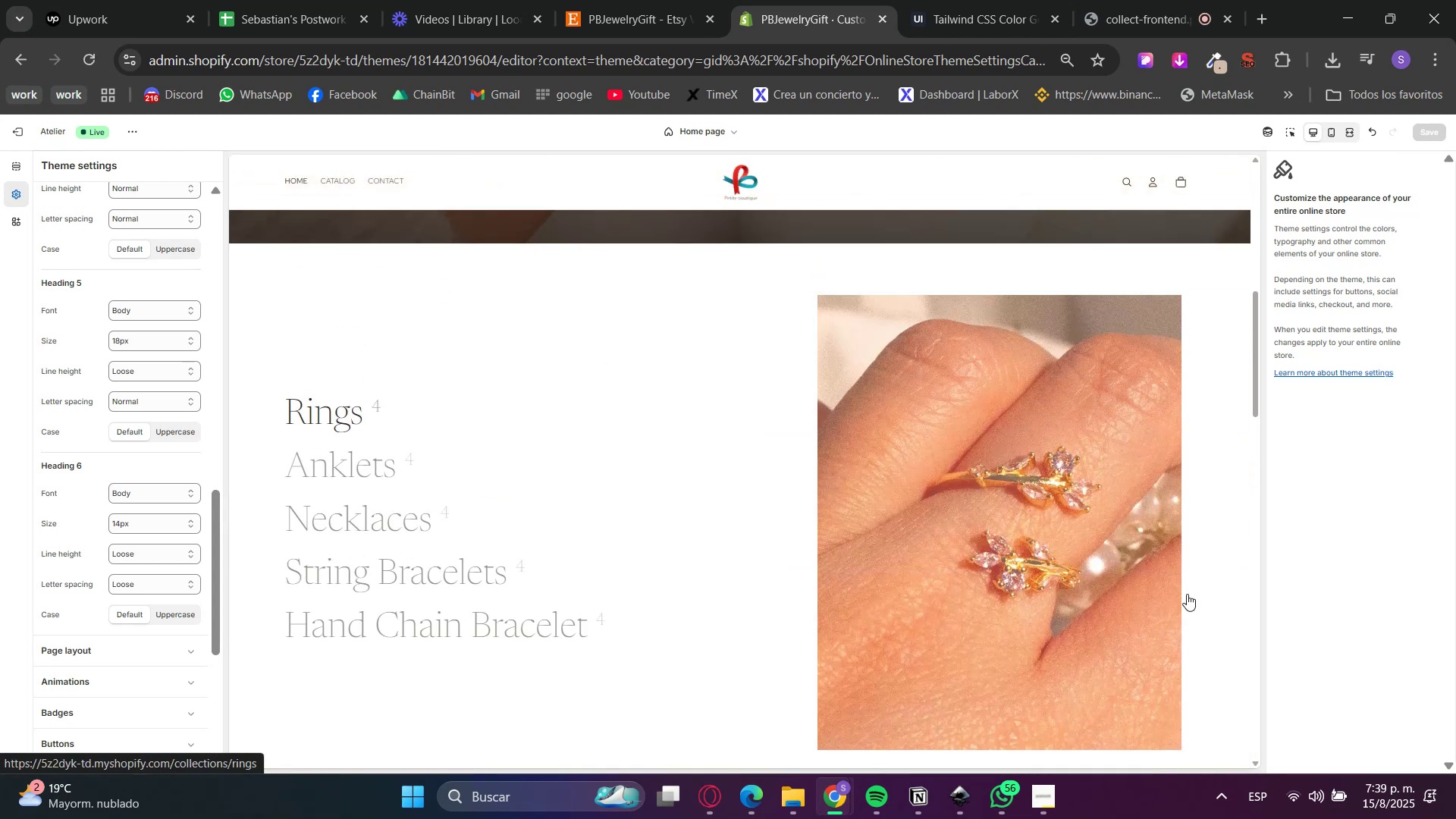 
scroll: coordinate [1189, 593], scroll_direction: down, amount: 4.0
 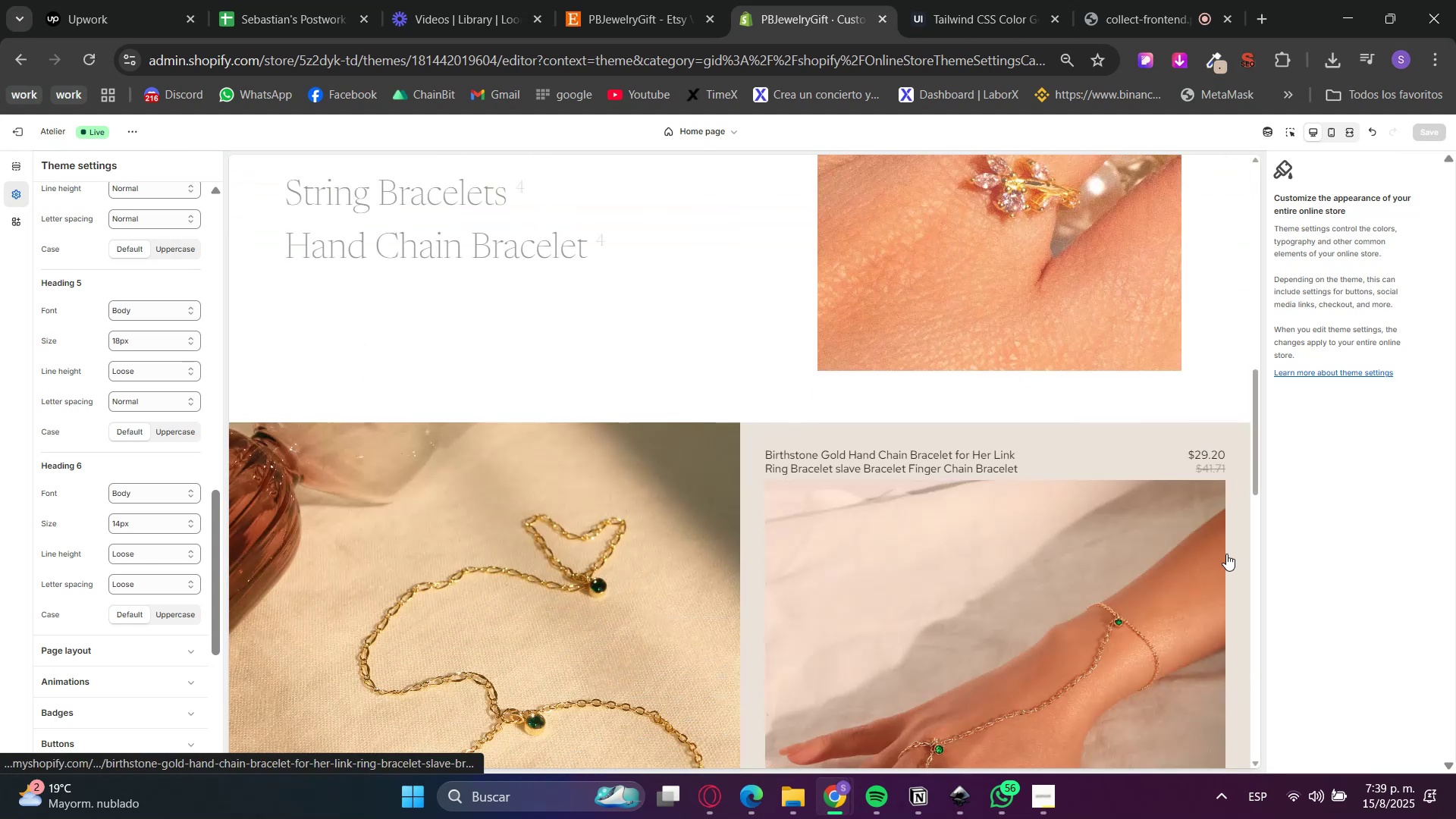 
scroll: coordinate [1239, 539], scroll_direction: up, amount: 4.0
 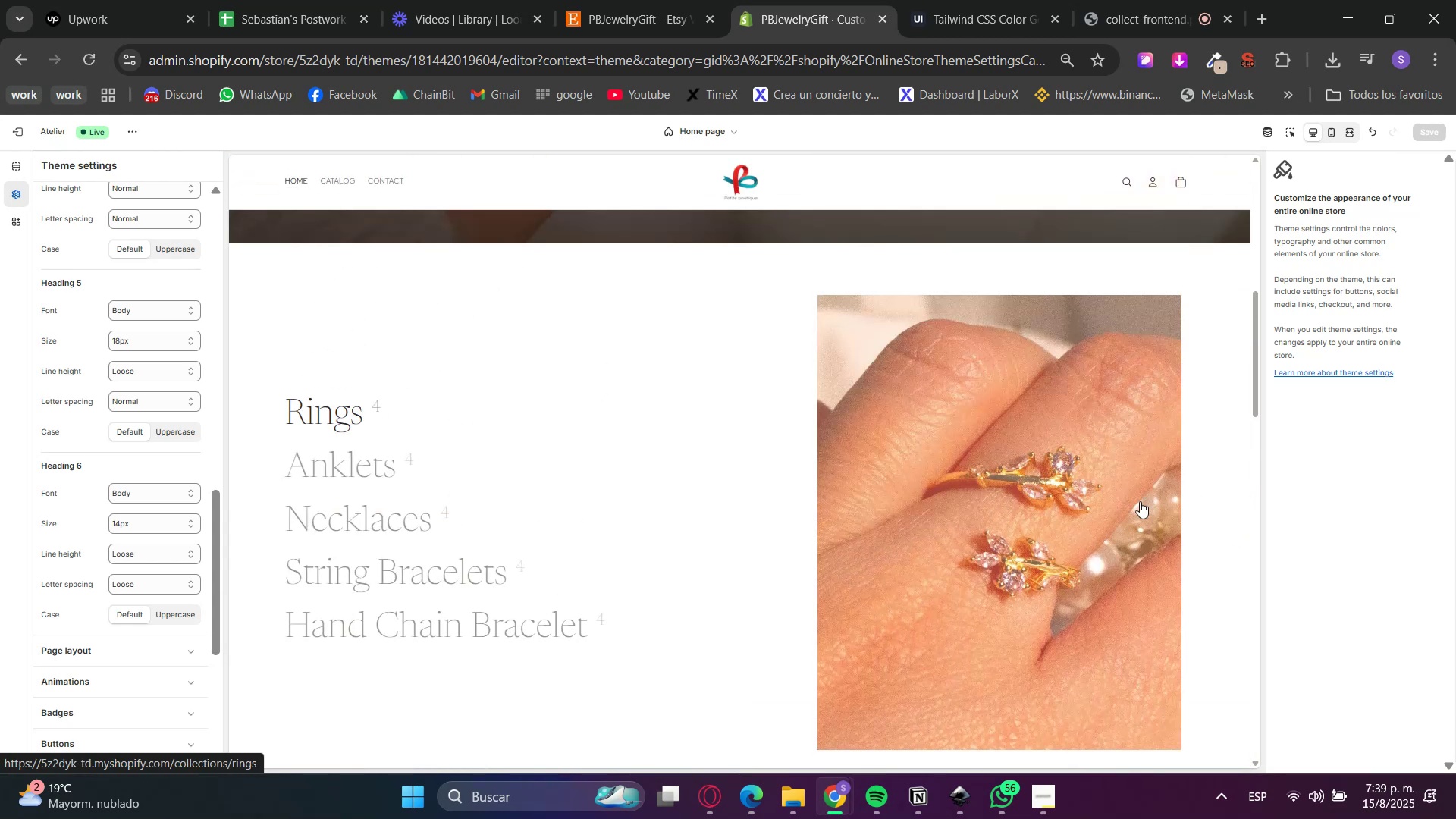 
scroll: coordinate [1226, 517], scroll_direction: down, amount: 12.0
 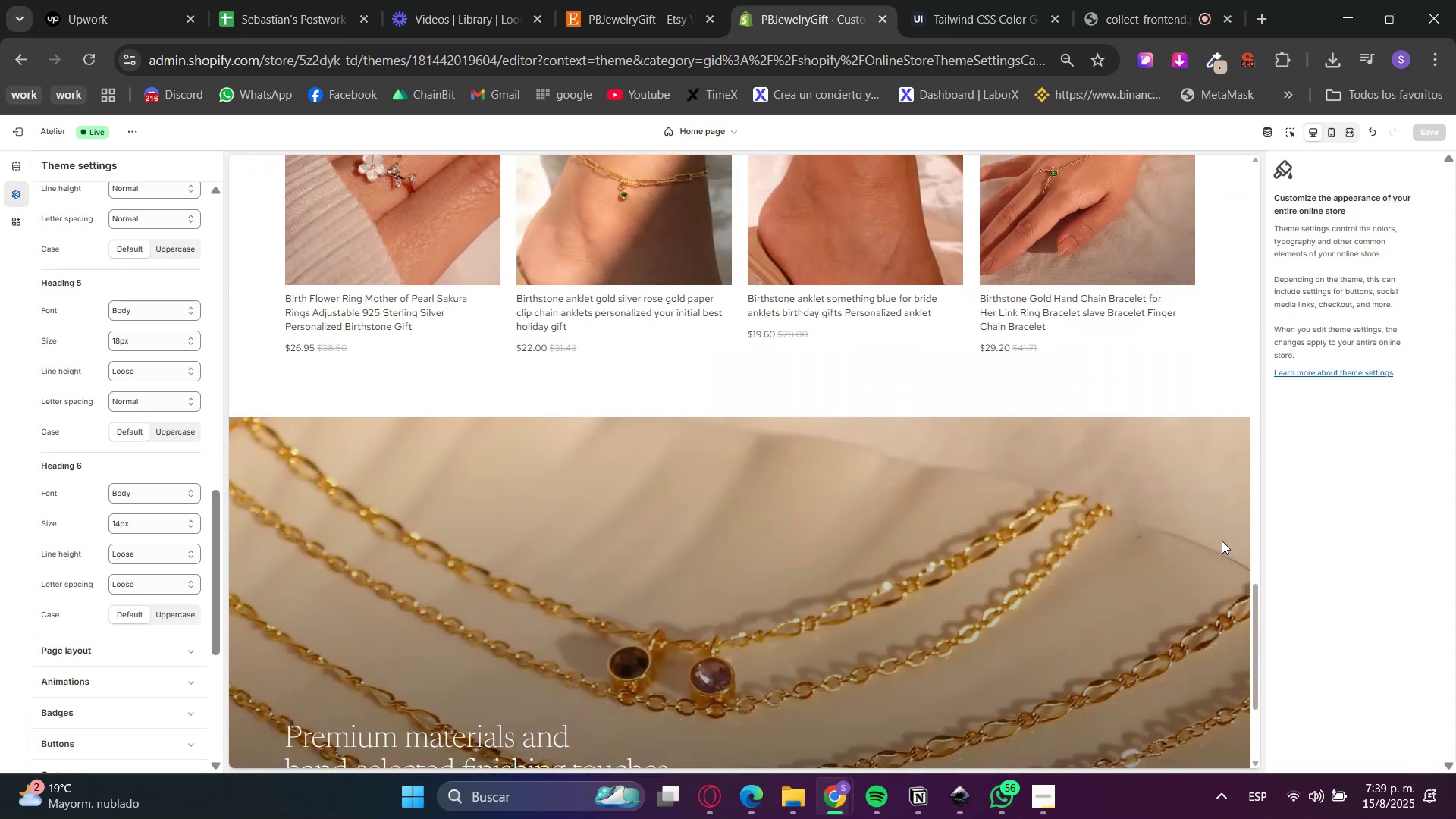 
scroll: coordinate [1222, 529], scroll_direction: up, amount: 14.0
 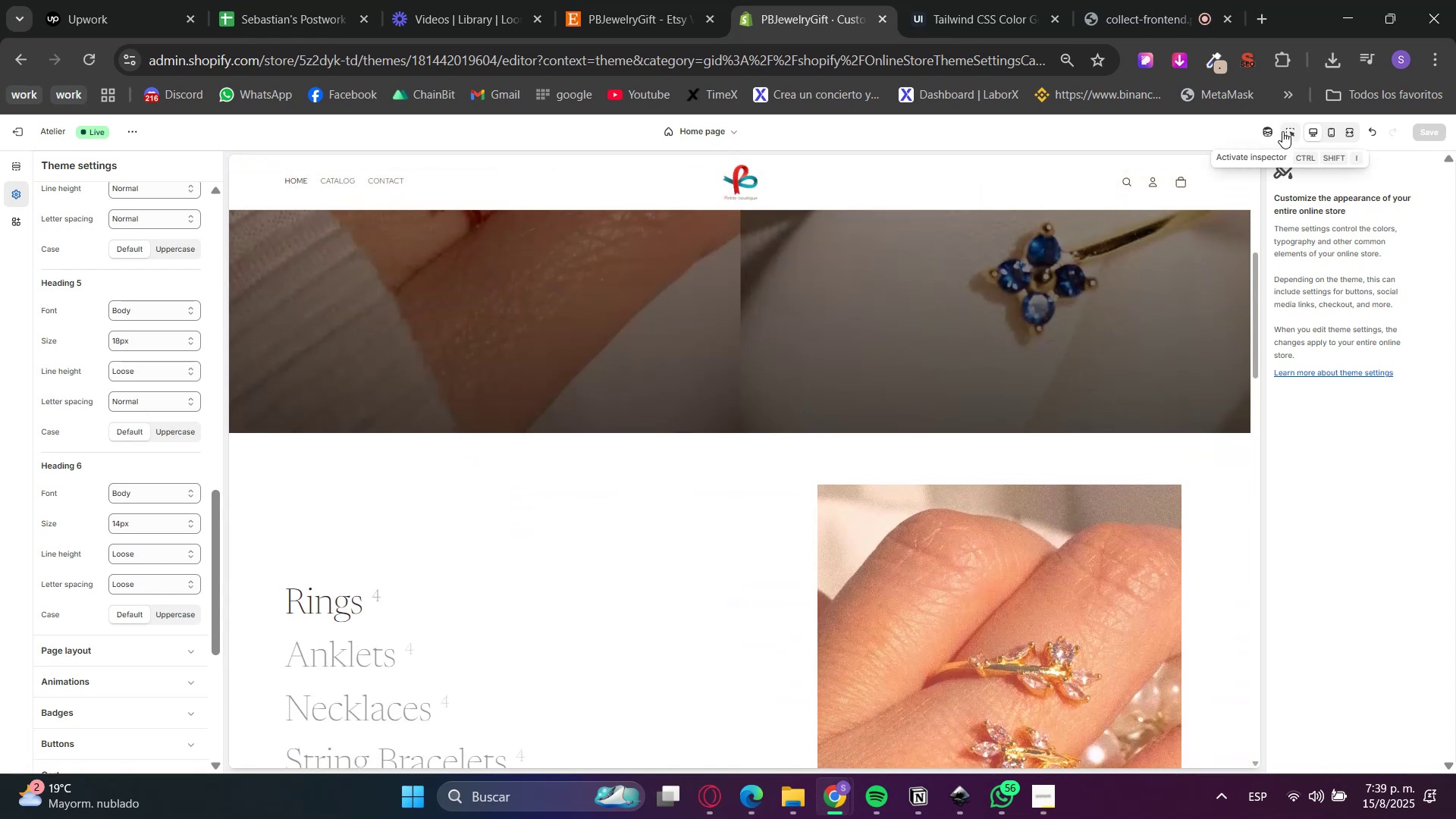 
scroll: coordinate [1194, 488], scroll_direction: down, amount: 3.0
 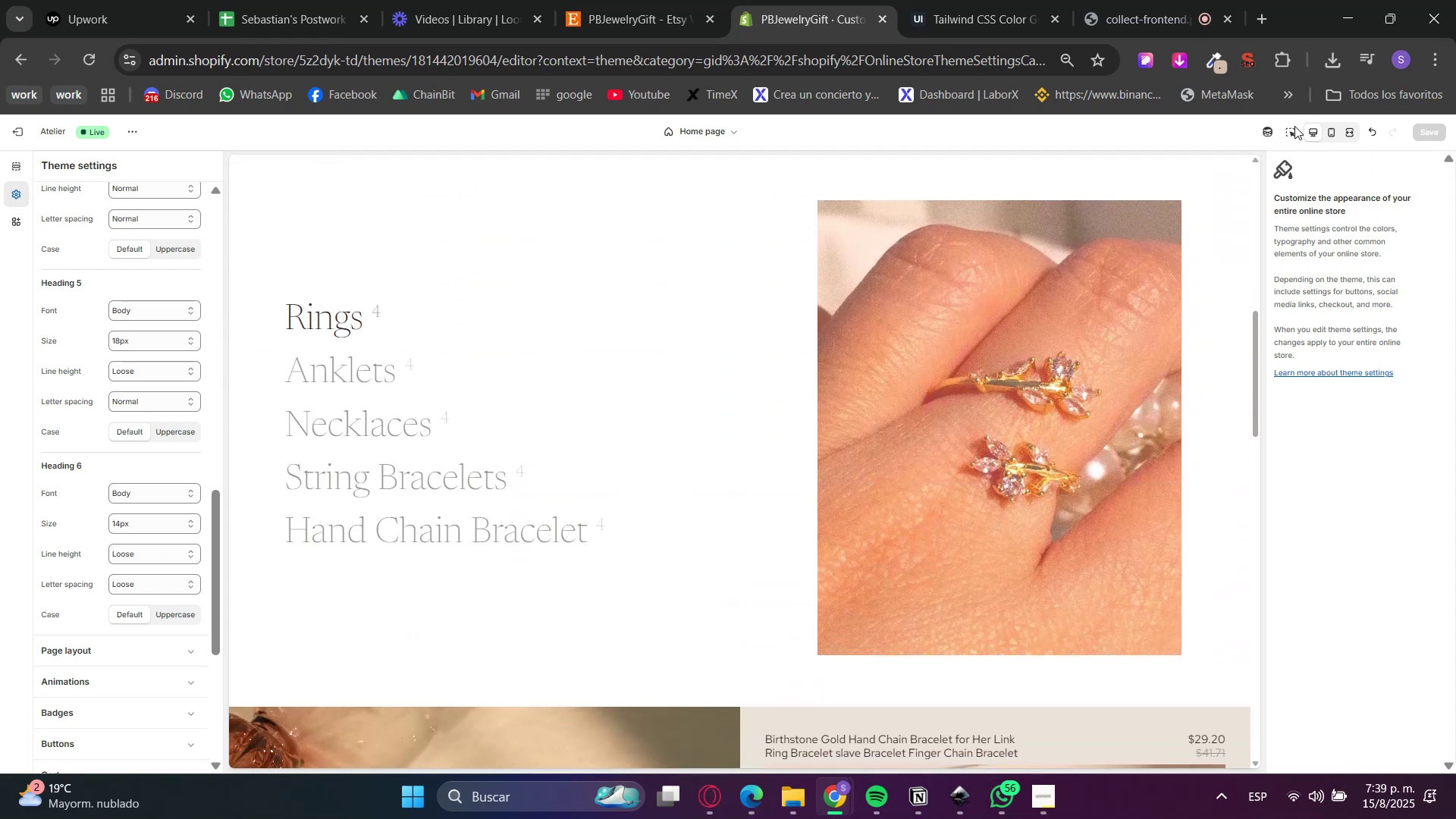 
left_click([1289, 129])
 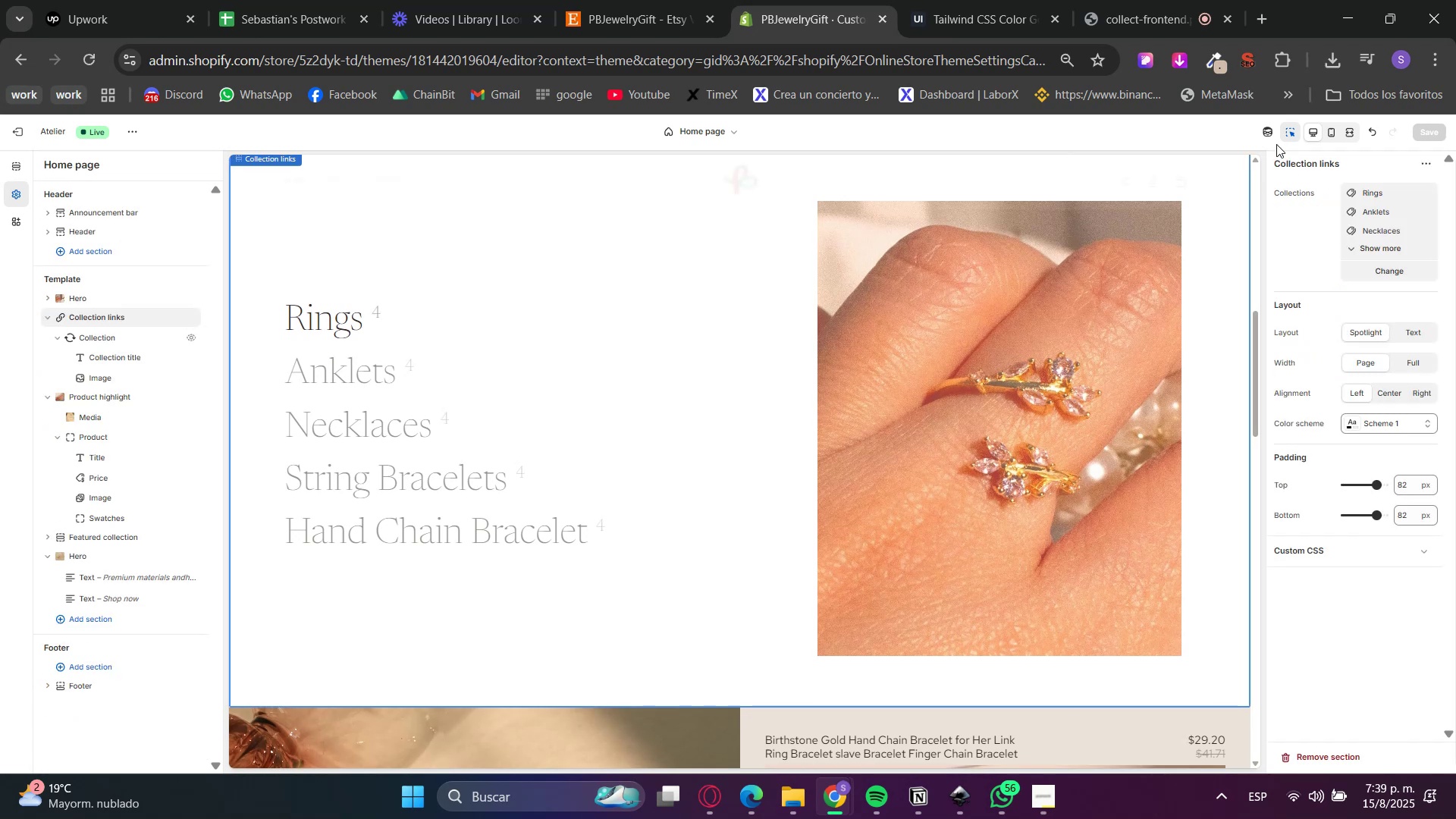 
left_click([1286, 135])
 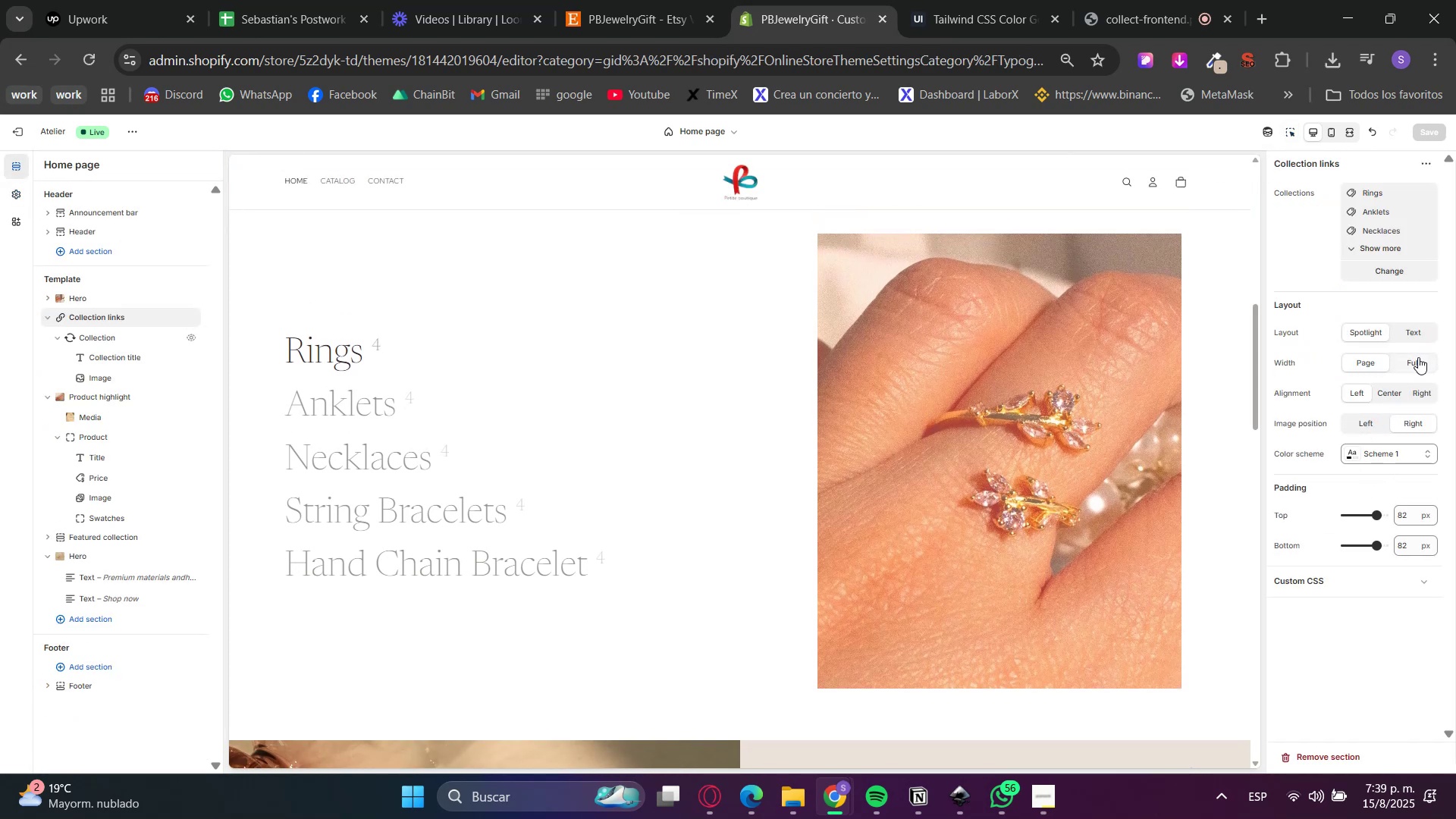 
left_click([1403, 334])
 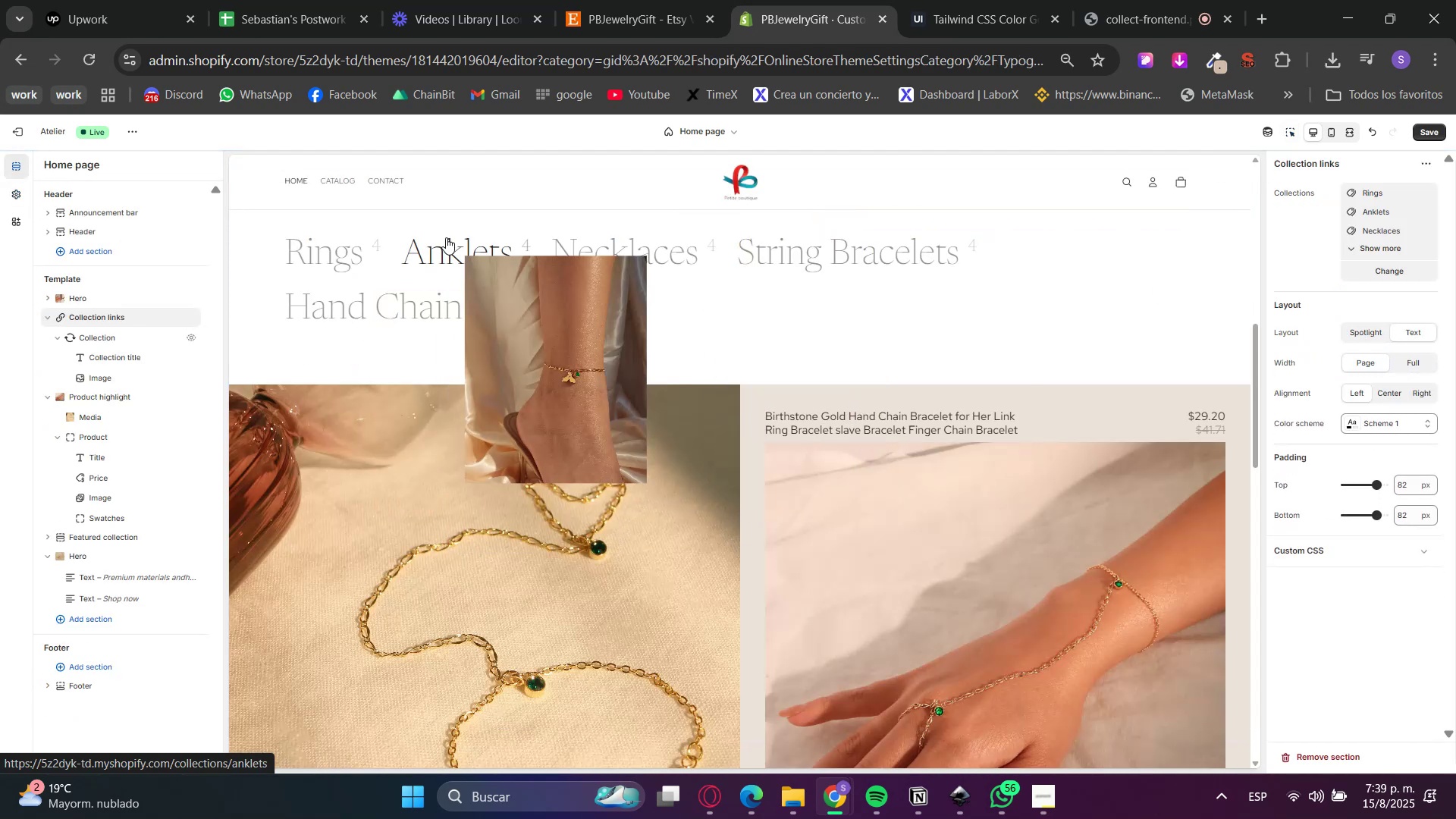 
wait(6.81)
 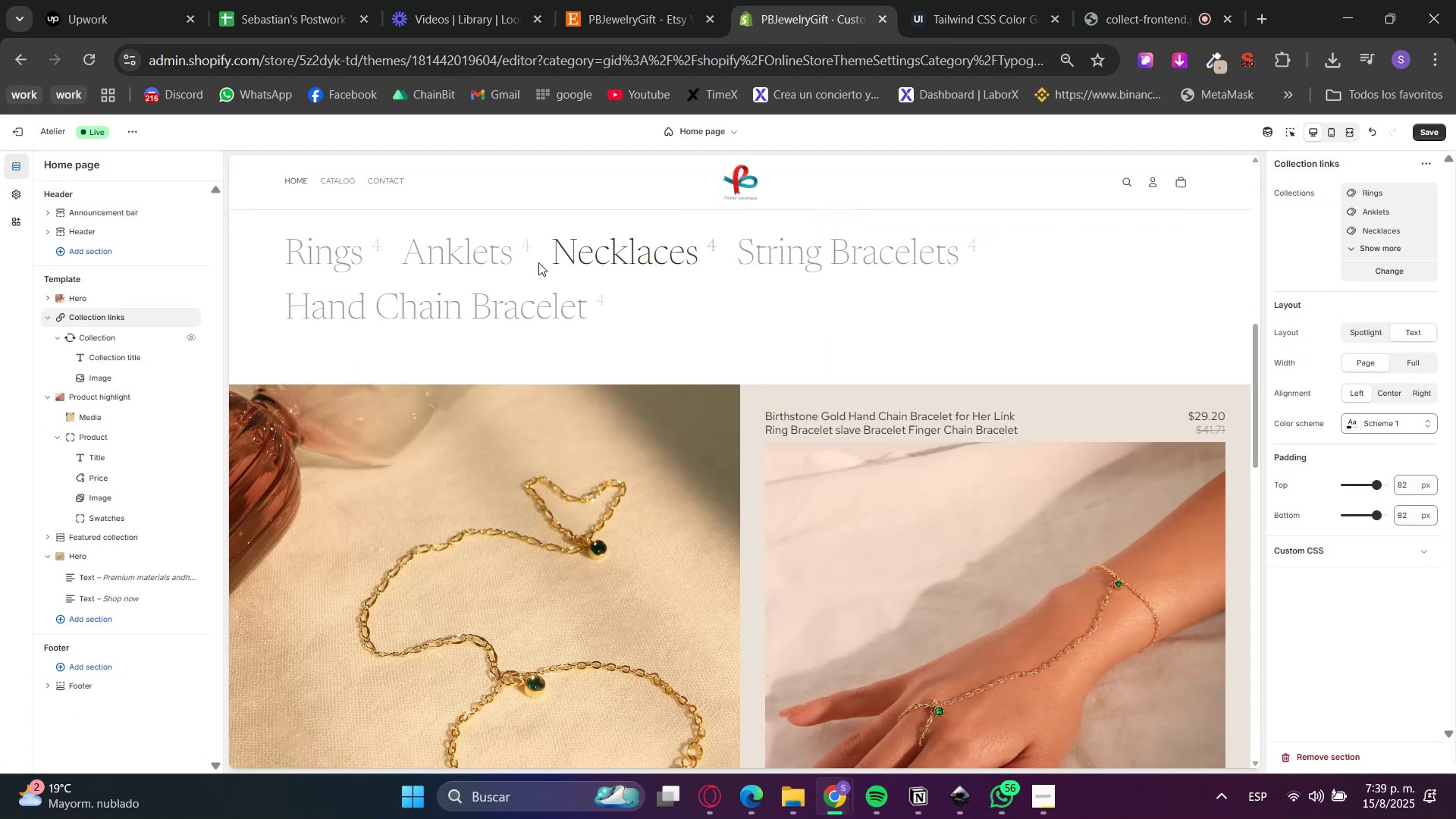 
double_click([1390, 398])
 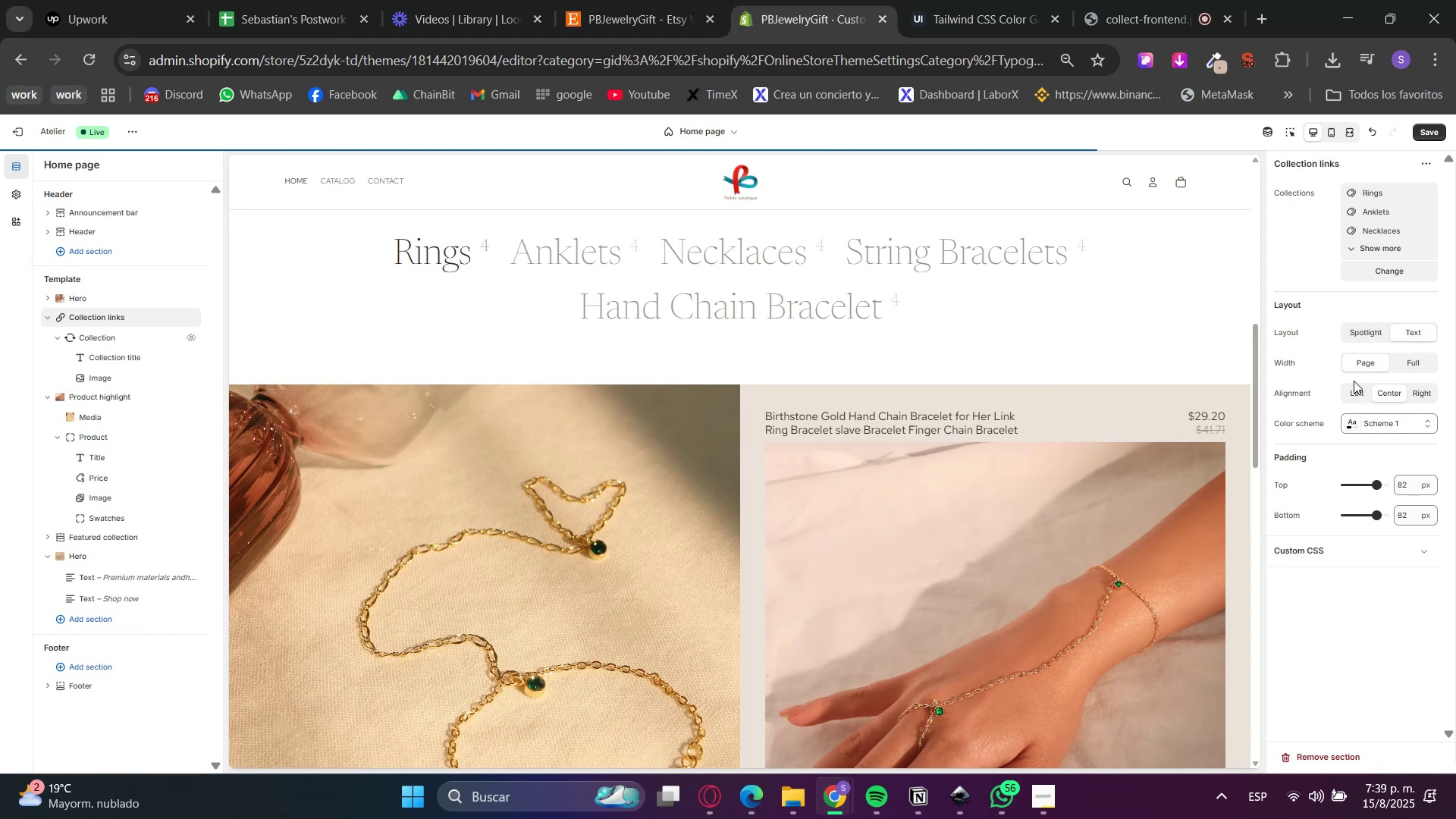 
scroll: coordinate [1141, 406], scroll_direction: up, amount: 2.0
 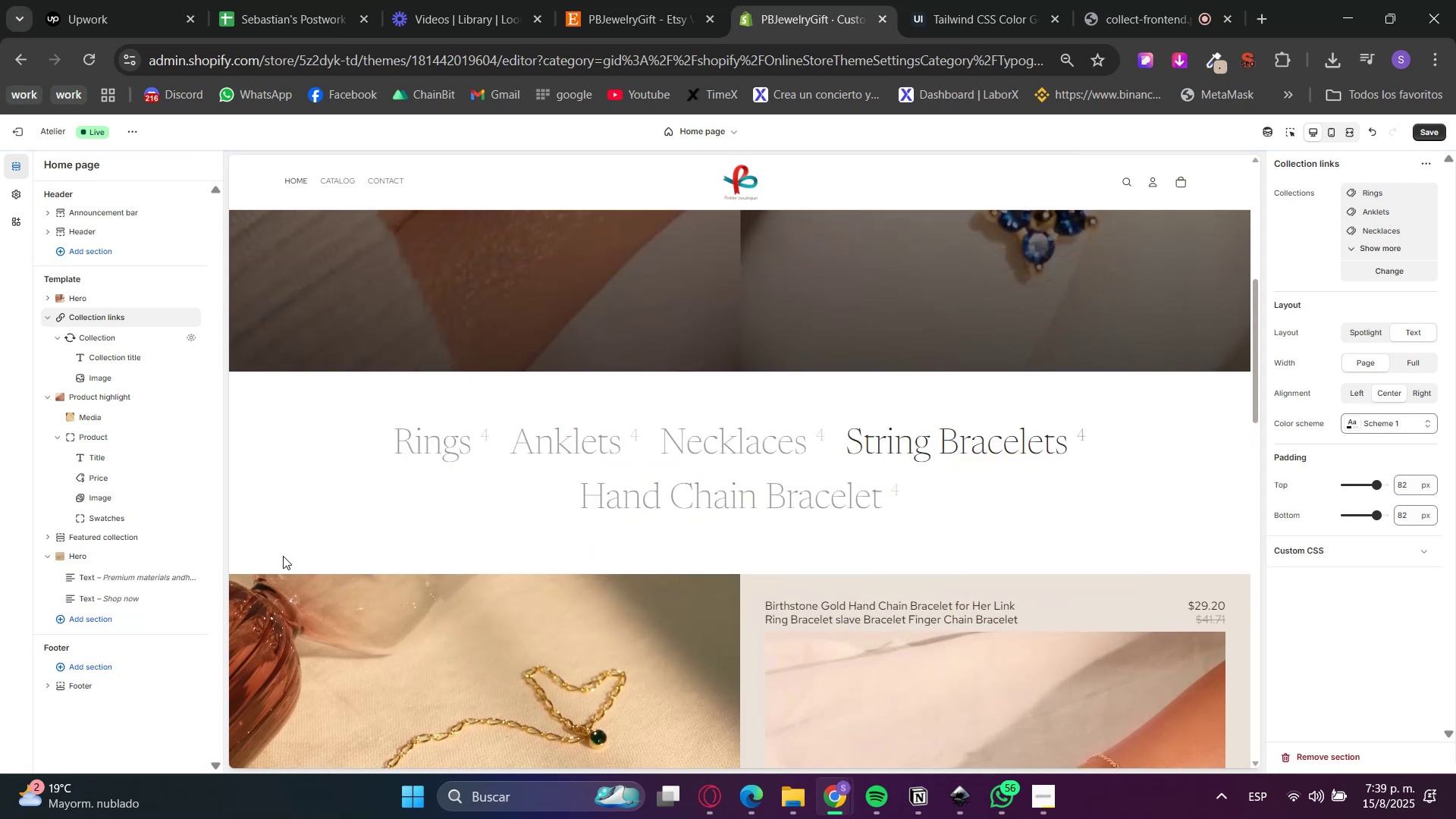 
wait(5.15)
 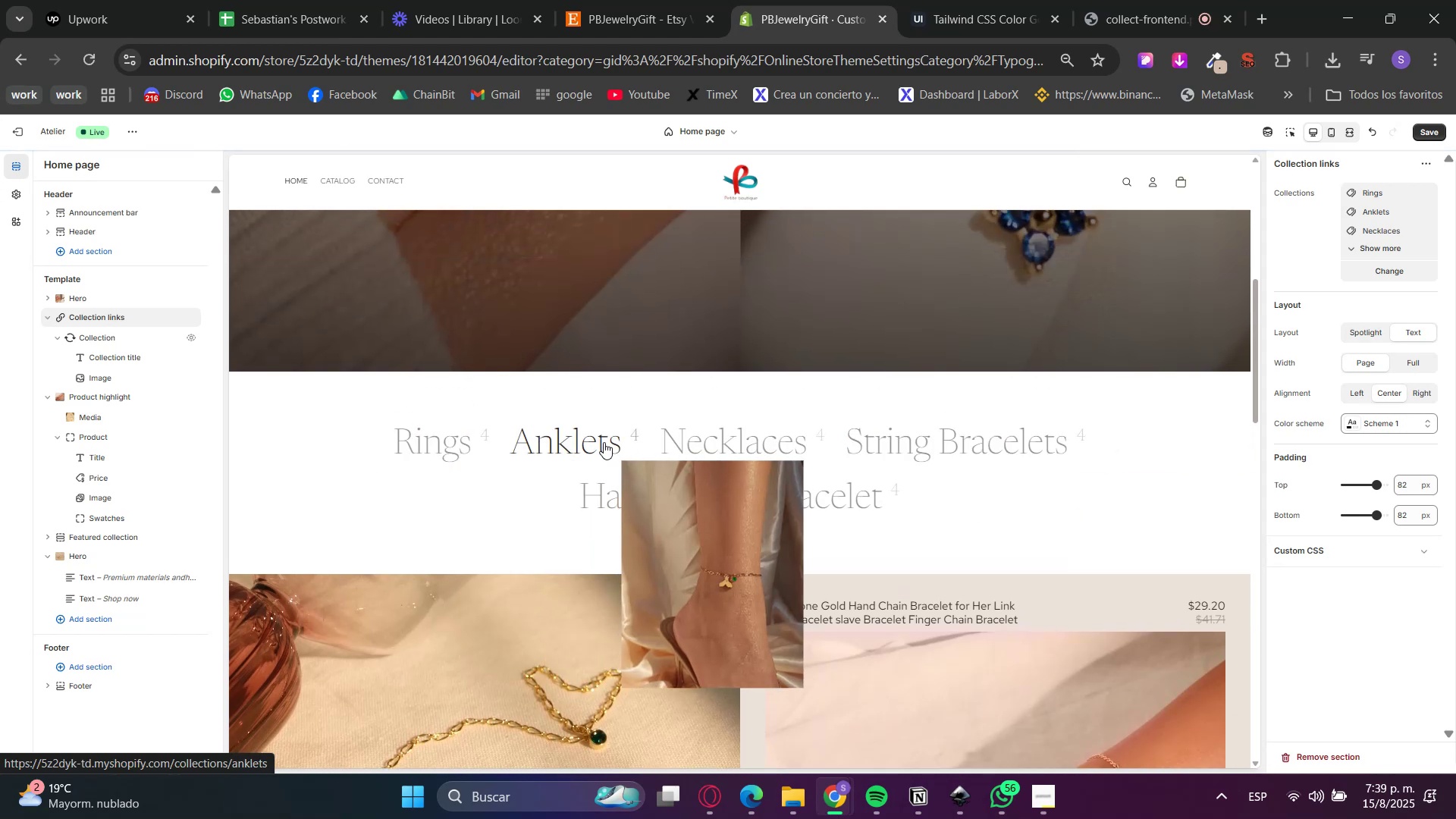 
left_click([103, 337])
 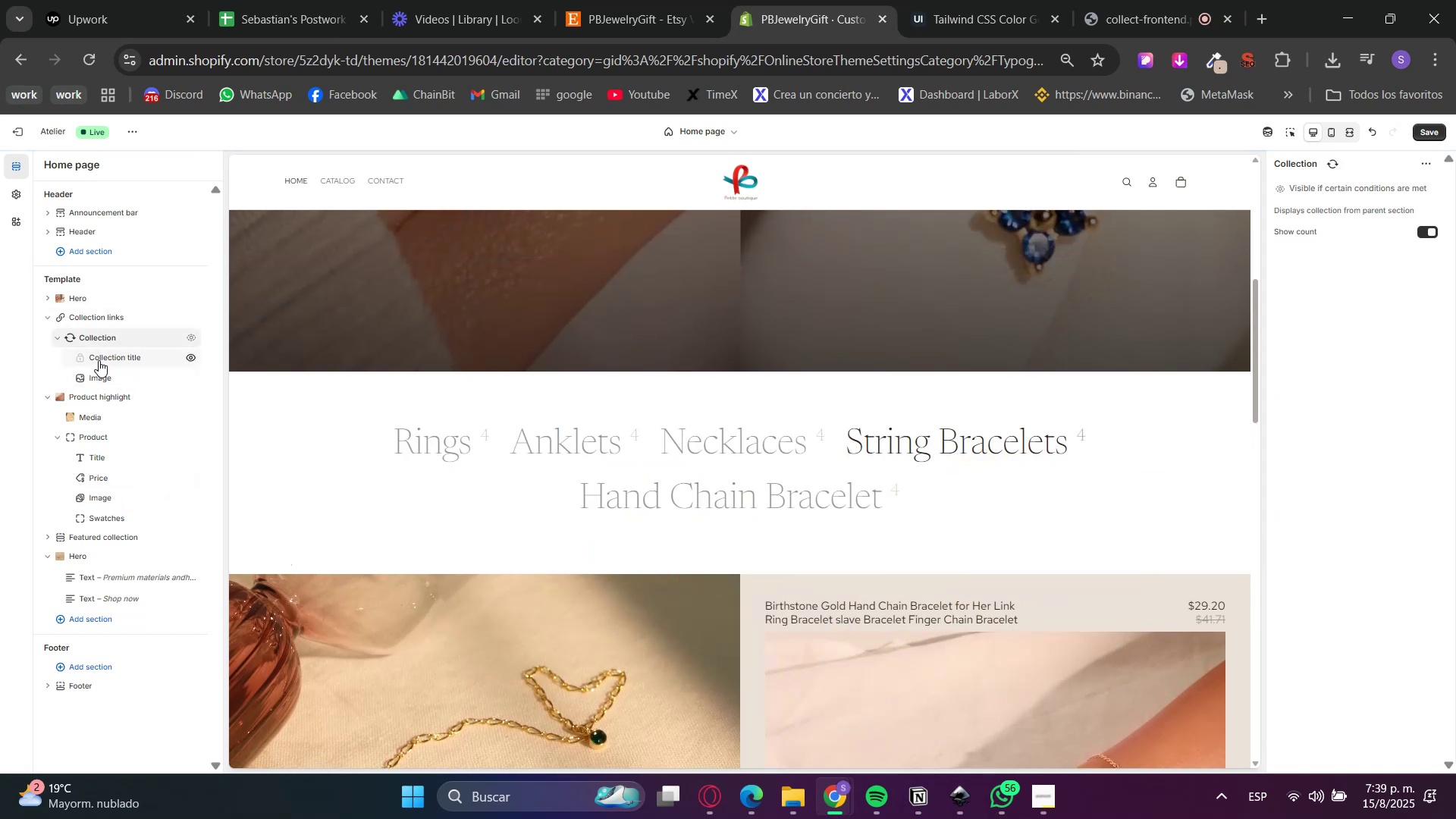 
left_click([99, 360])
 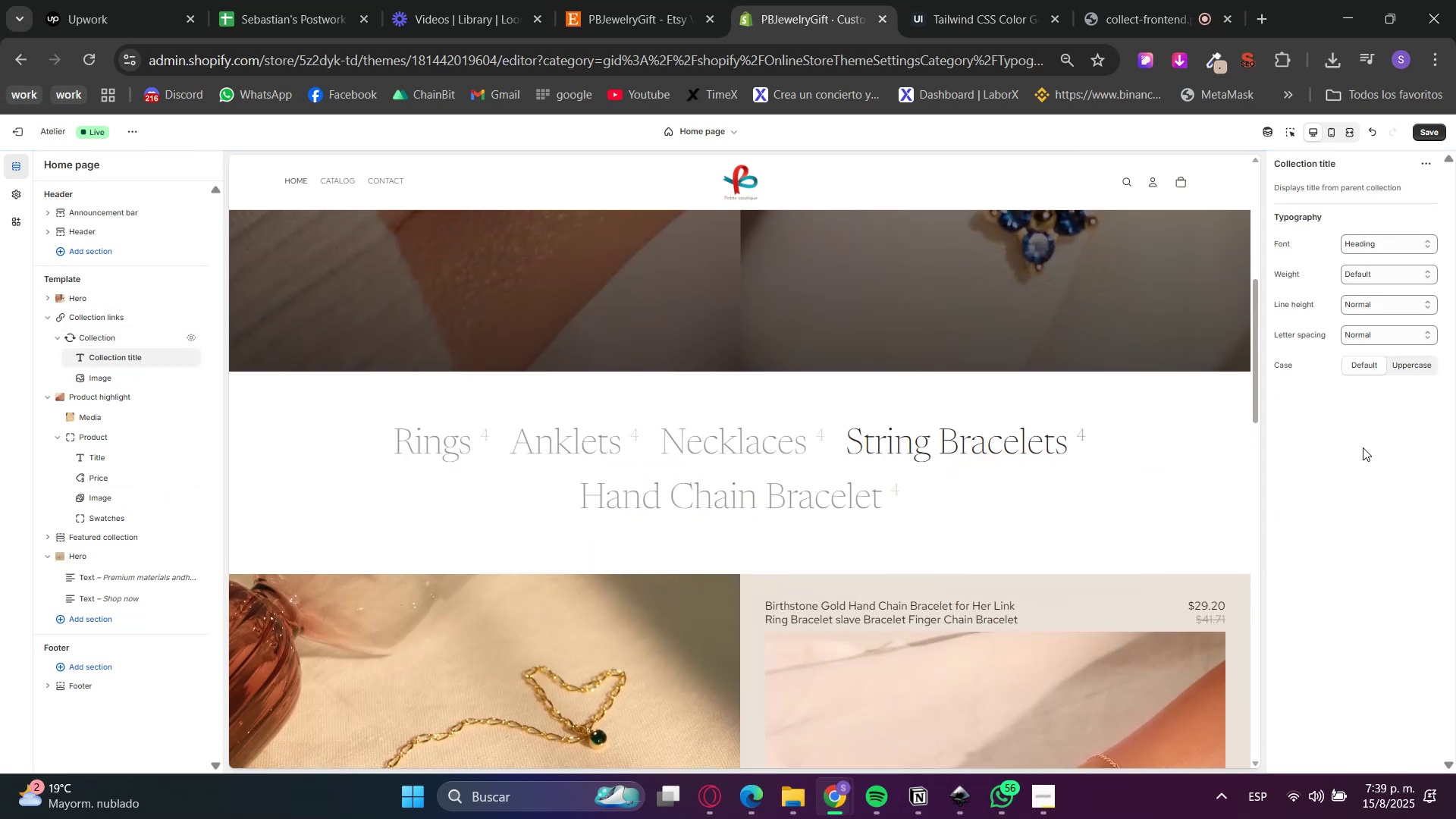 
scroll: coordinate [1193, 548], scroll_direction: up, amount: 3.0
 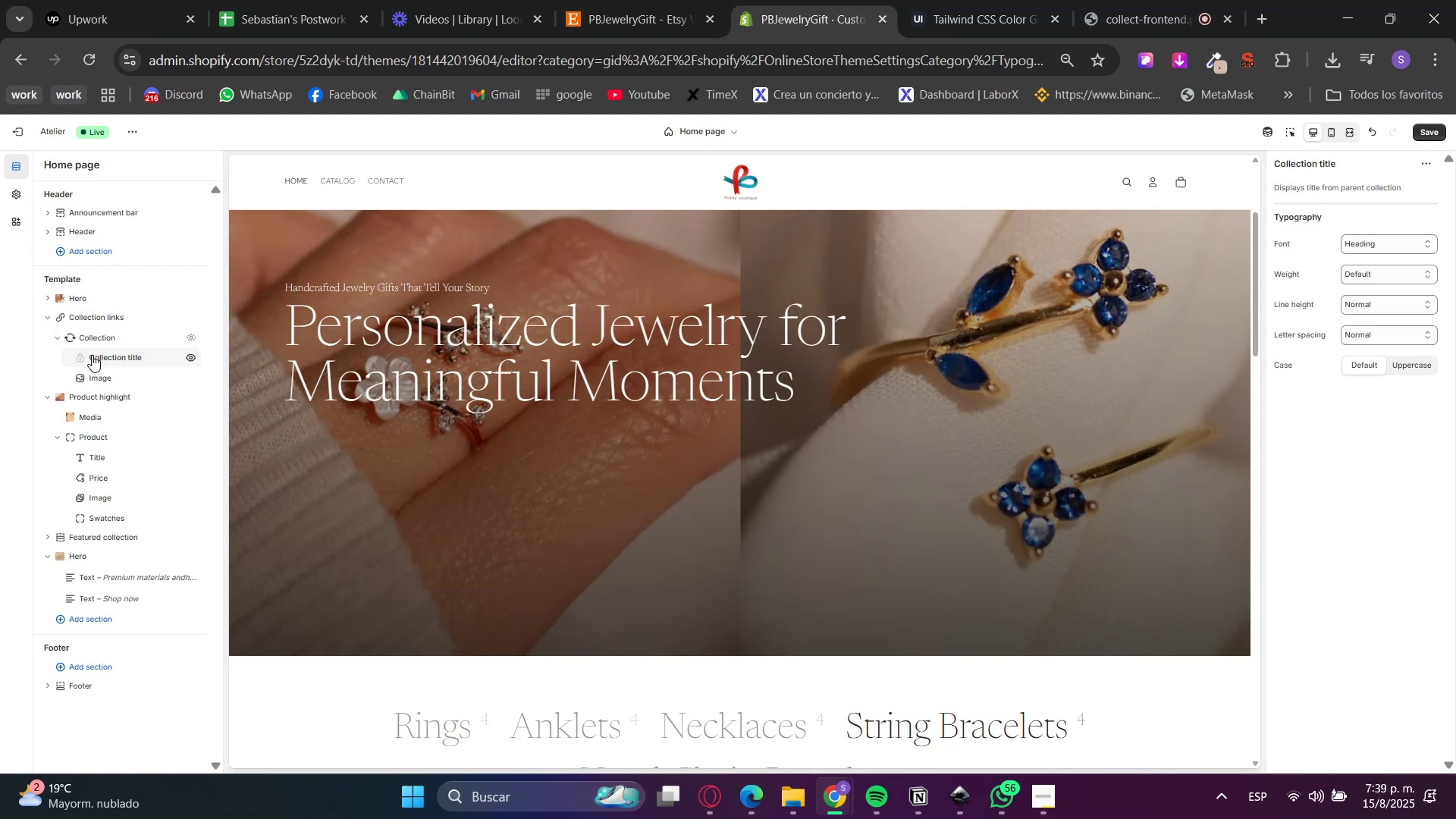 
left_click([1404, 560])
 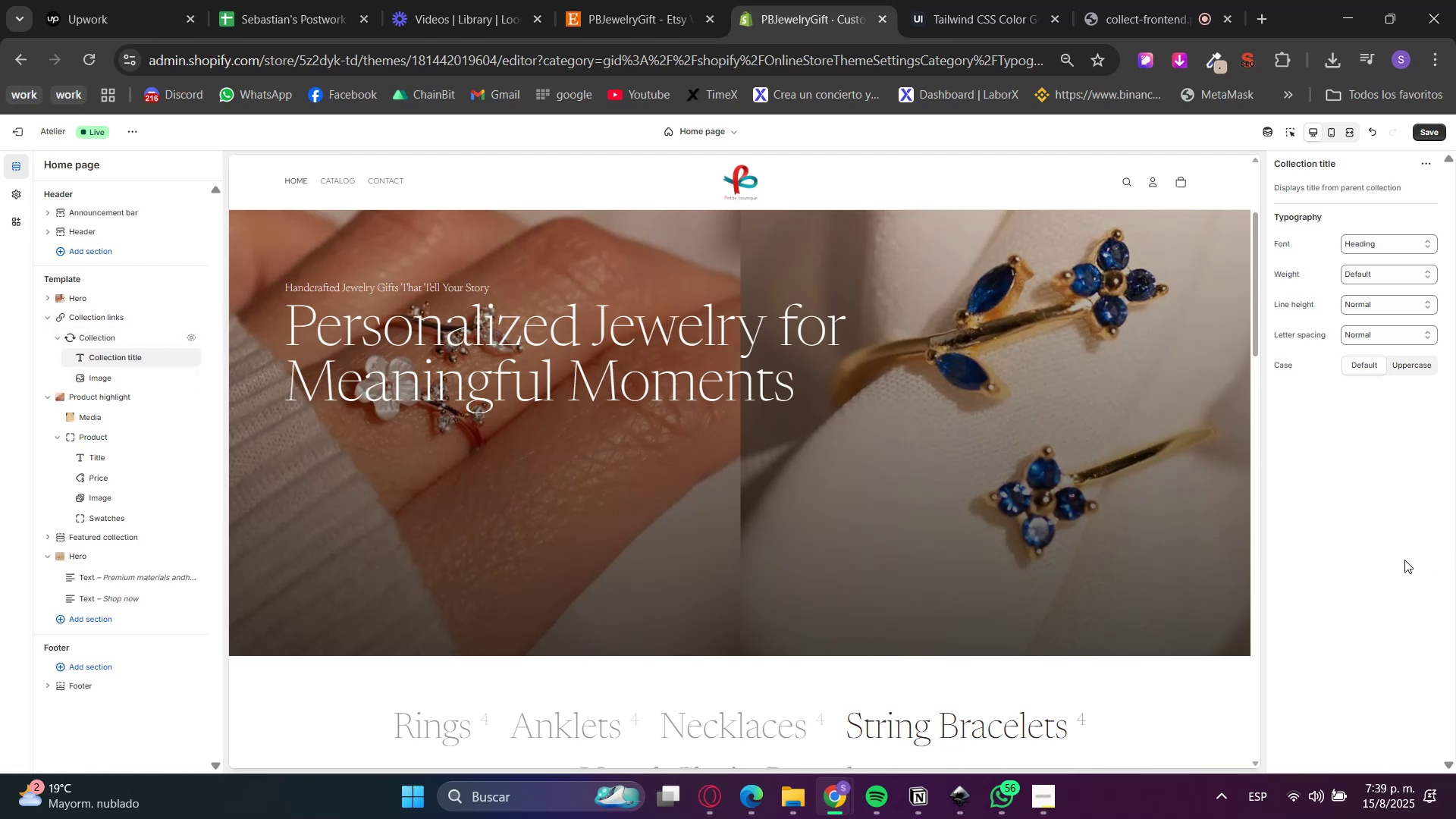 
key(Control+ControlLeft)
 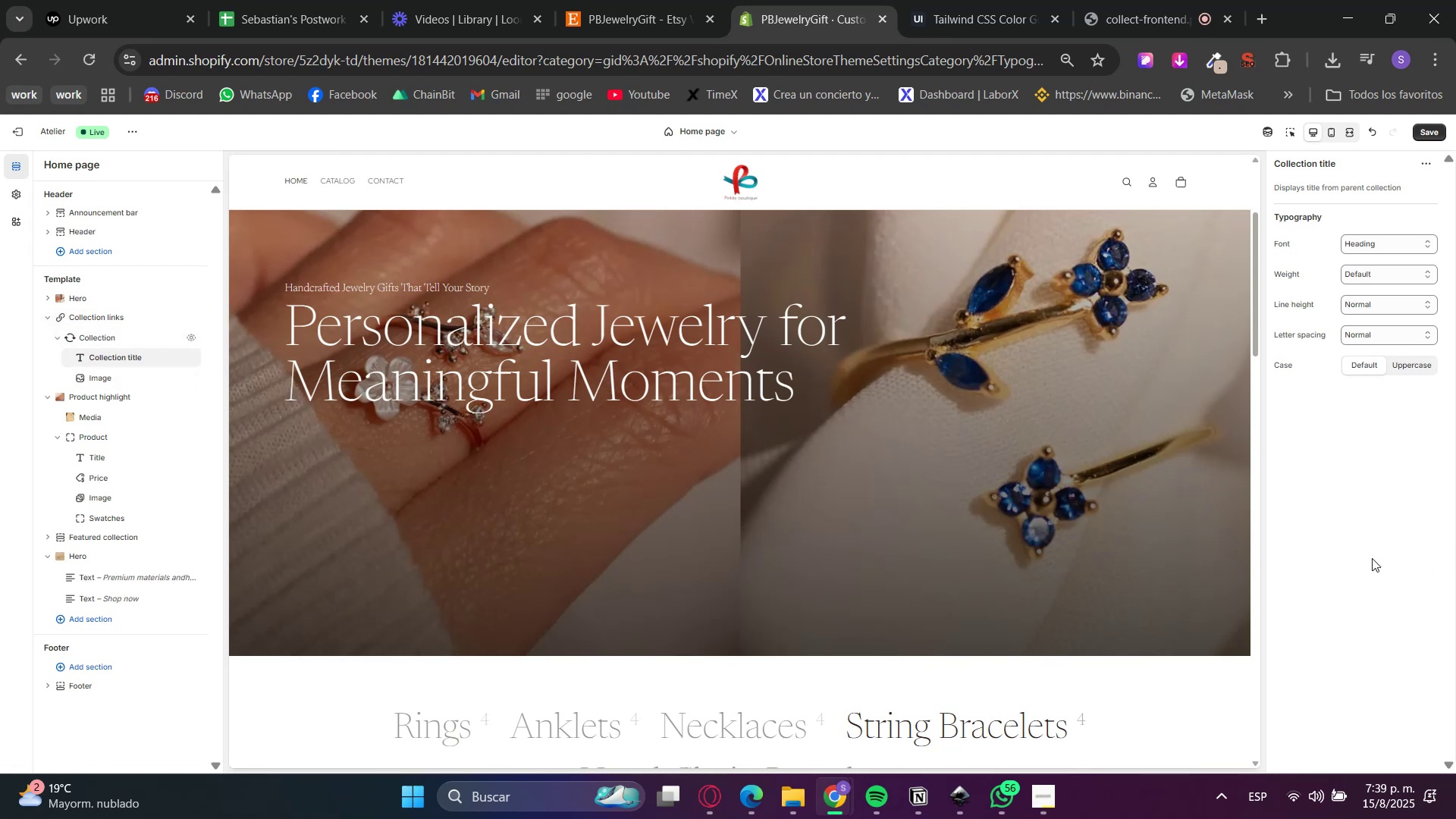 
key(Control+Z)
 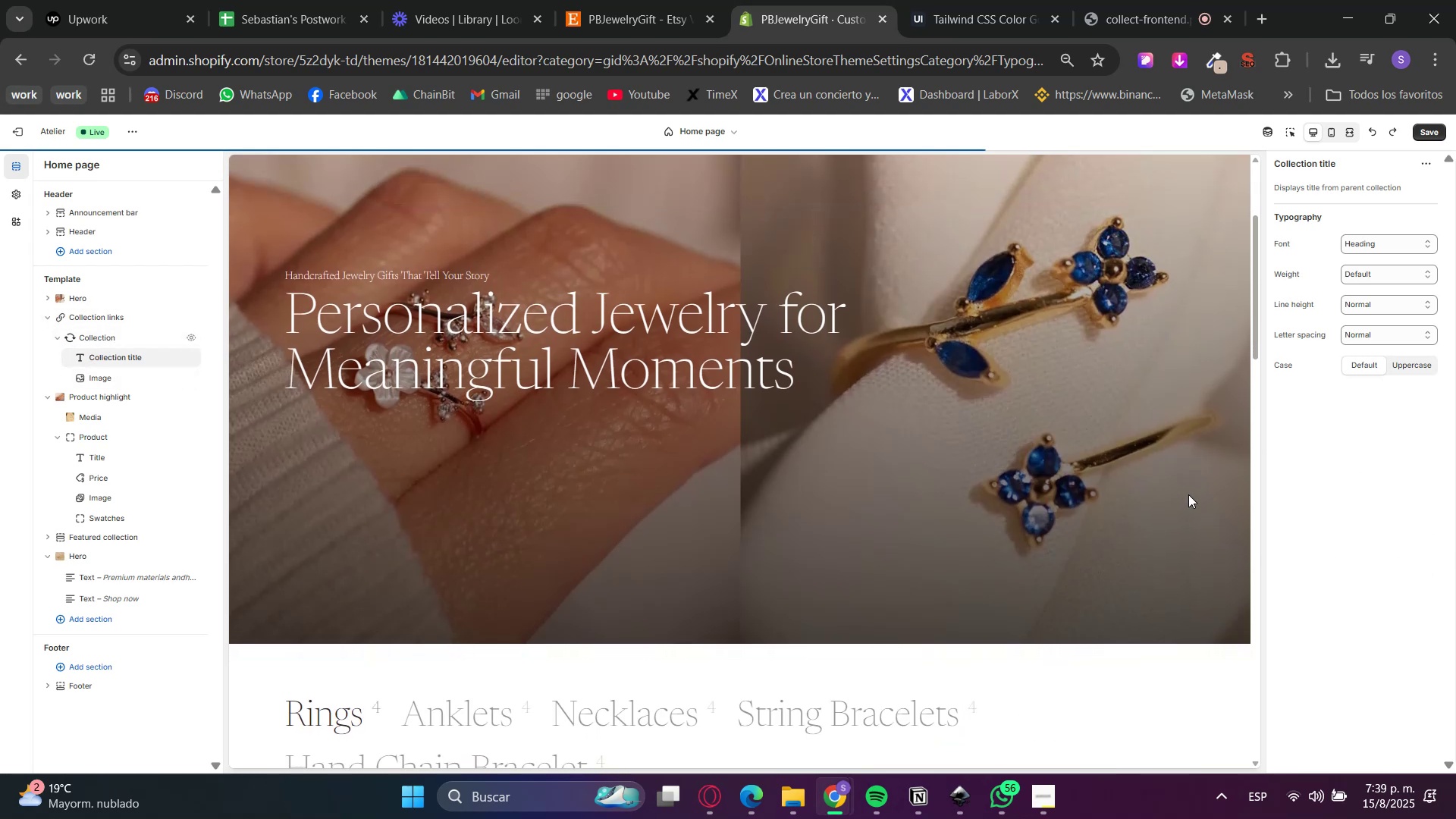 
scroll: coordinate [1191, 493], scroll_direction: down, amount: 2.0
 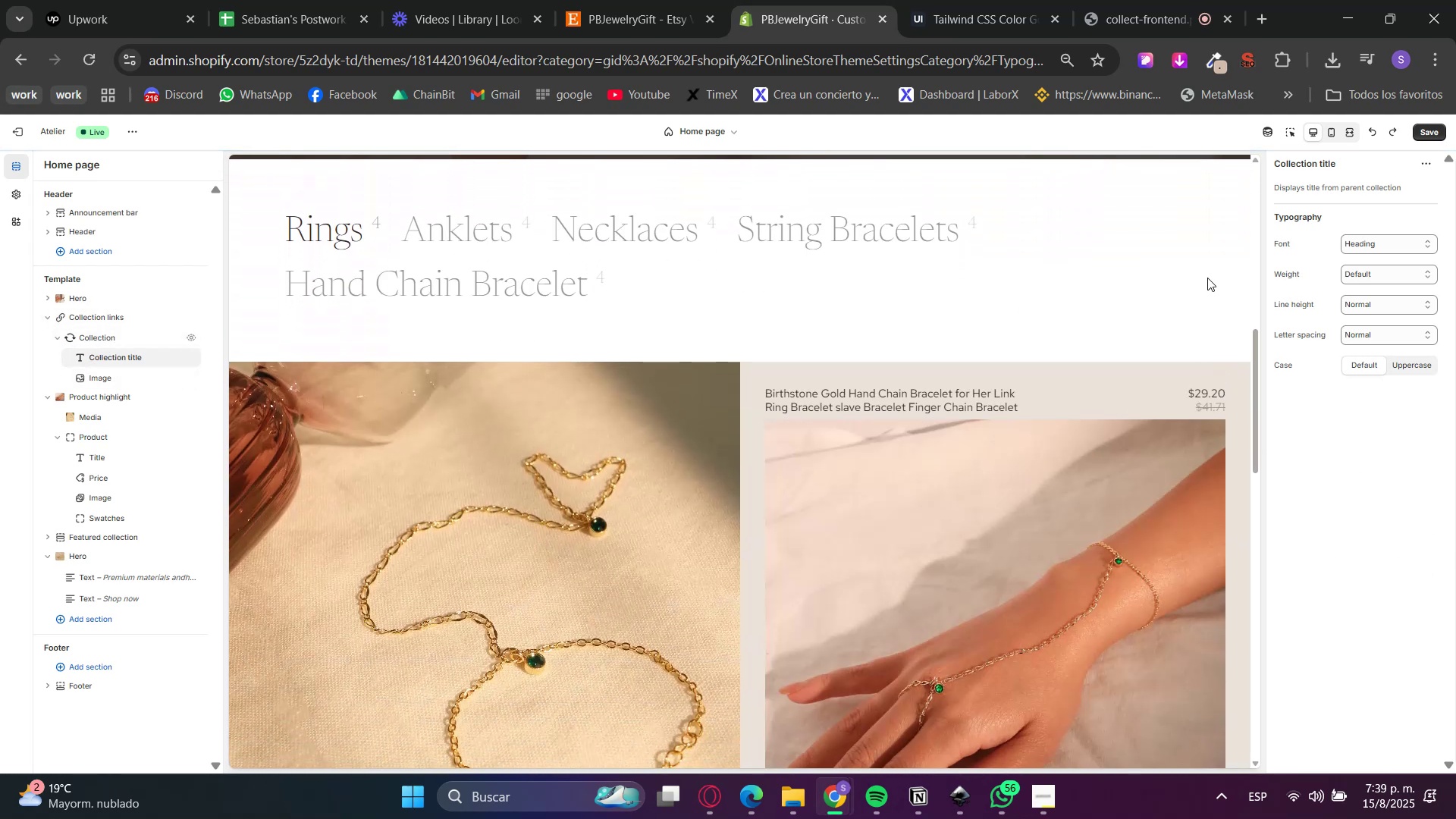 
key(Control+ControlLeft)
 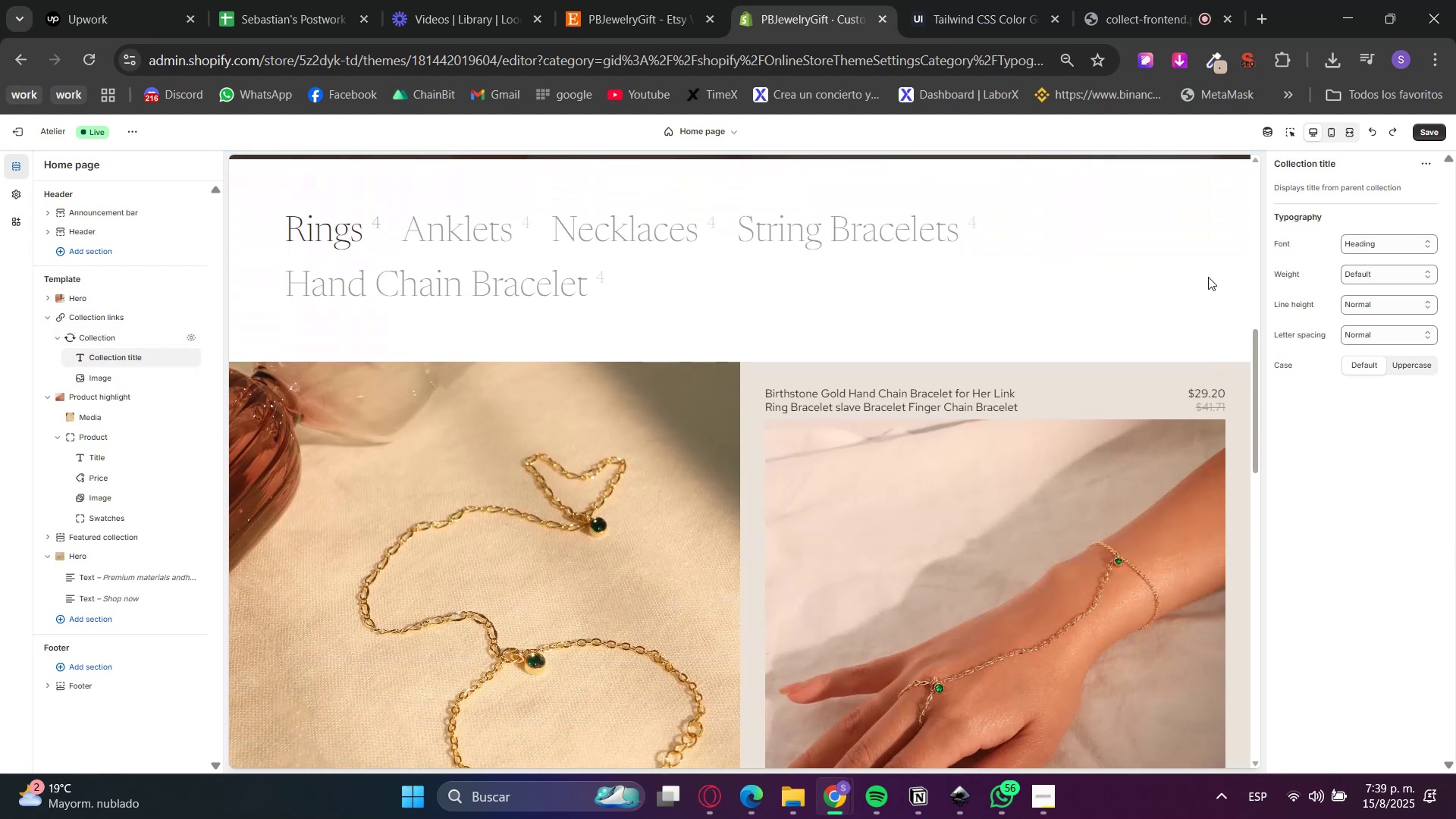 
key(Control+Z)
 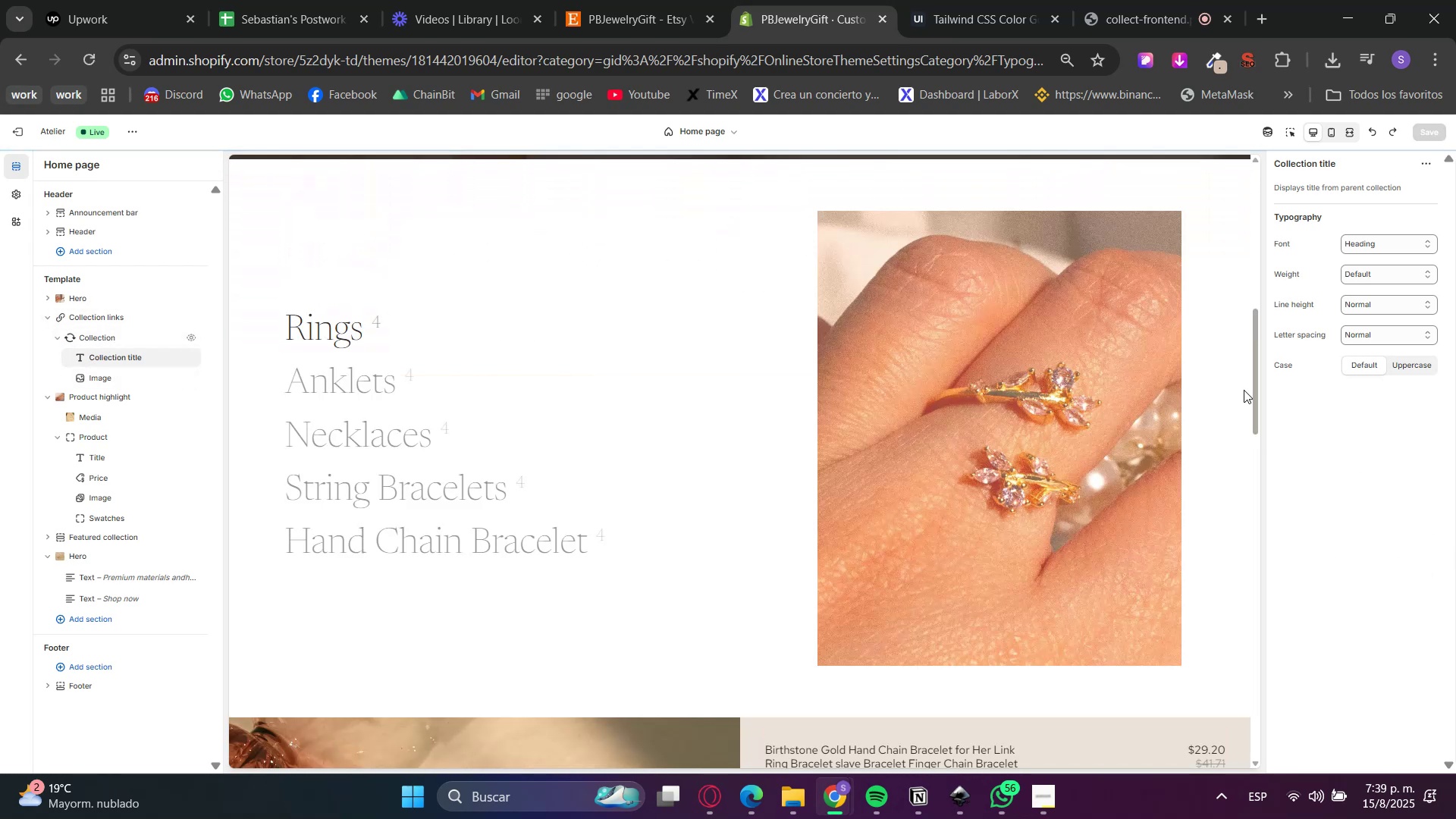 
scroll: coordinate [1249, 417], scroll_direction: down, amount: 5.0
 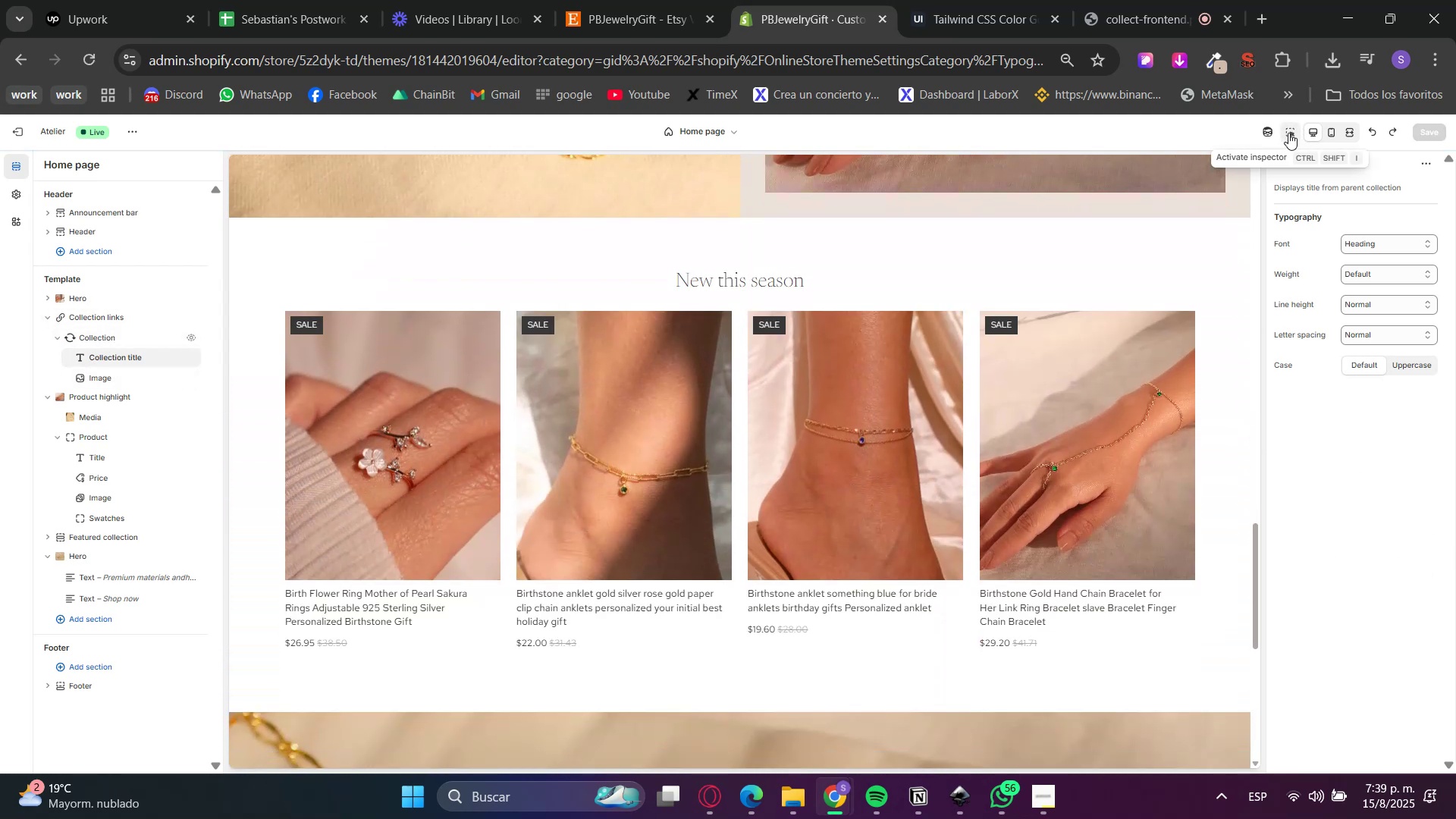 
left_click([1288, 133])
 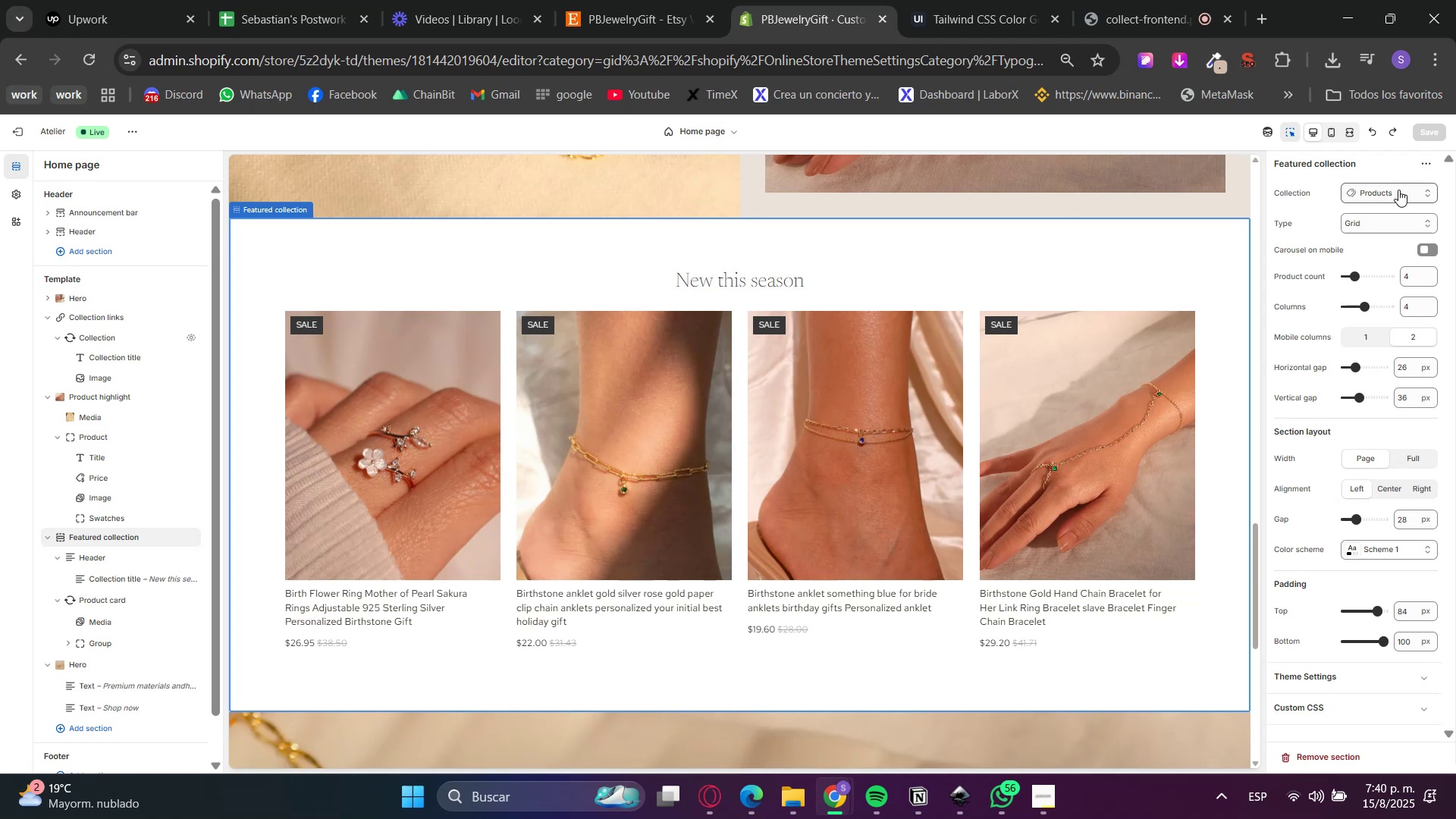 
double_click([1376, 218])
 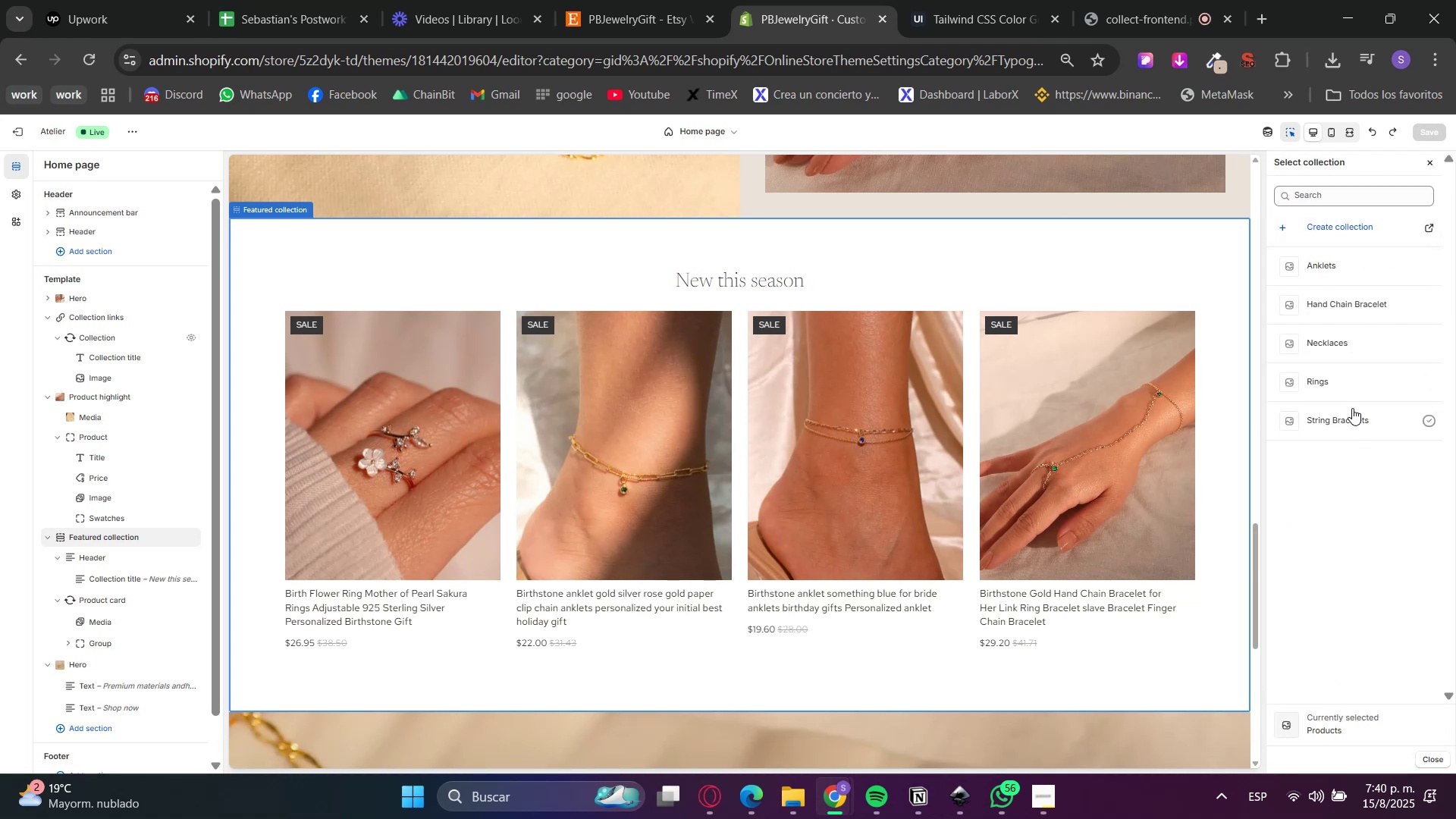 
left_click([1337, 261])
 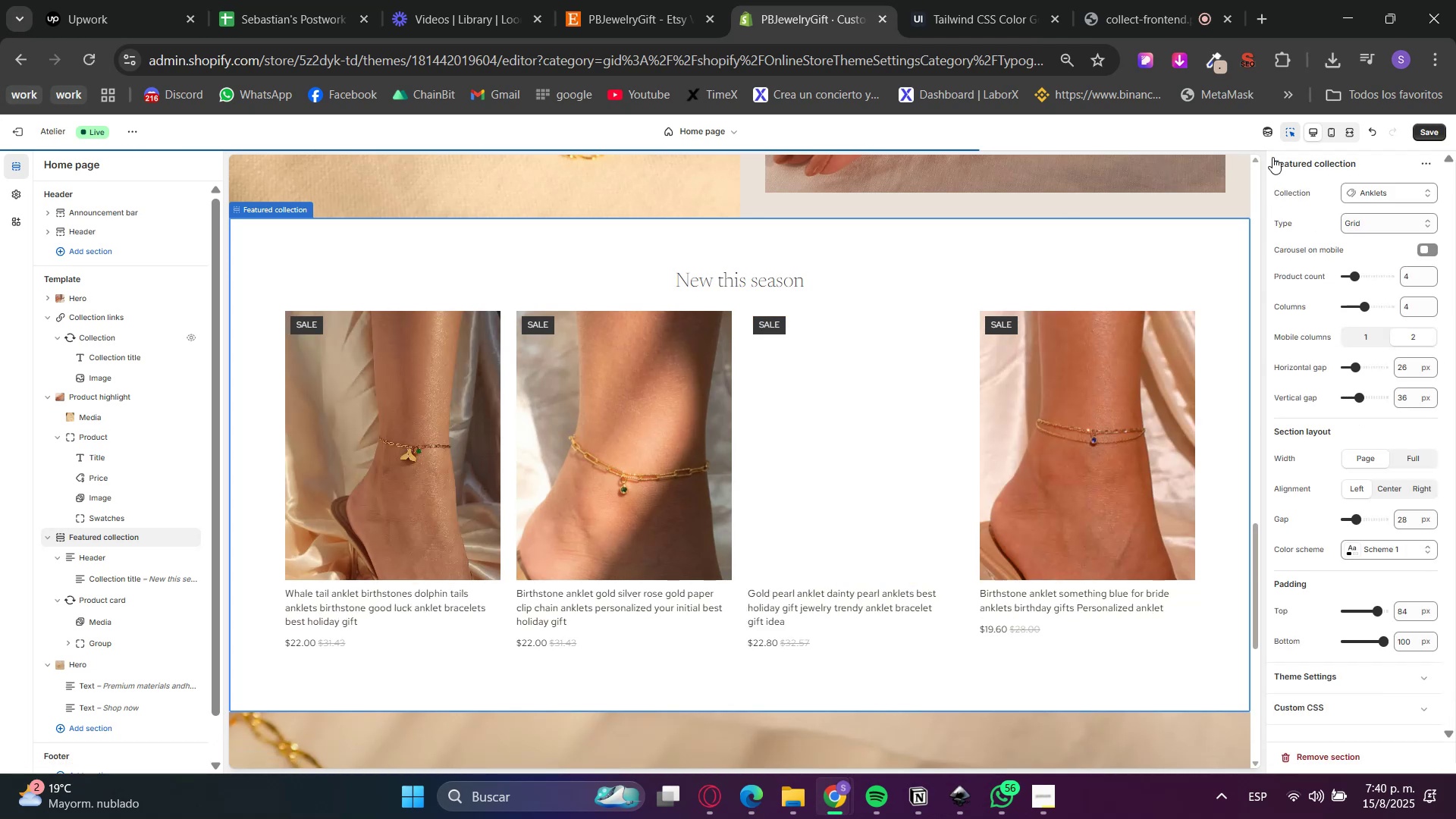 
left_click([1288, 128])
 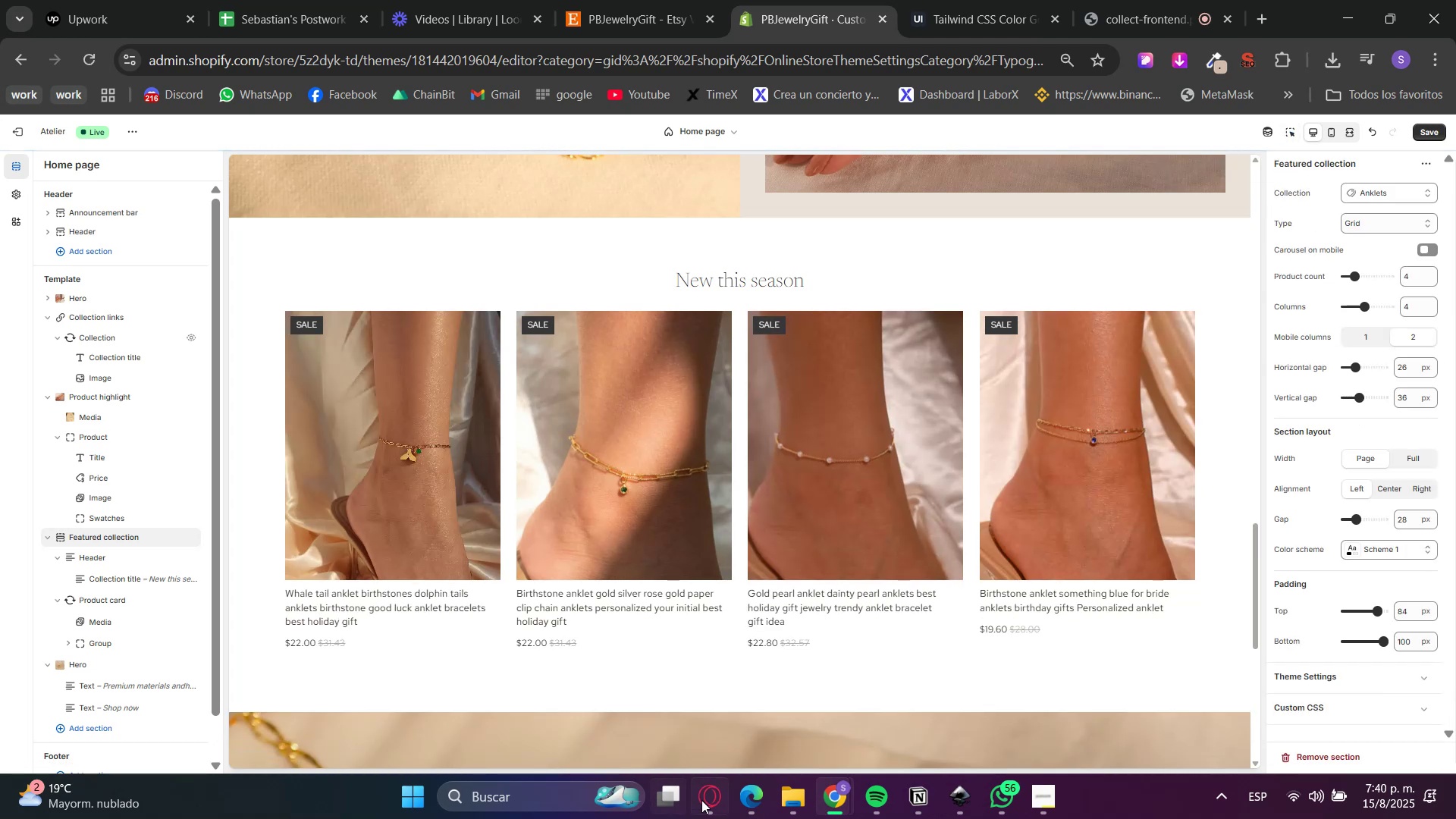 
left_click([712, 799])
 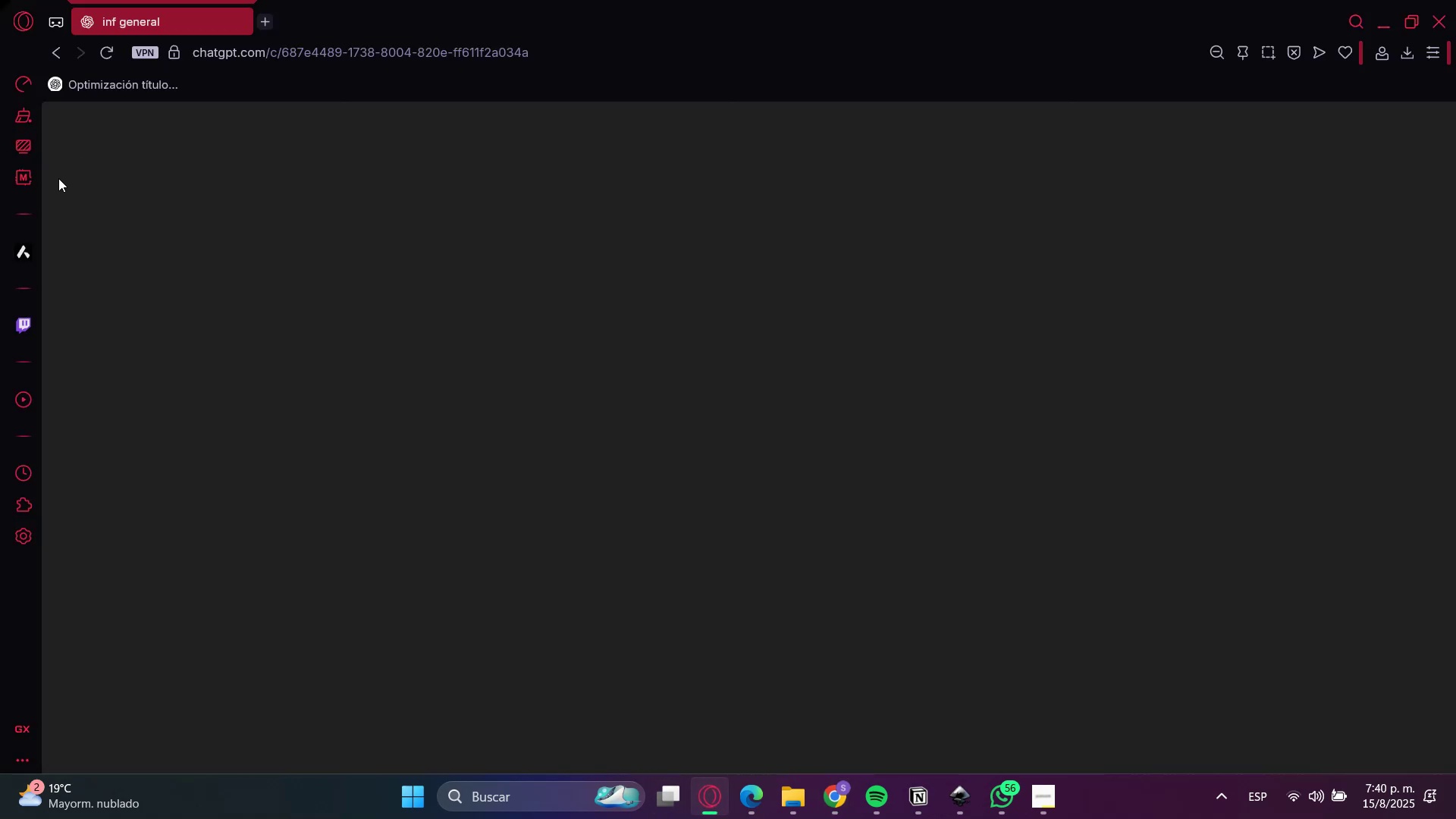 
left_click([66, 162])
 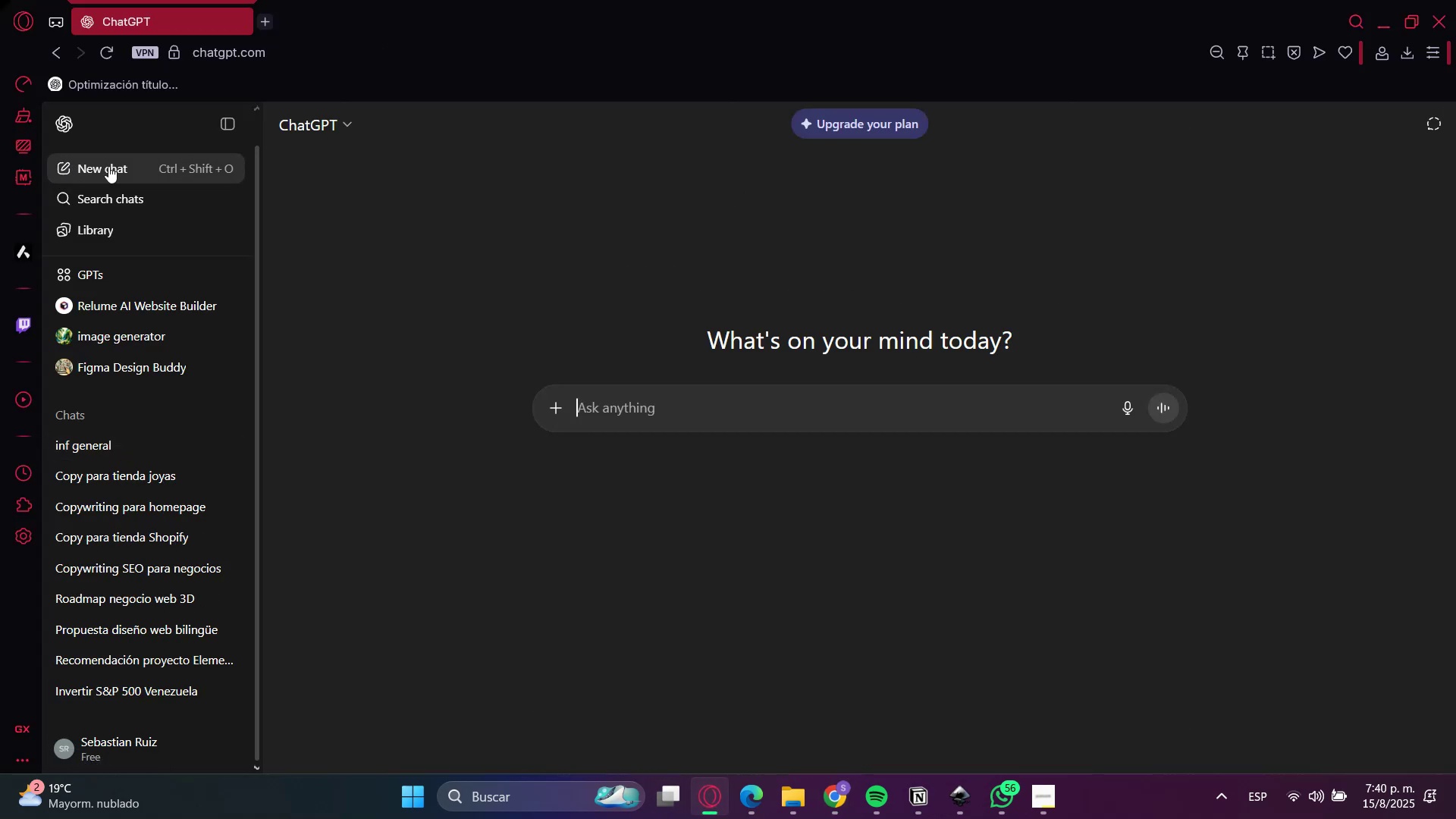 
left_click([221, 125])
 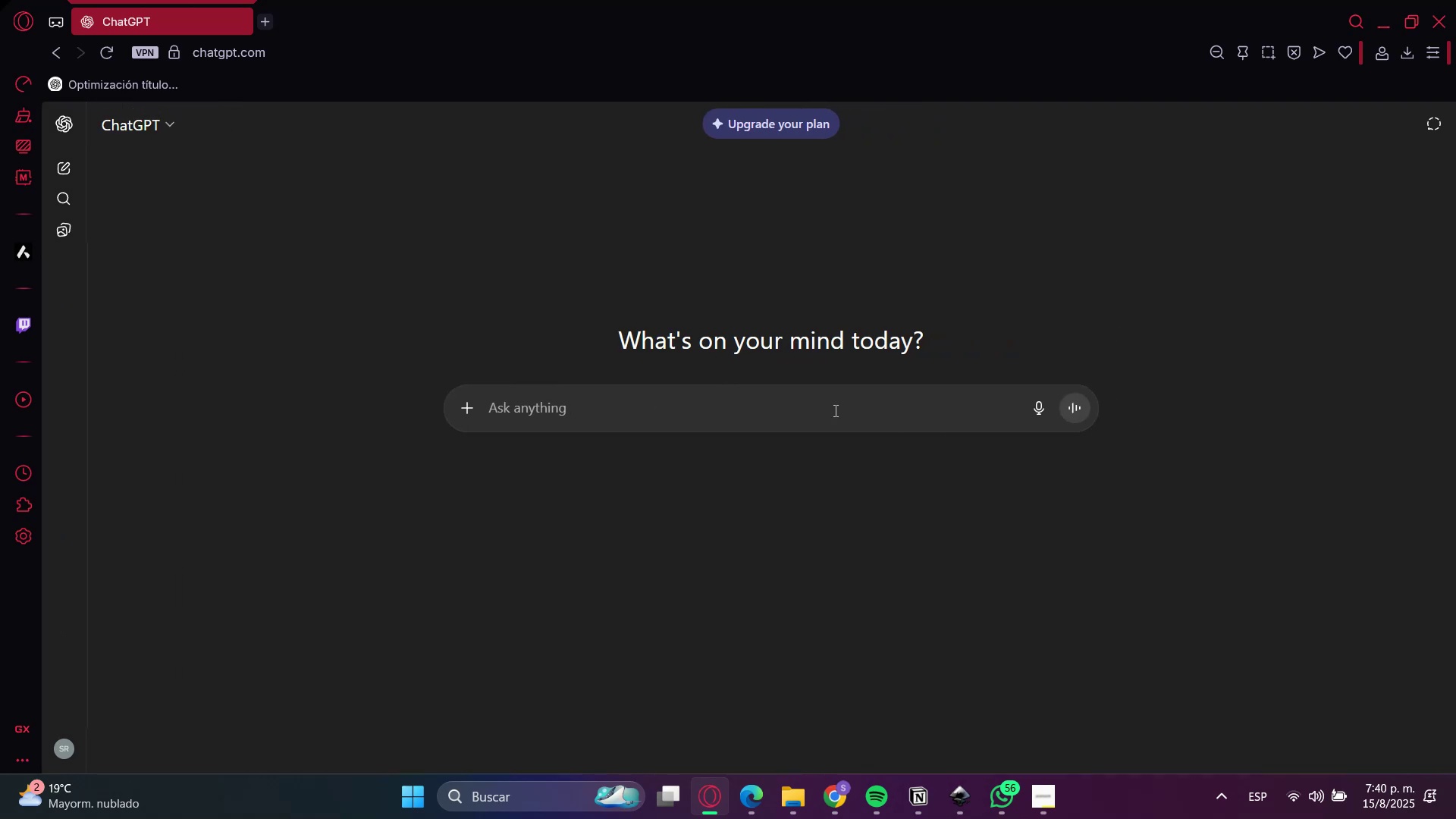 
left_click([787, 410])
 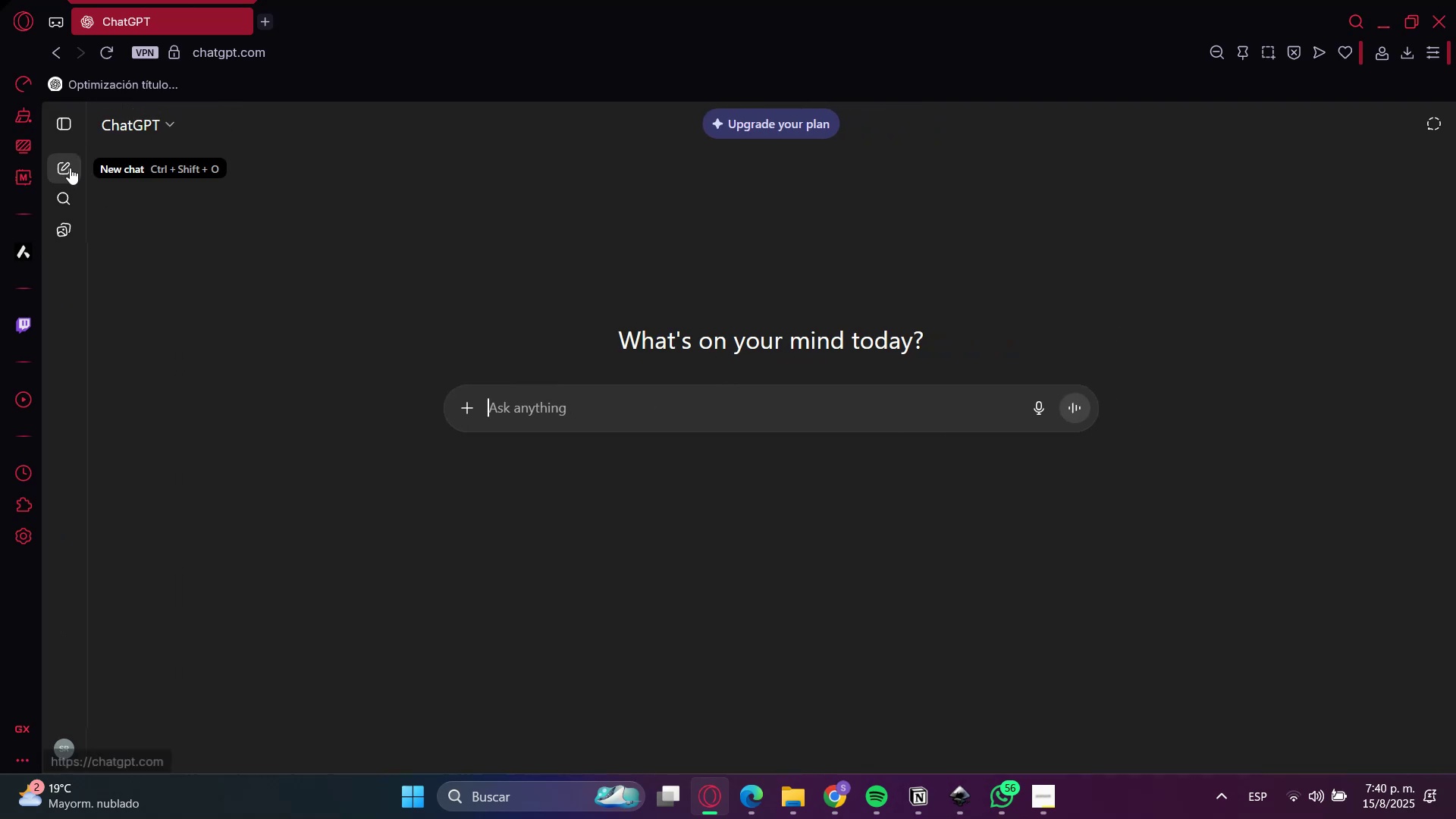 
left_click([62, 126])
 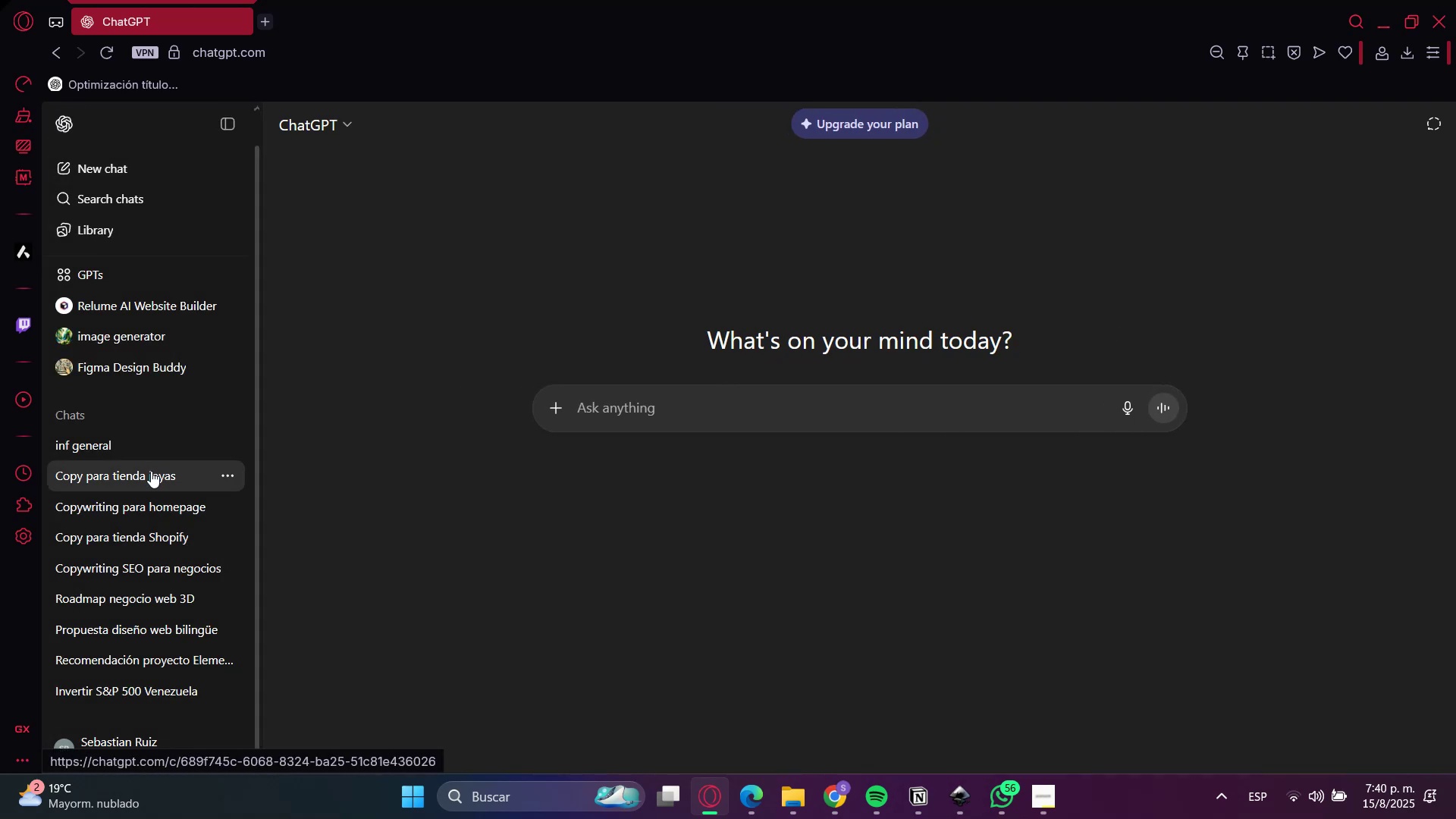 
left_click([150, 472])
 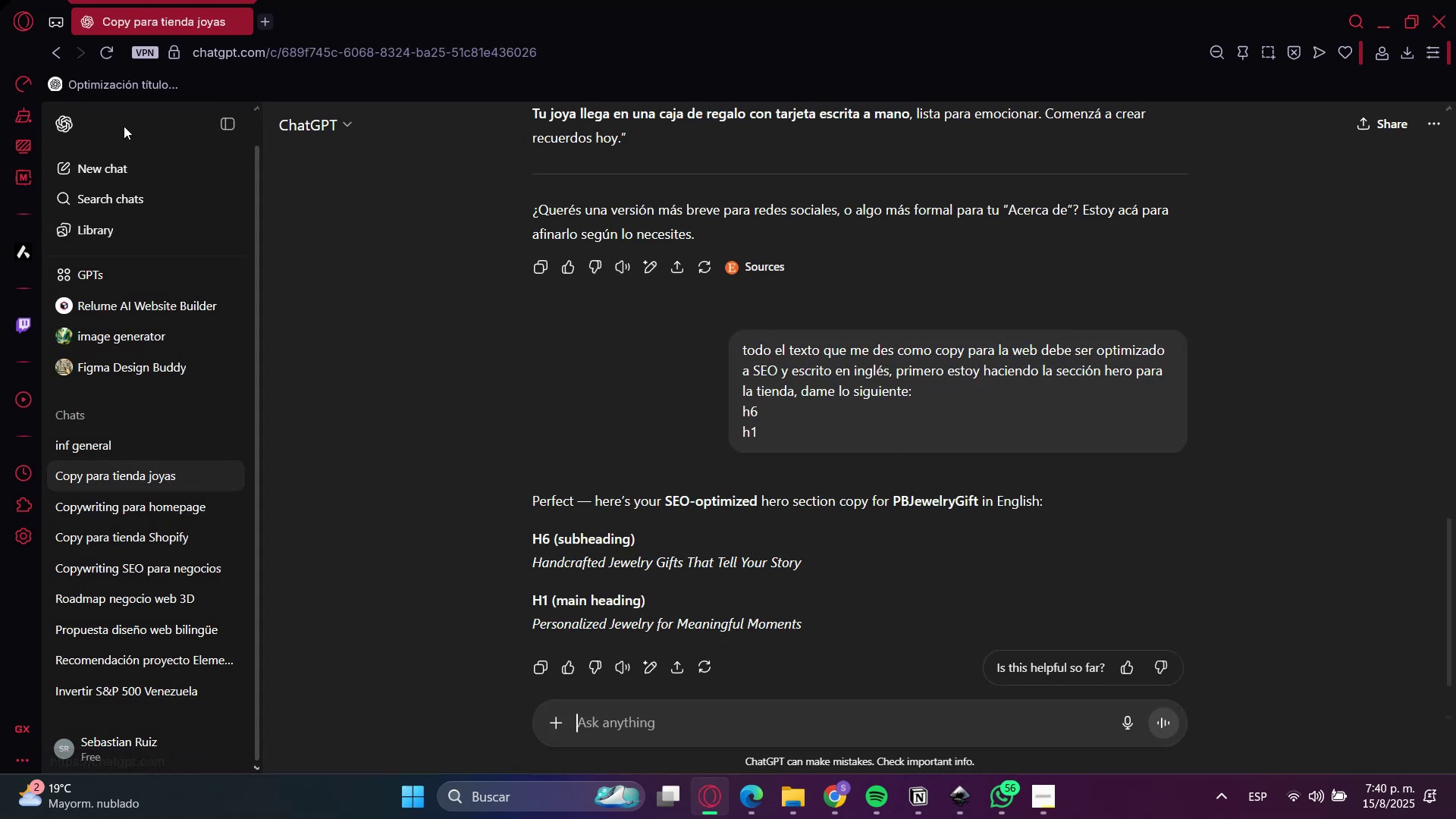 
left_click([228, 125])
 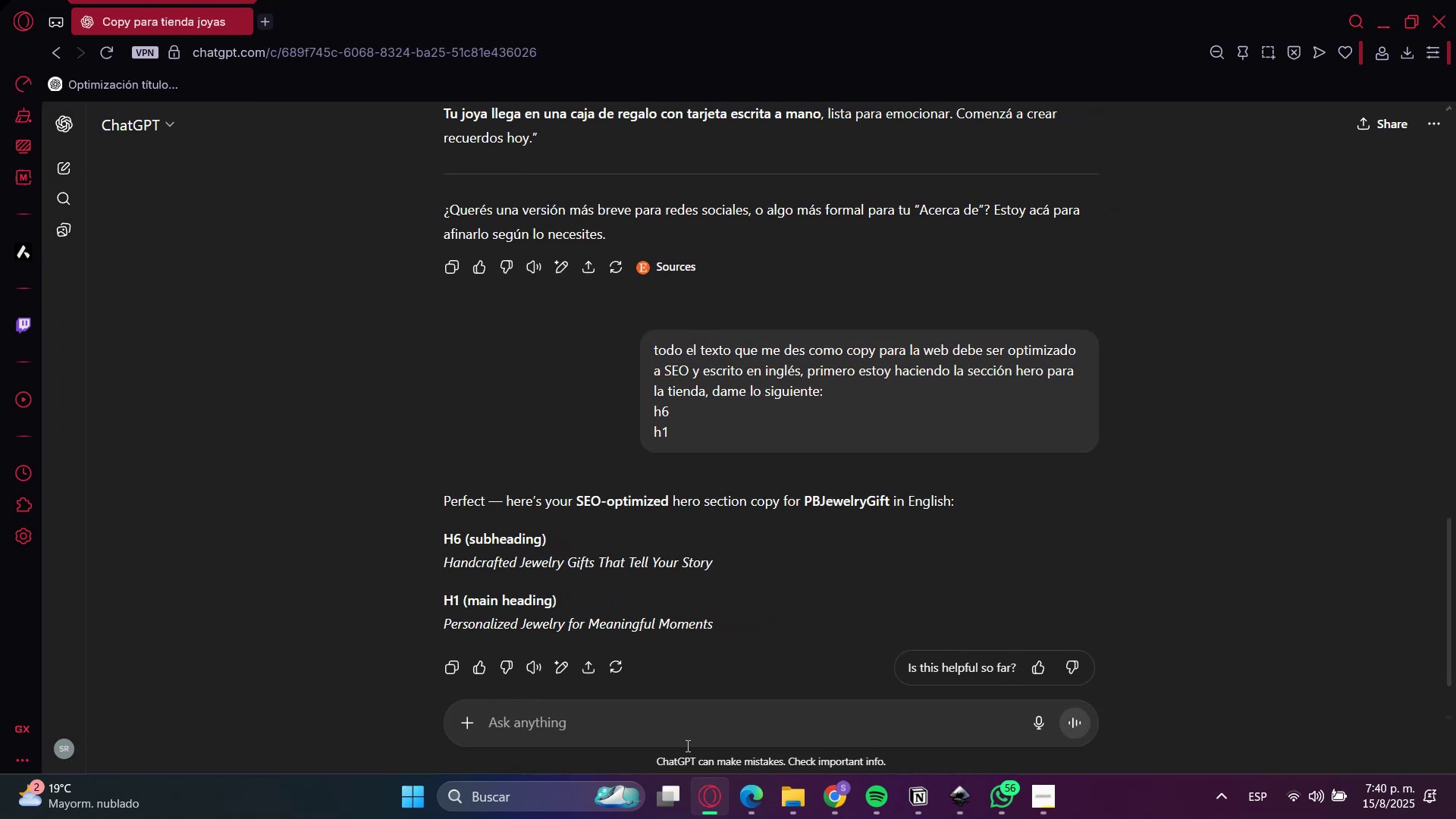 
left_click_drag(start_coordinate=[698, 723], to_coordinate=[701, 717])
 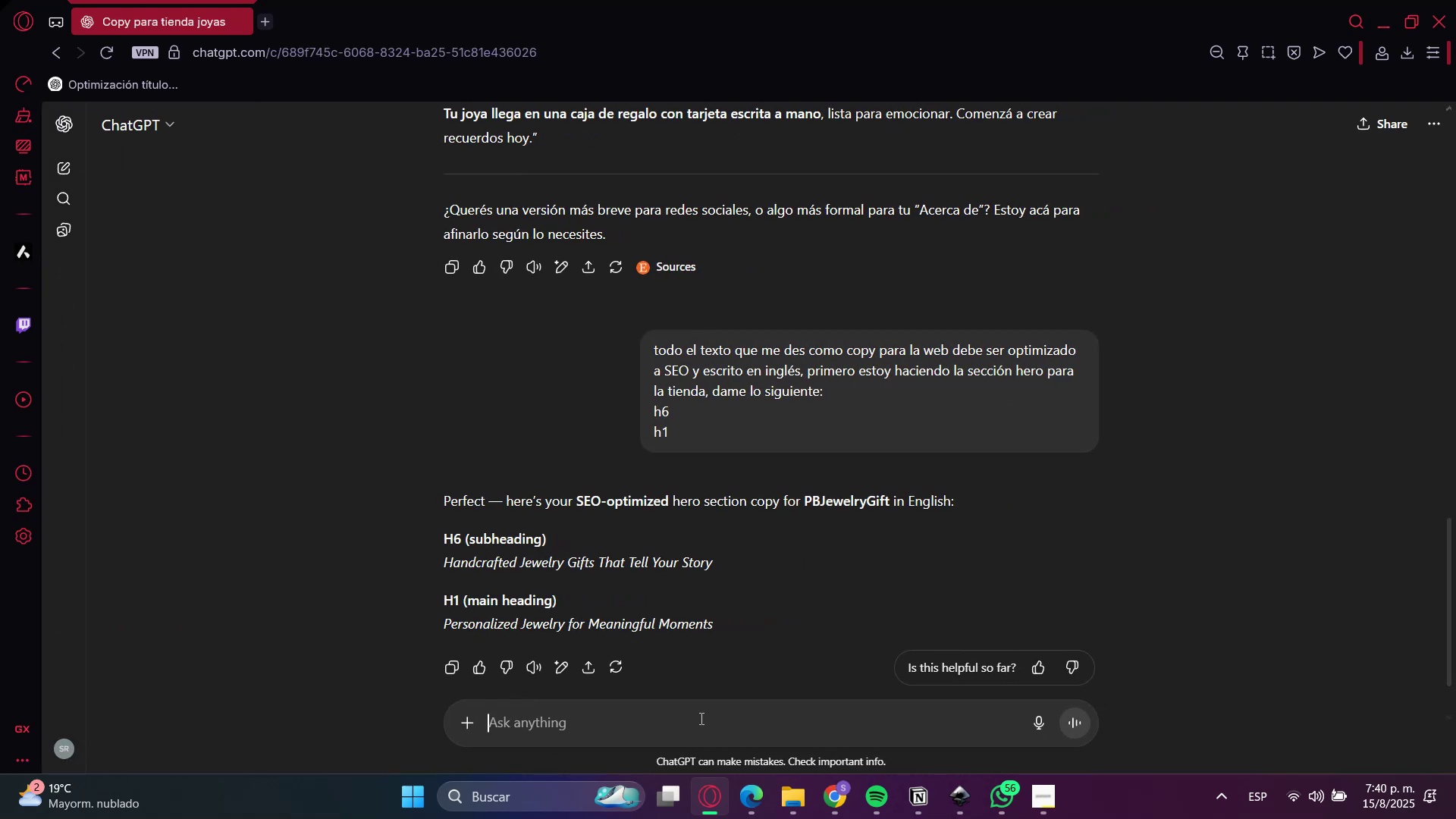 
type(pefecto )
 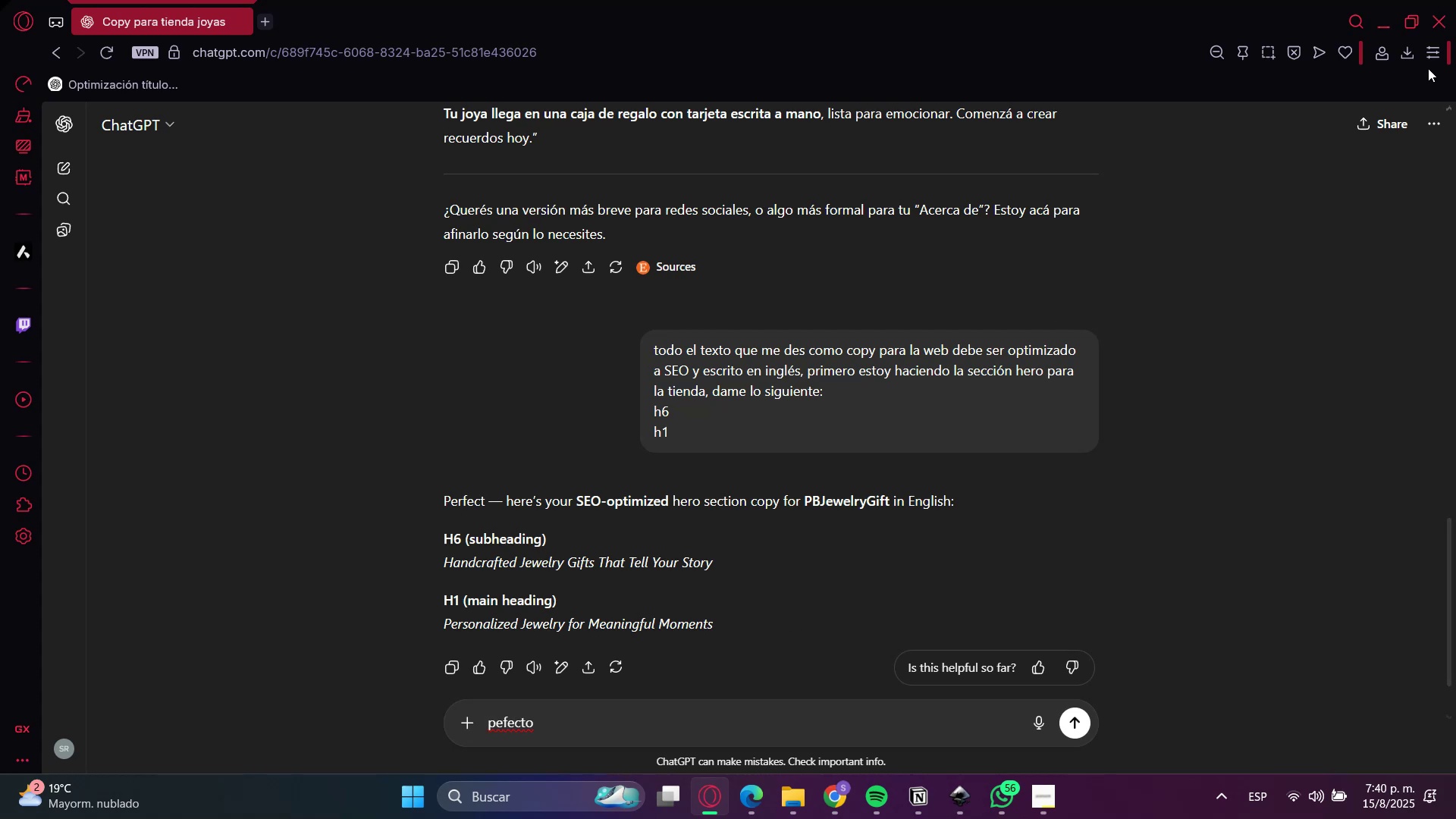 
left_click([1386, 0])
 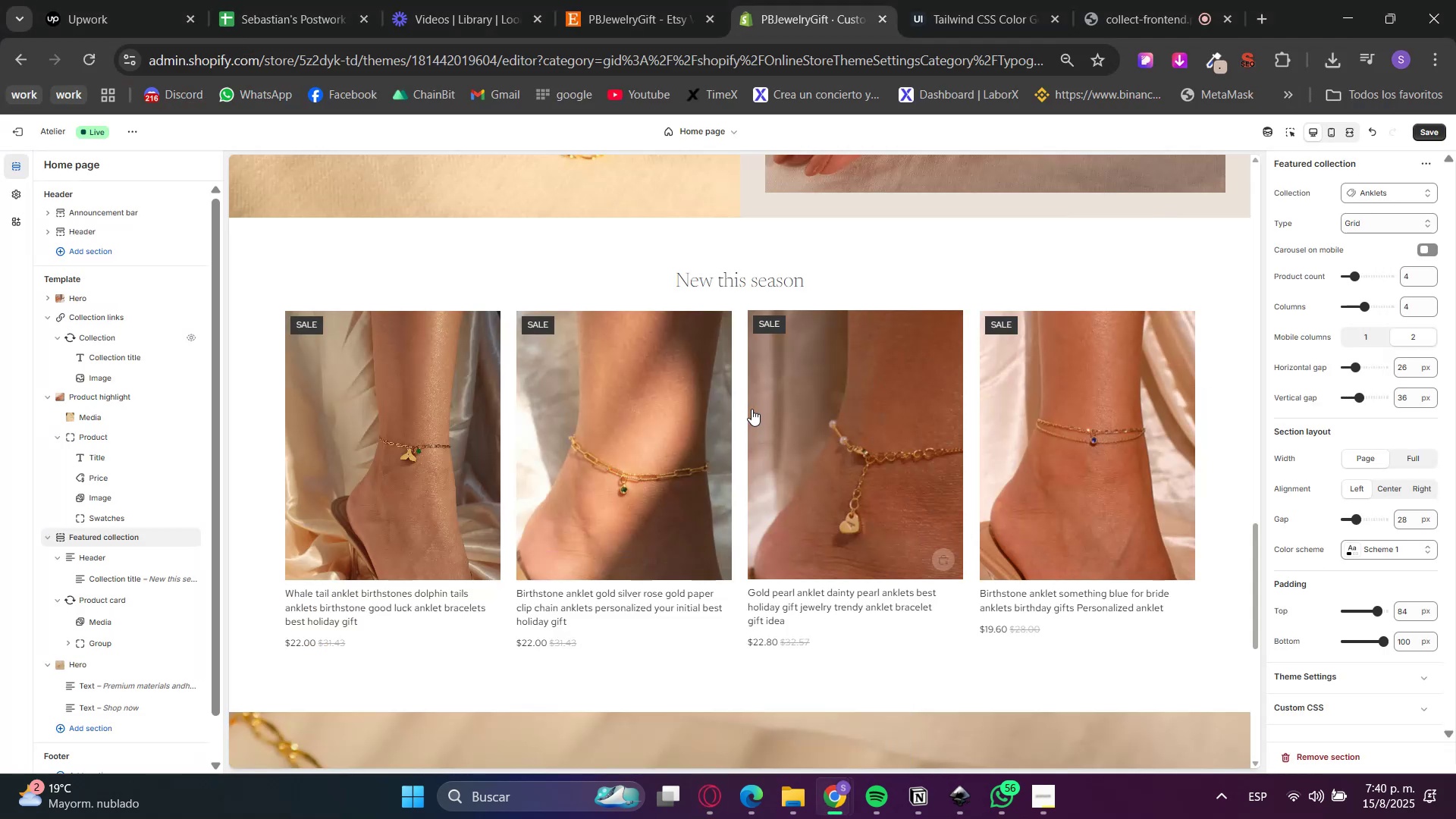 
scroll: coordinate [584, 410], scroll_direction: up, amount: 19.0
 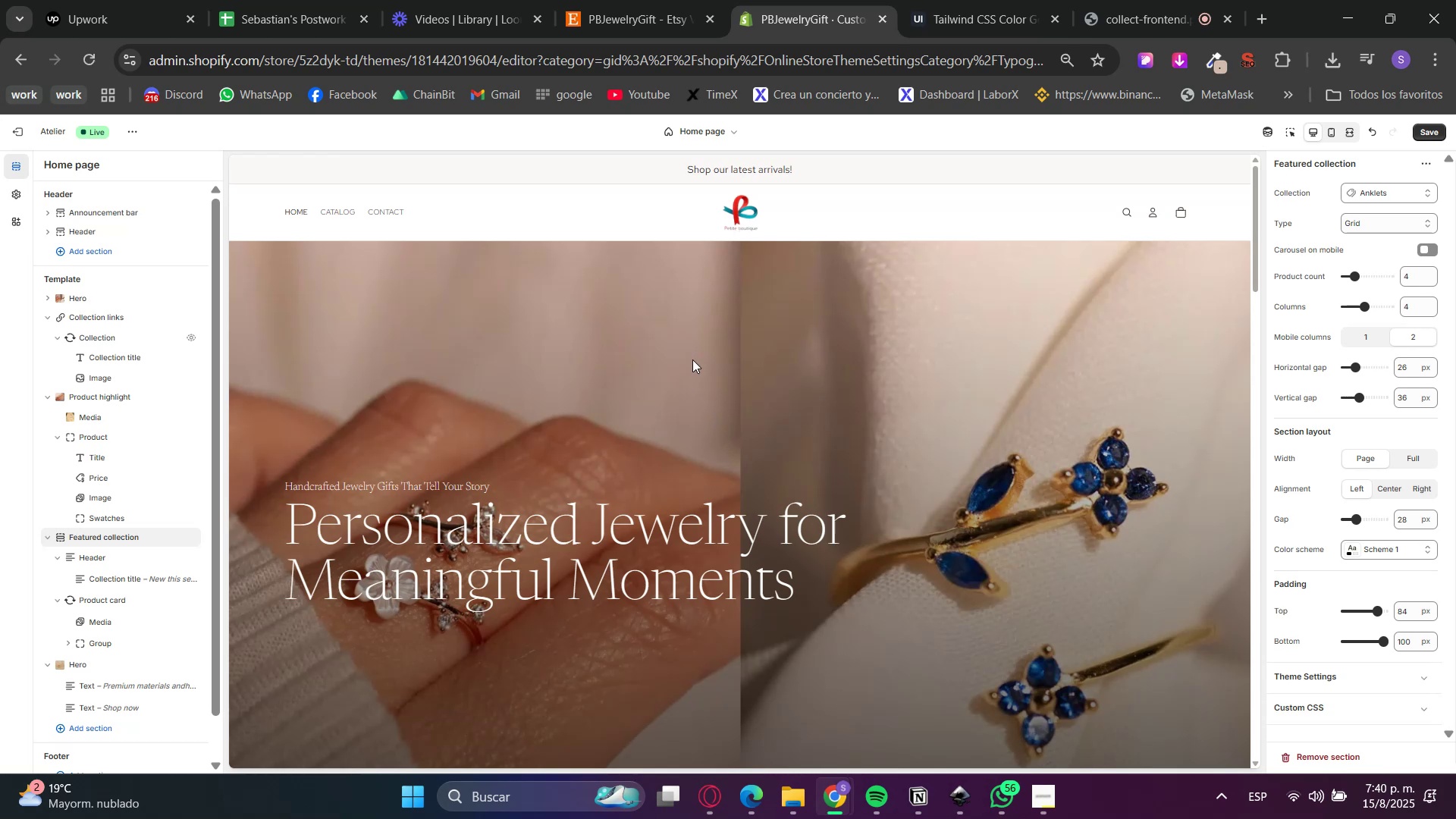 
wait(5.47)
 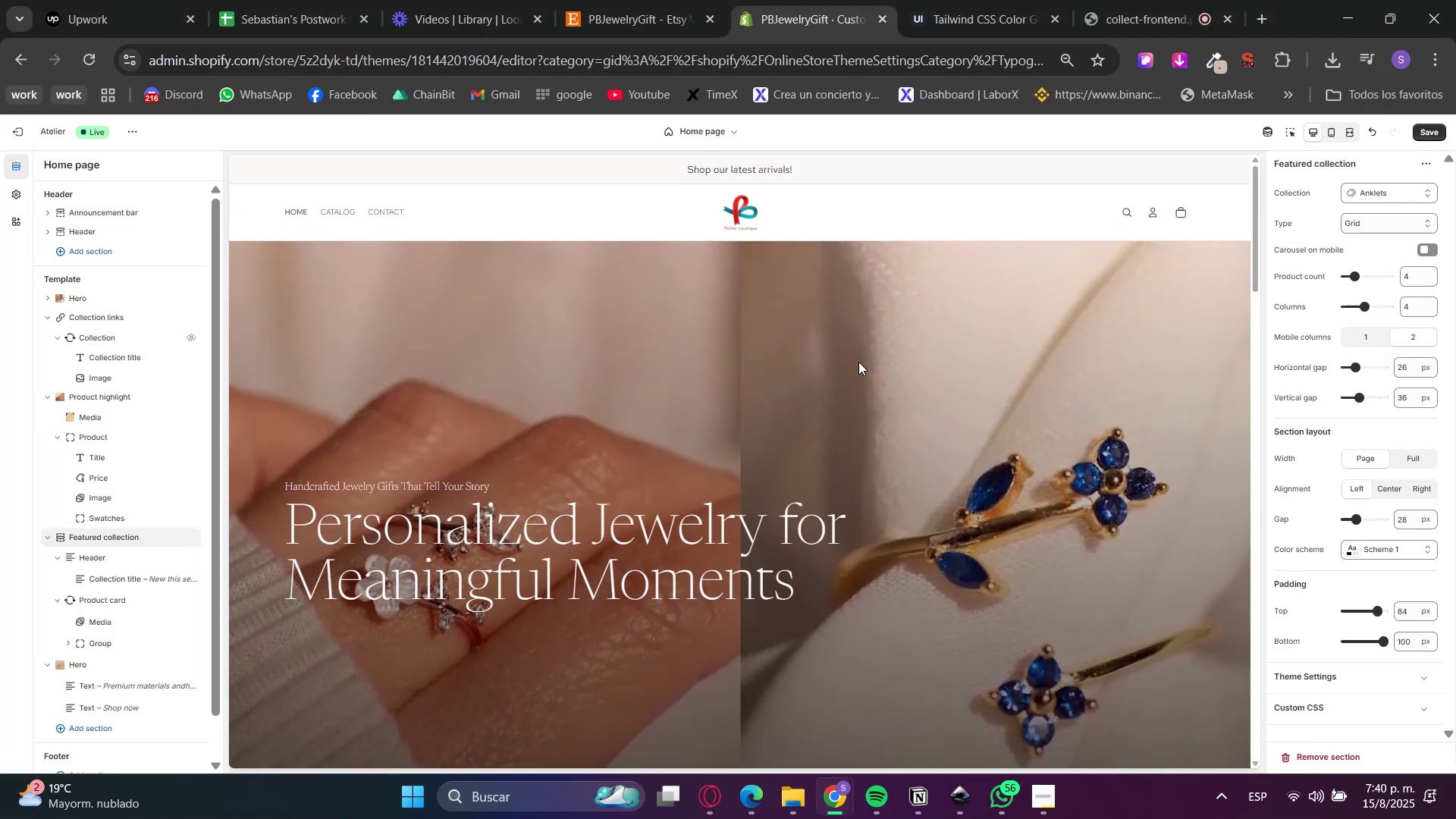 
scroll: coordinate [730, 475], scroll_direction: down, amount: 14.0
 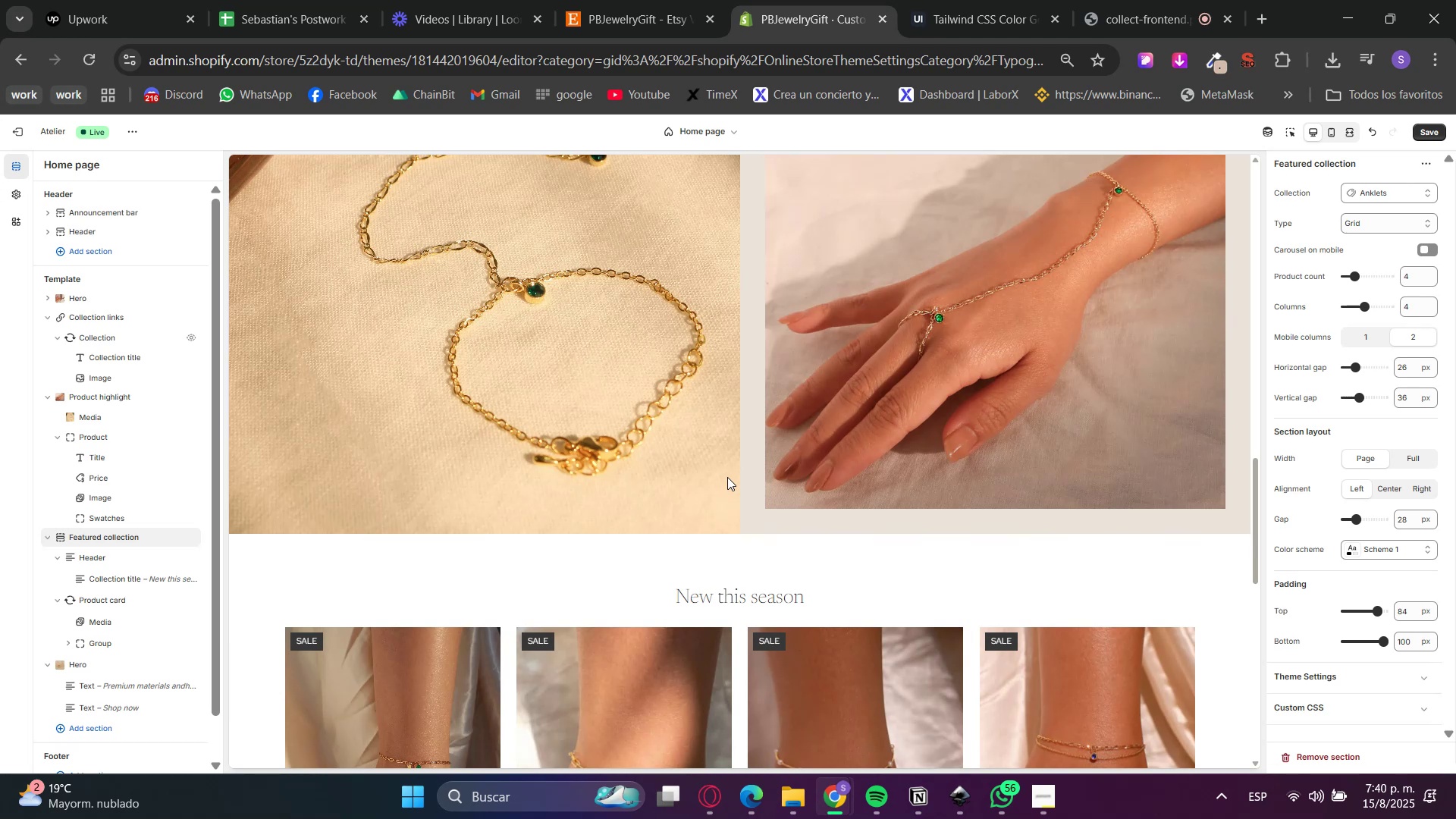 
scroll: coordinate [726, 561], scroll_direction: down, amount: 5.0
 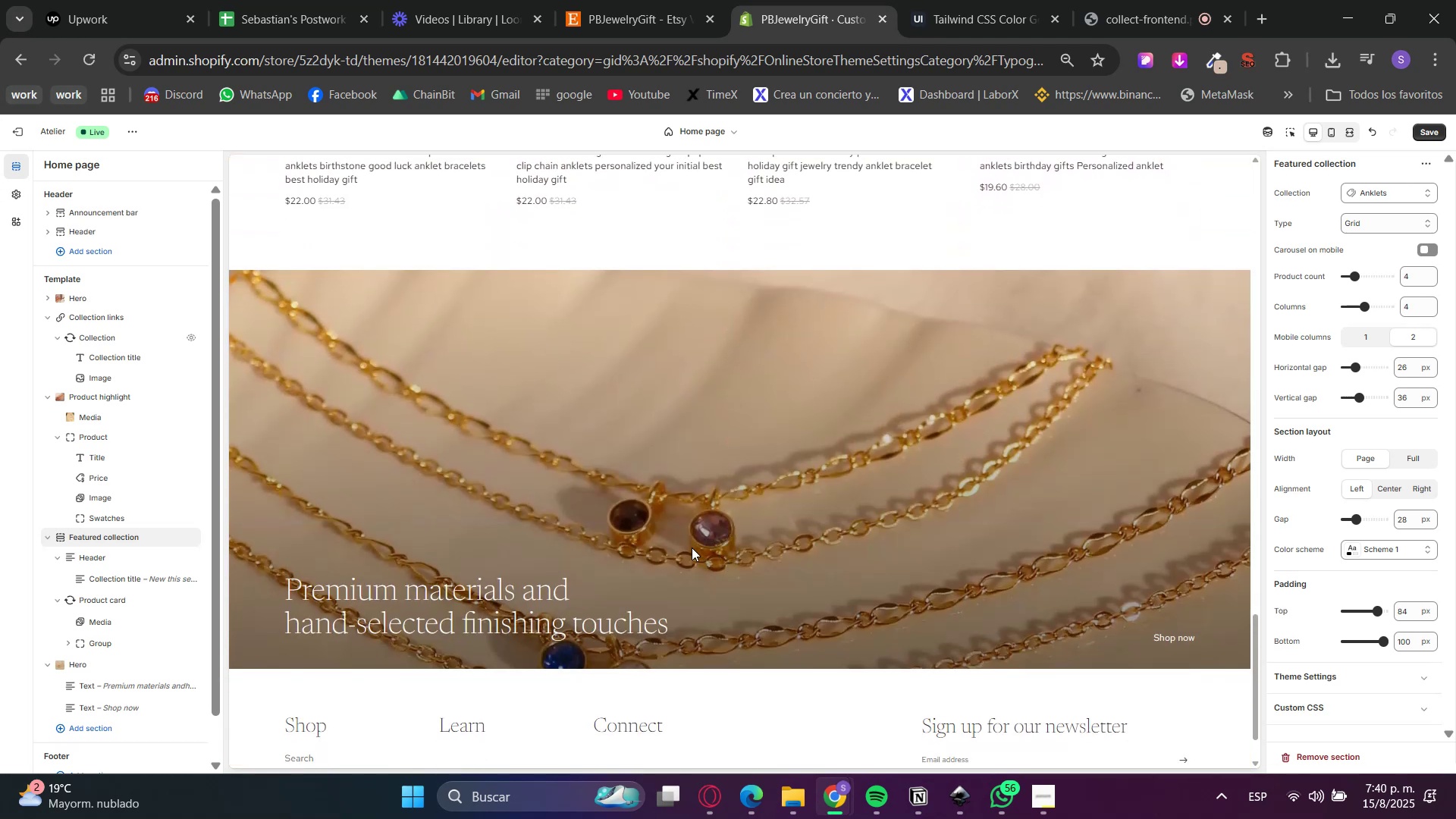 
scroll: coordinate [549, 703], scroll_direction: up, amount: 6.0
 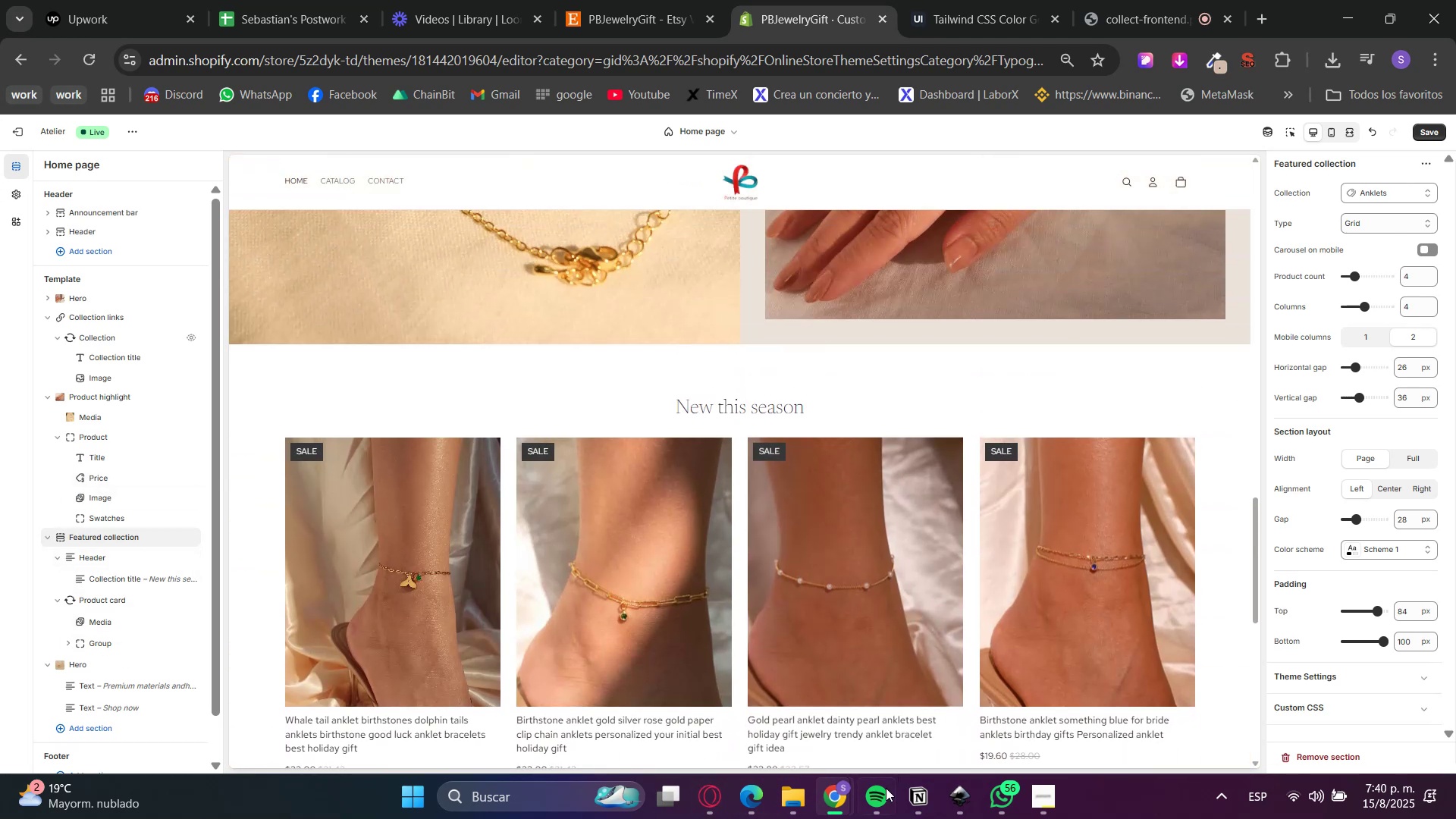 
hold_key(key=ControlLeft, duration=0.49)
left_click([4, 138])
 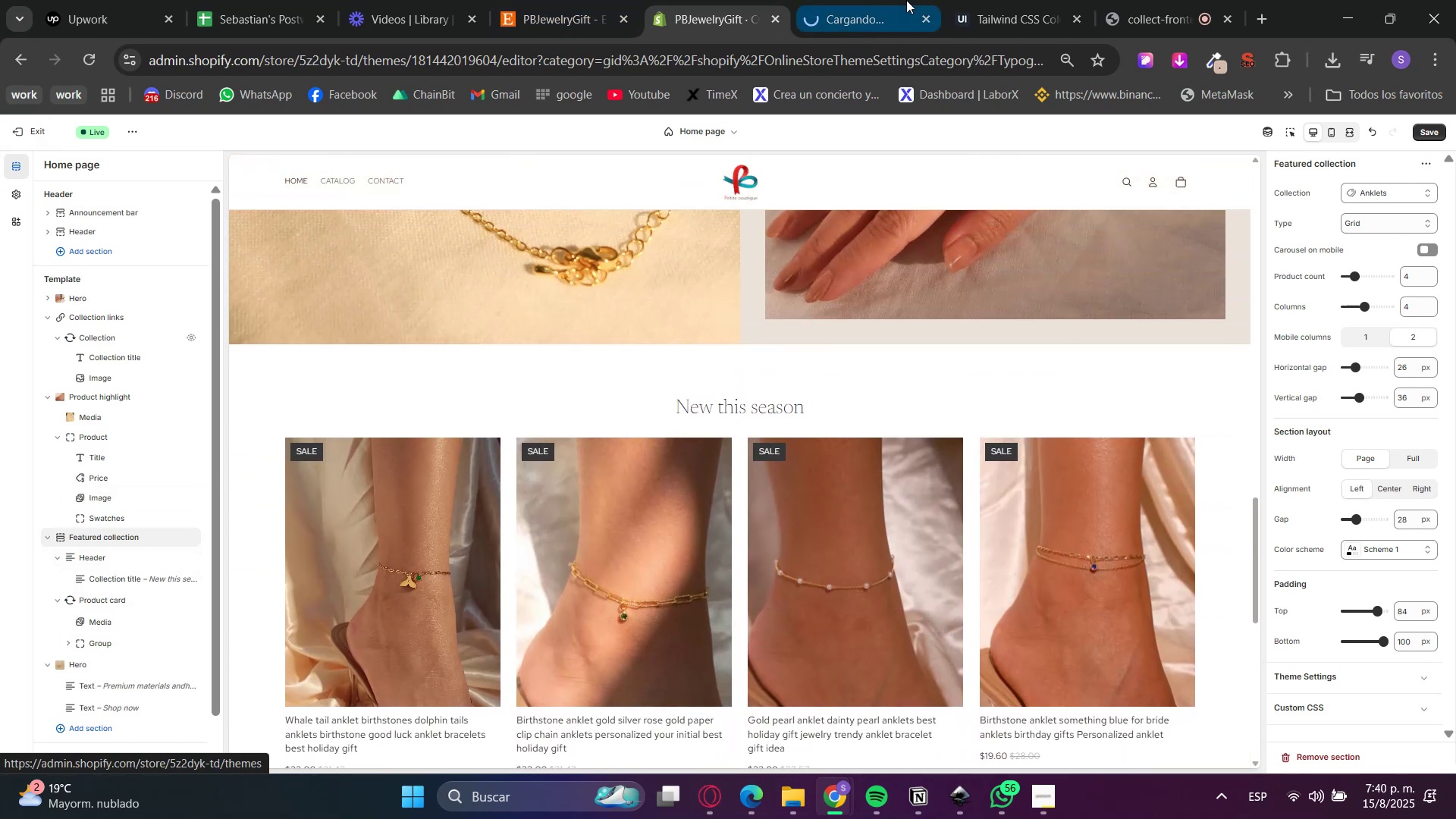 
left_click([906, 0])
 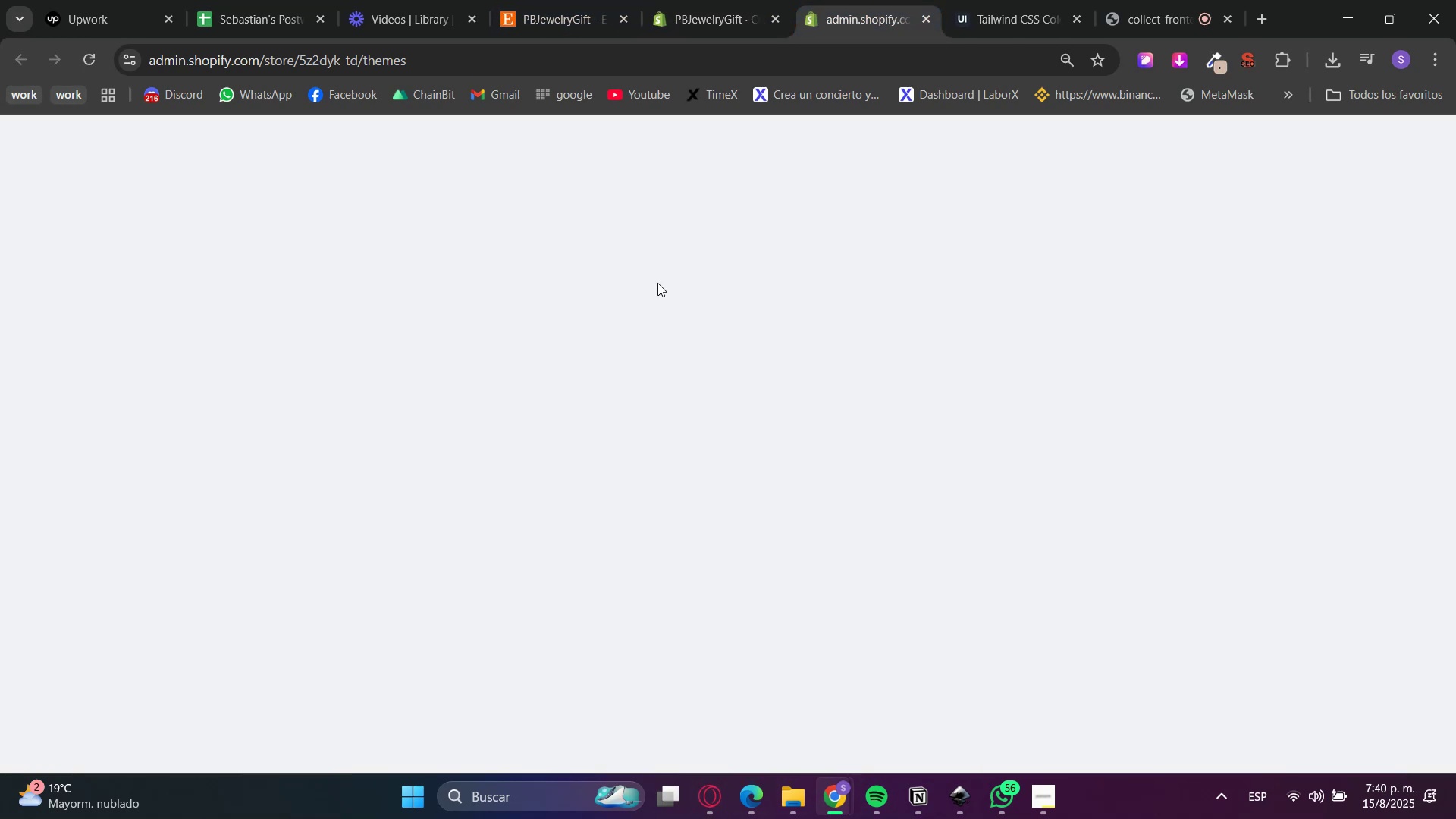 
mouse_move([398, 347])
 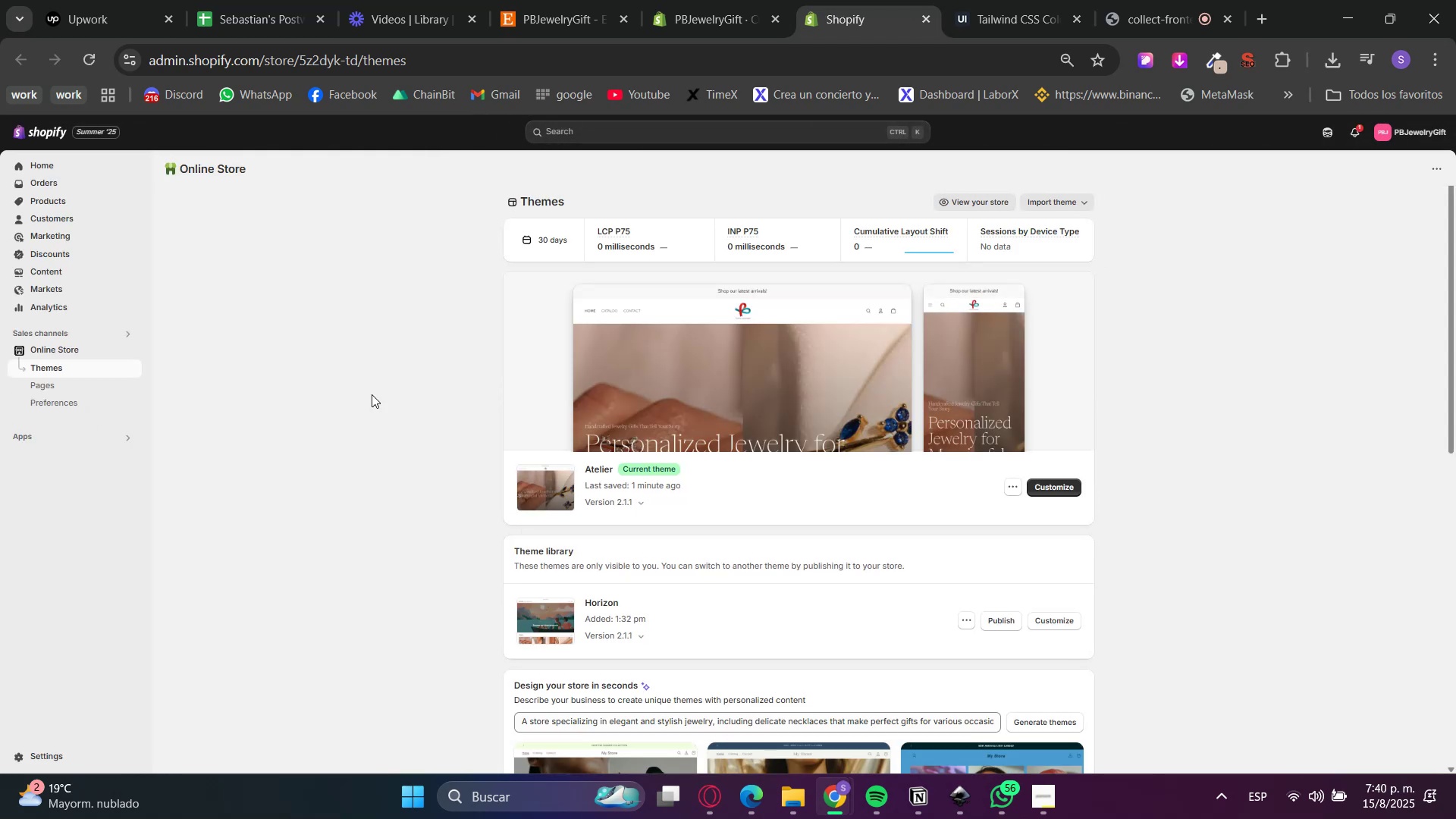 
scroll: coordinate [365, 401], scroll_direction: down, amount: 2.0
 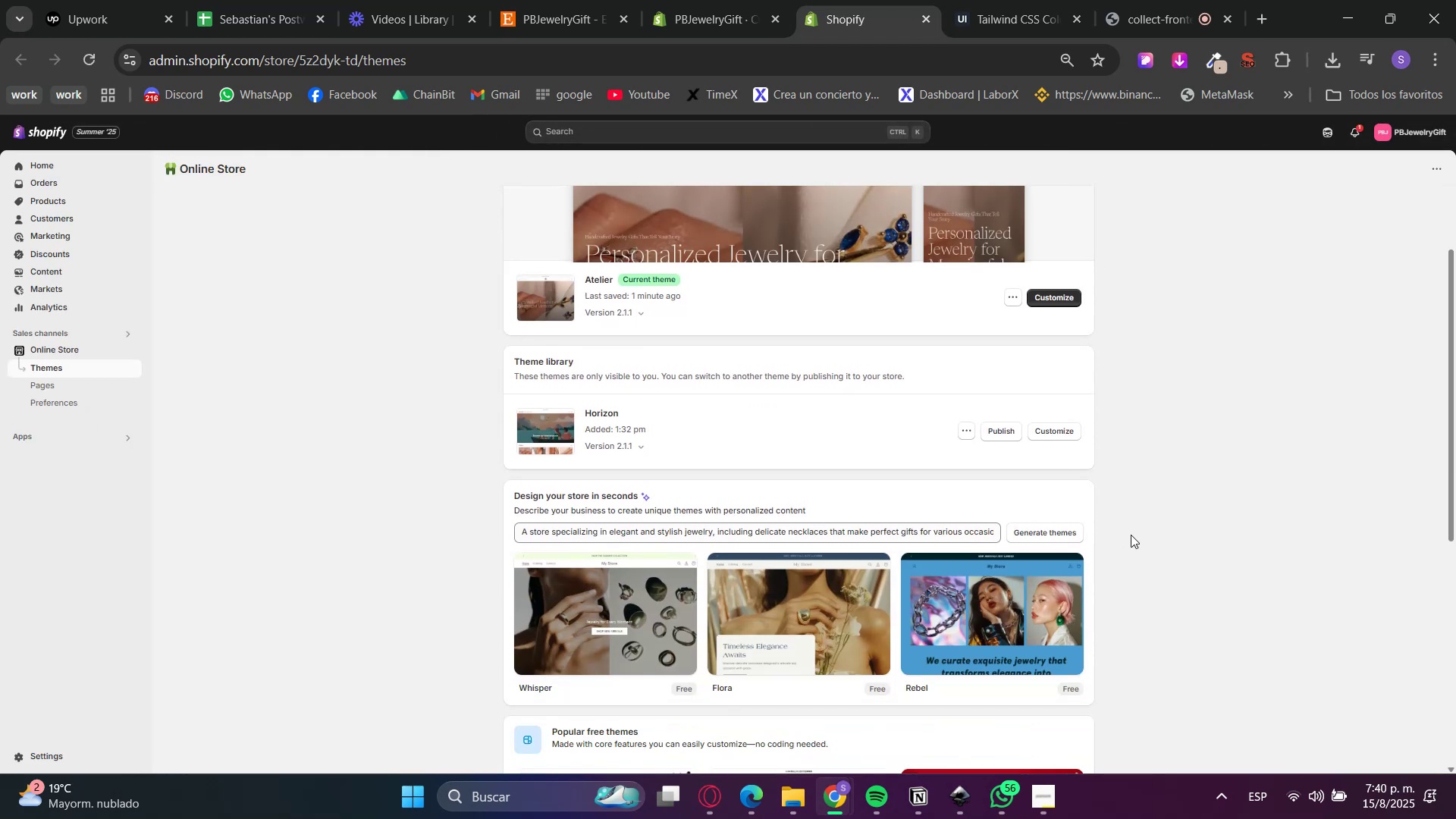 
left_click([1050, 539])
 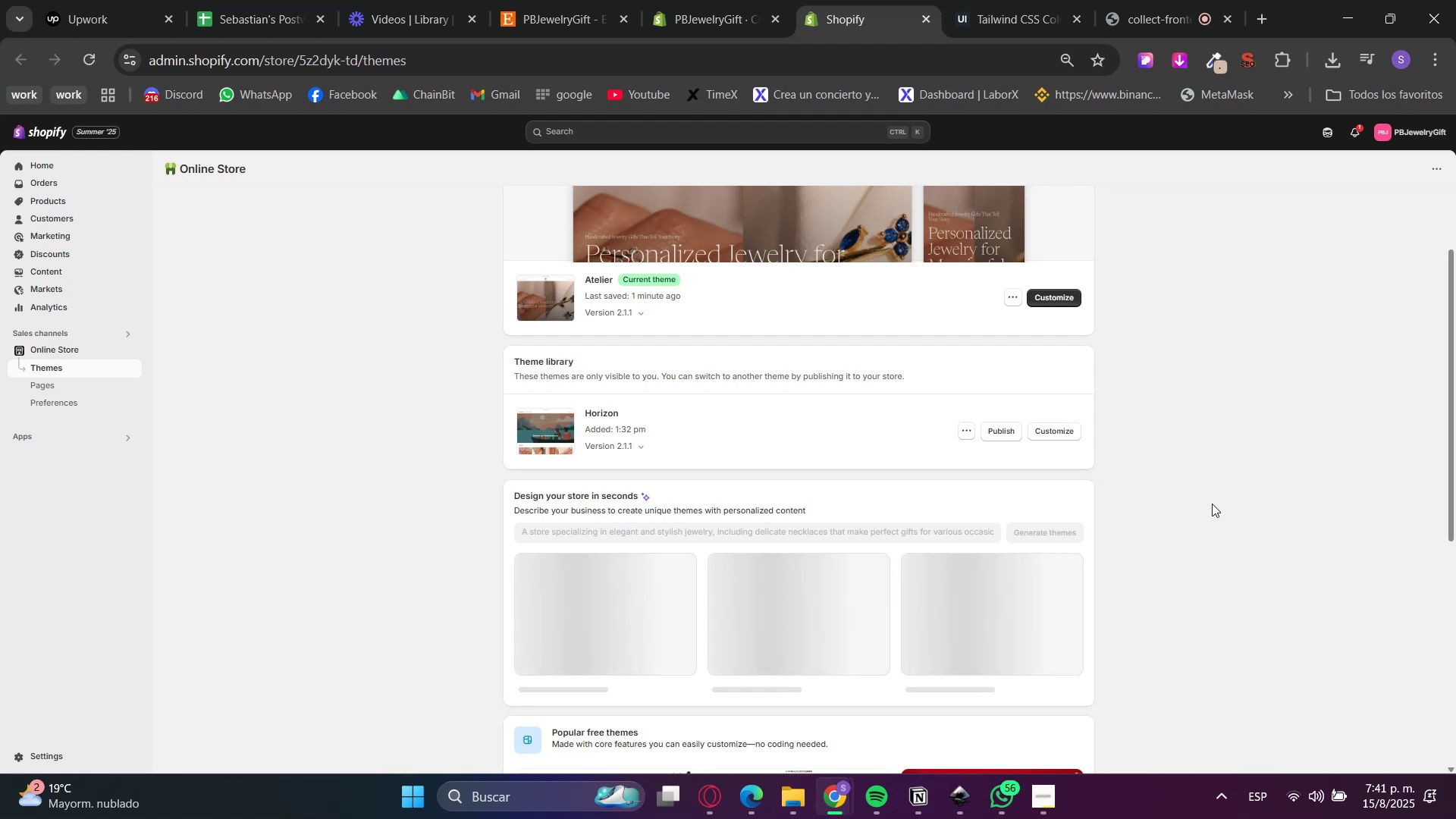 
wait(11.89)
 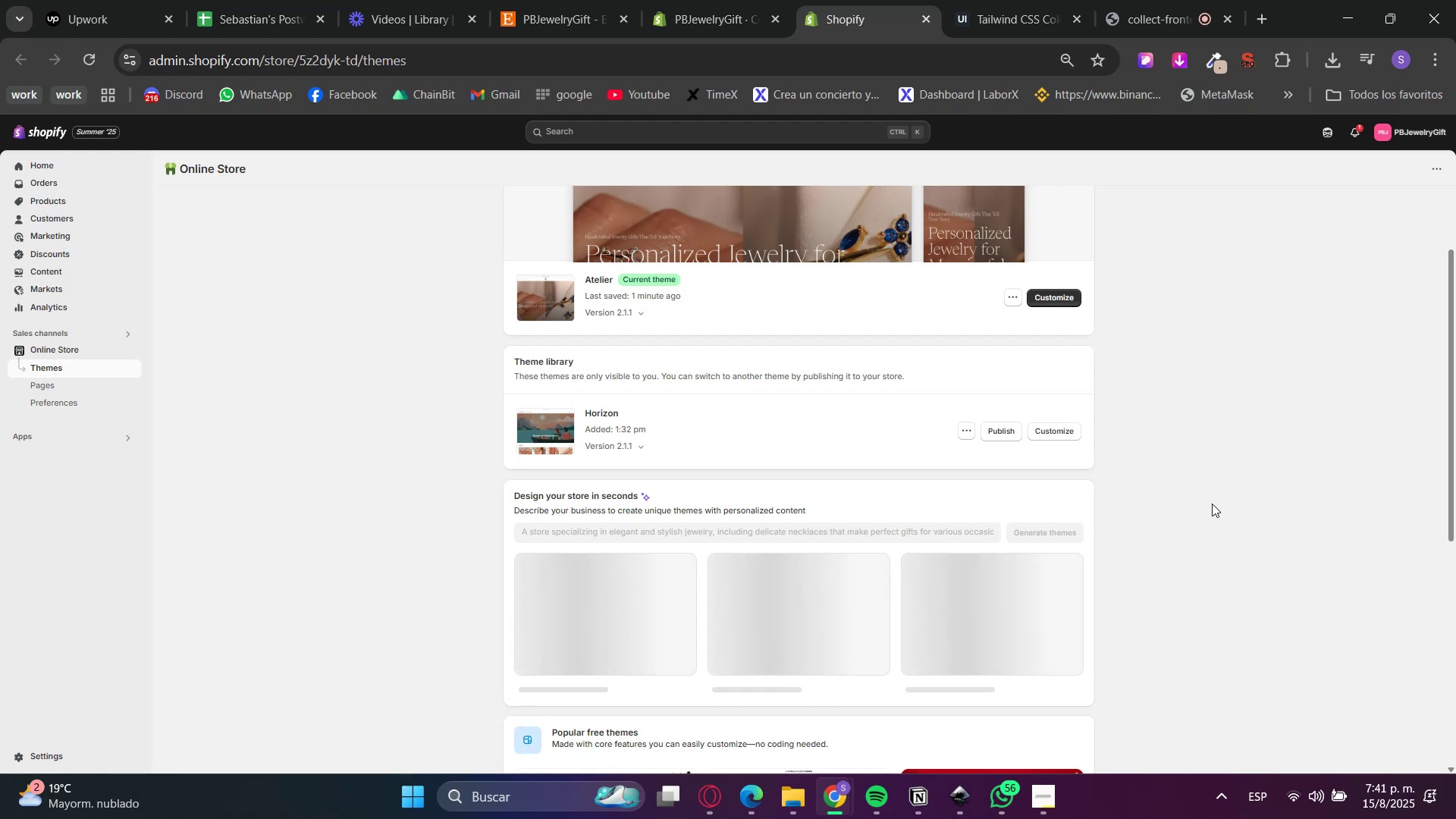 
left_click([858, 600])
 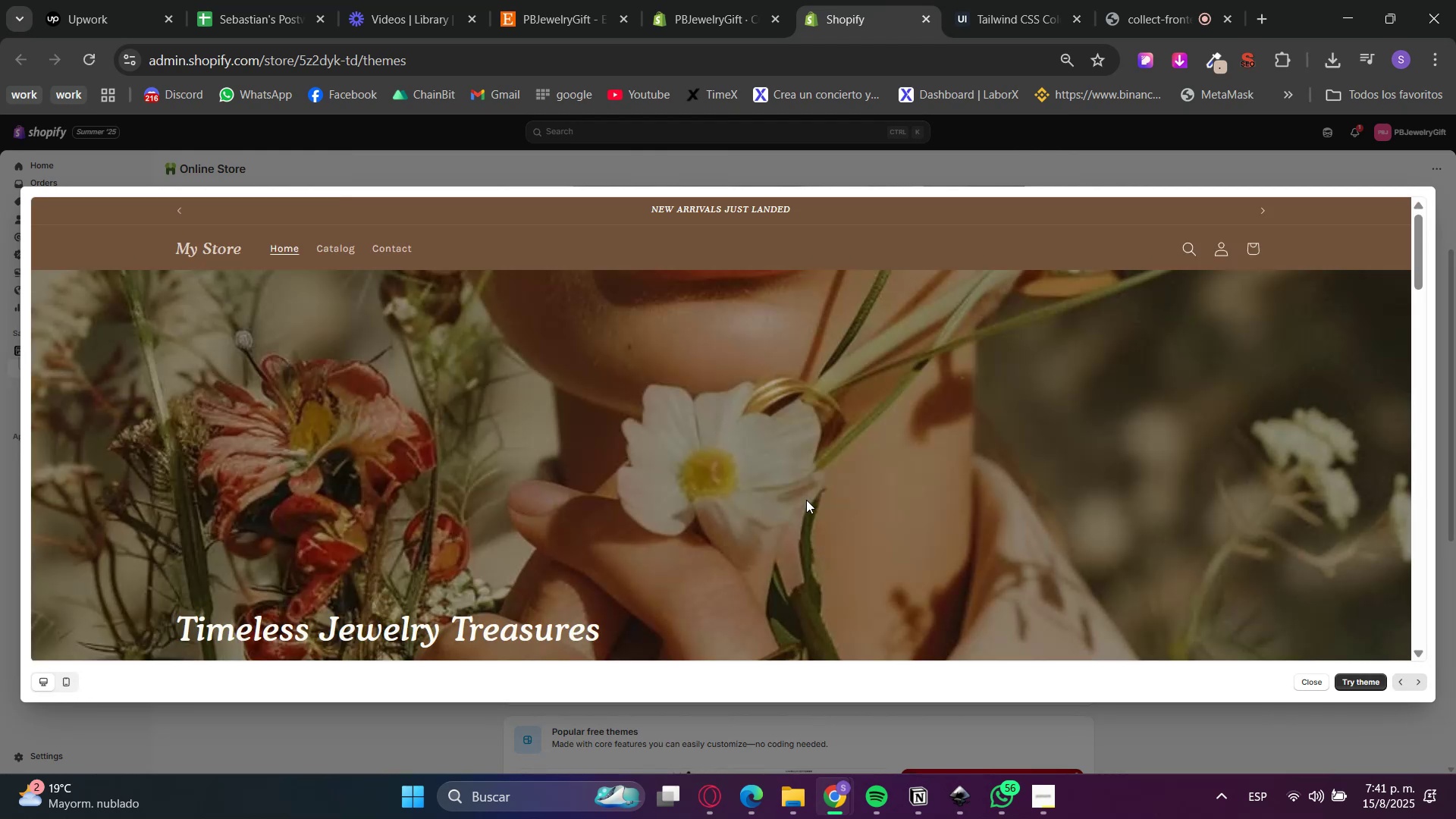 
scroll: coordinate [469, 598], scroll_direction: down, amount: 24.0
 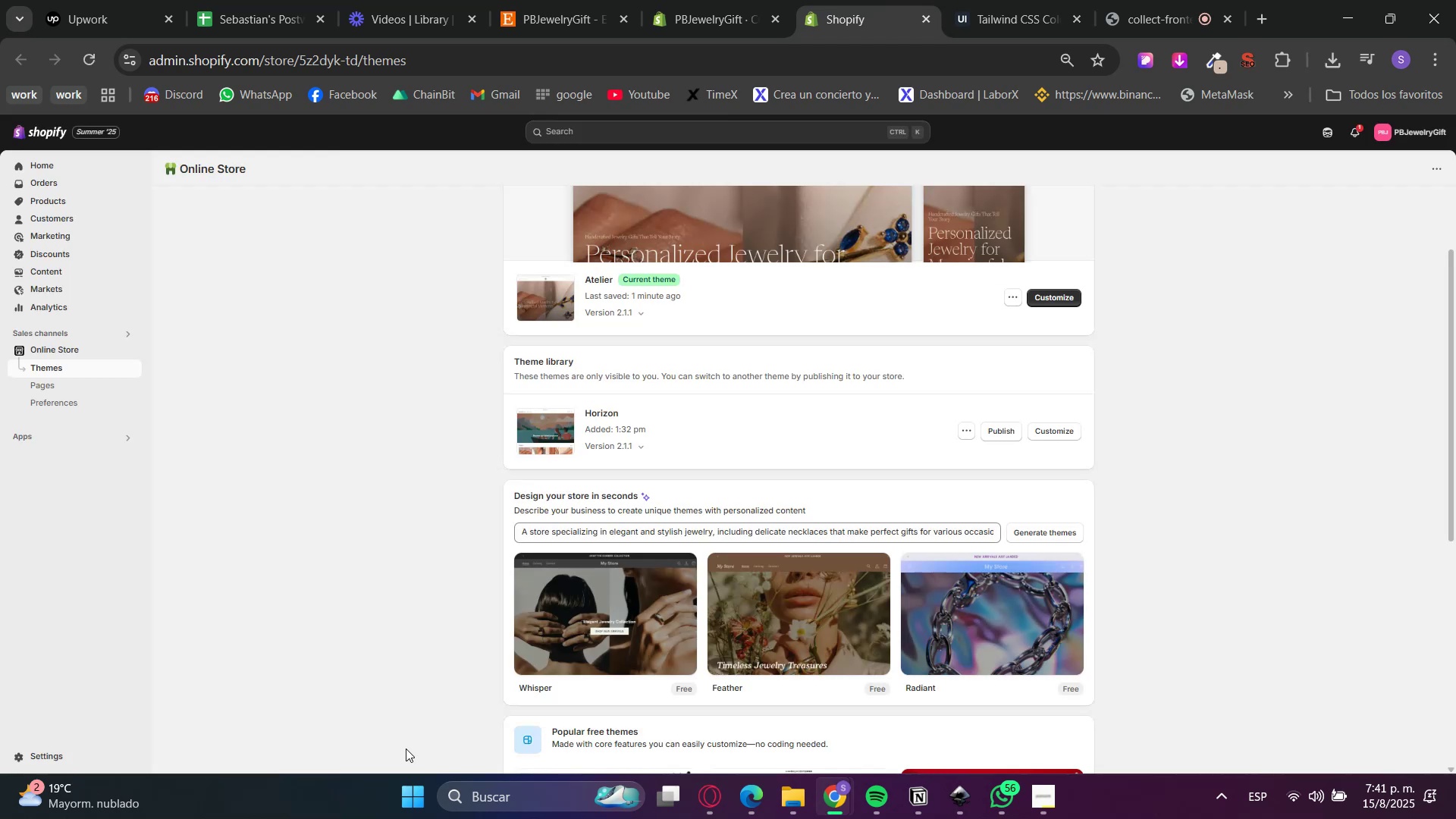 
double_click([1031, 599])
 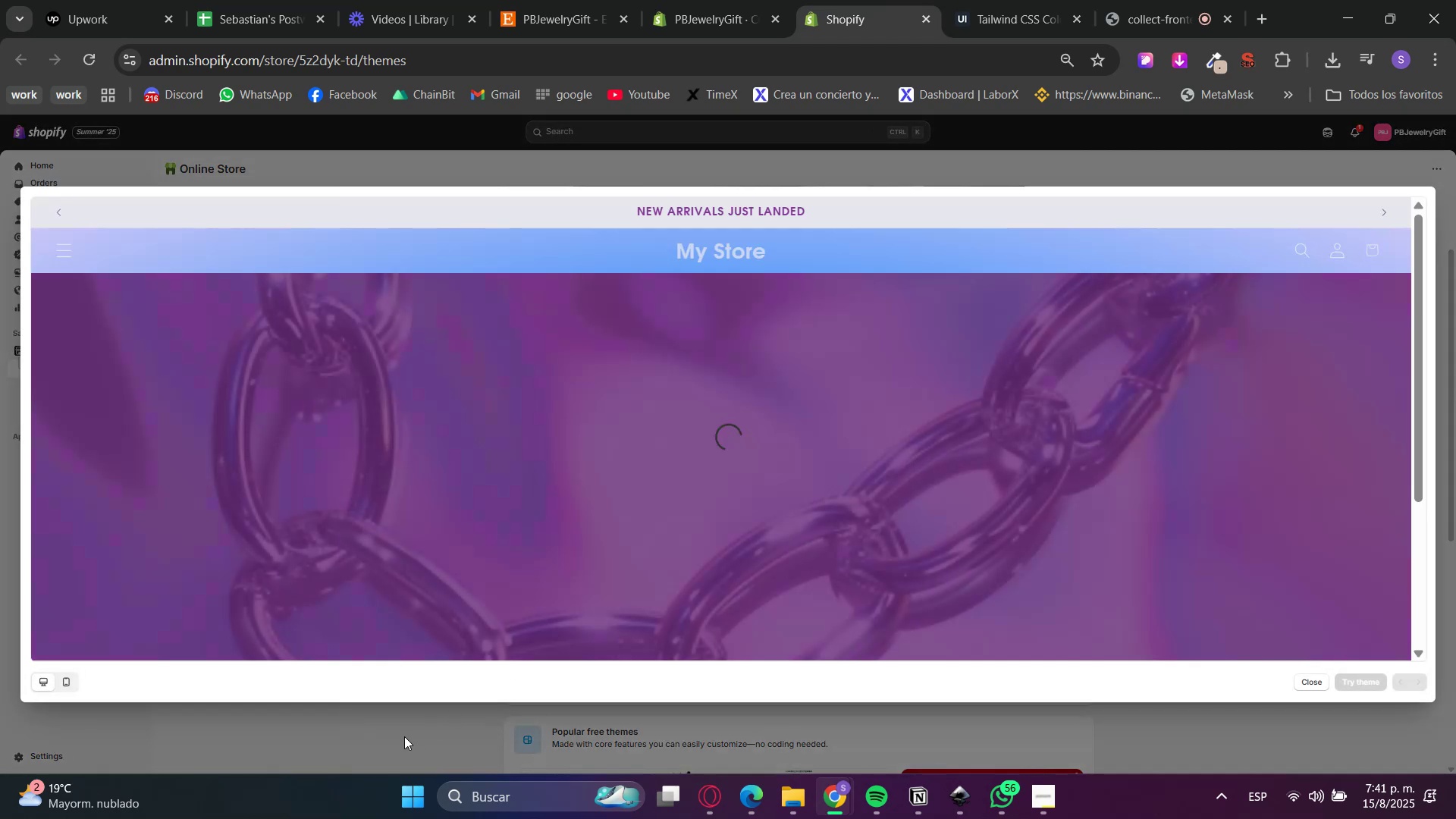 
scroll: coordinate [435, 579], scroll_direction: down, amount: 4.0
 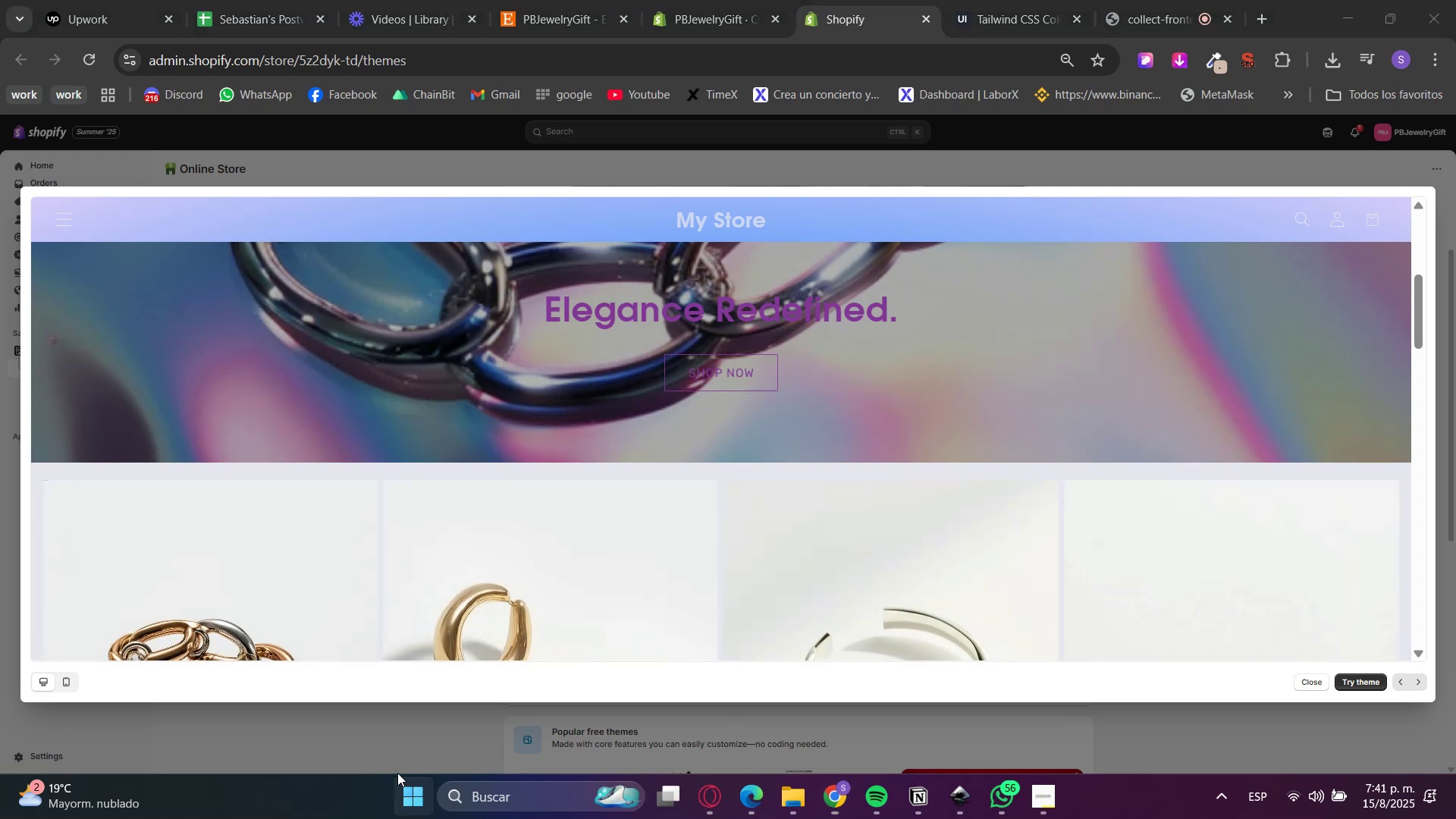 
double_click([375, 729])
 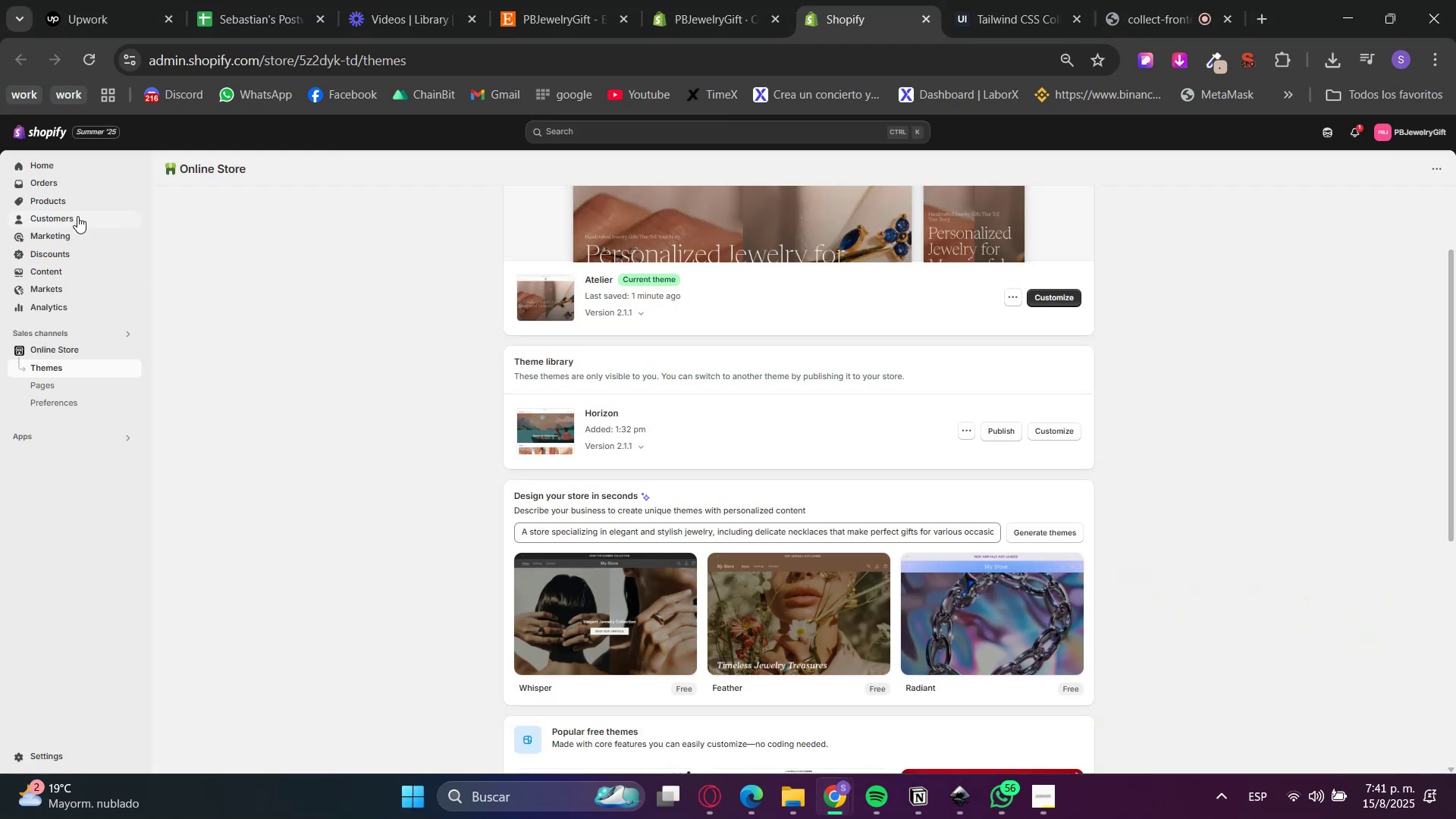 
left_click([67, 203])
 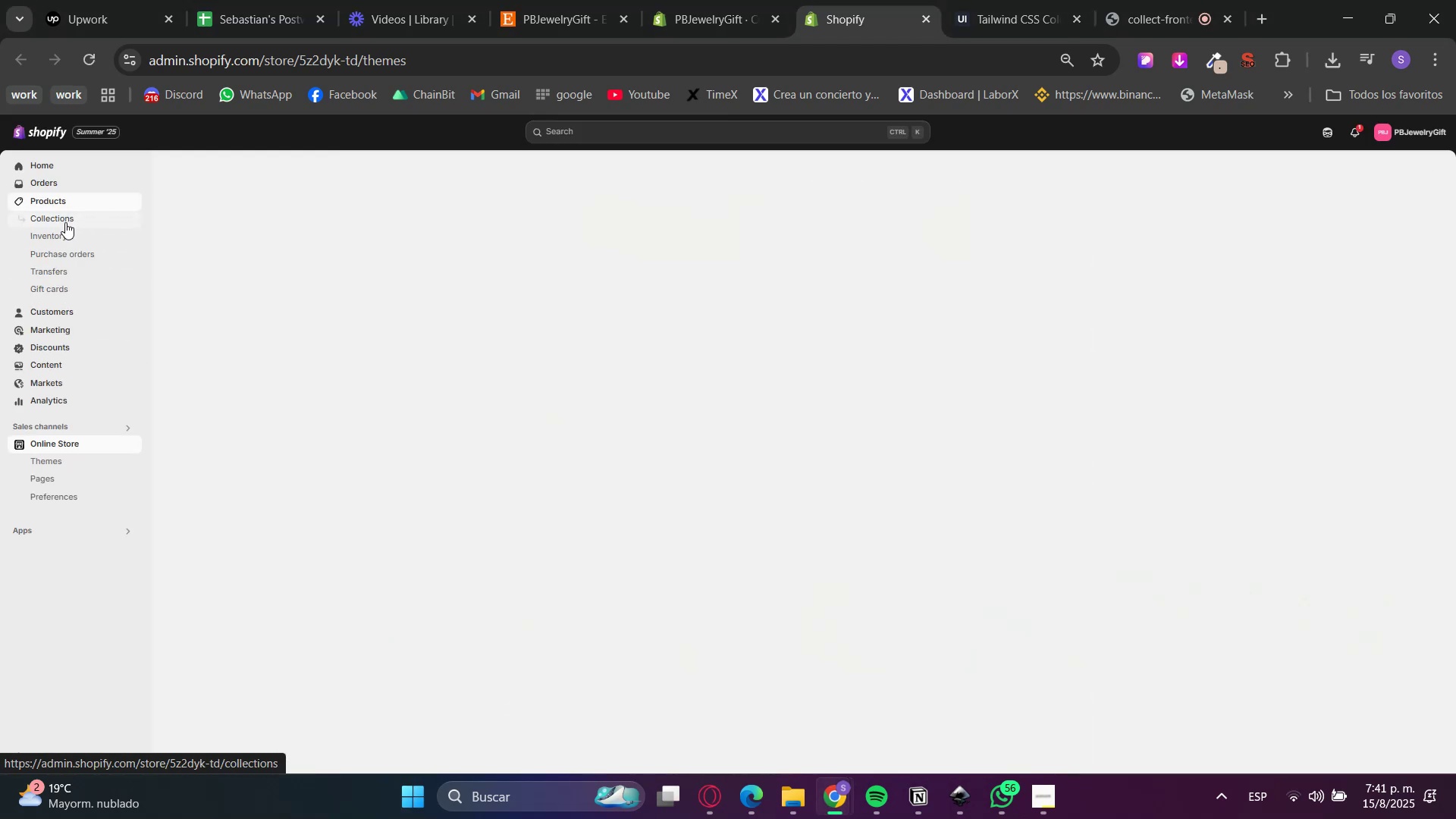 
left_click([62, 224])
 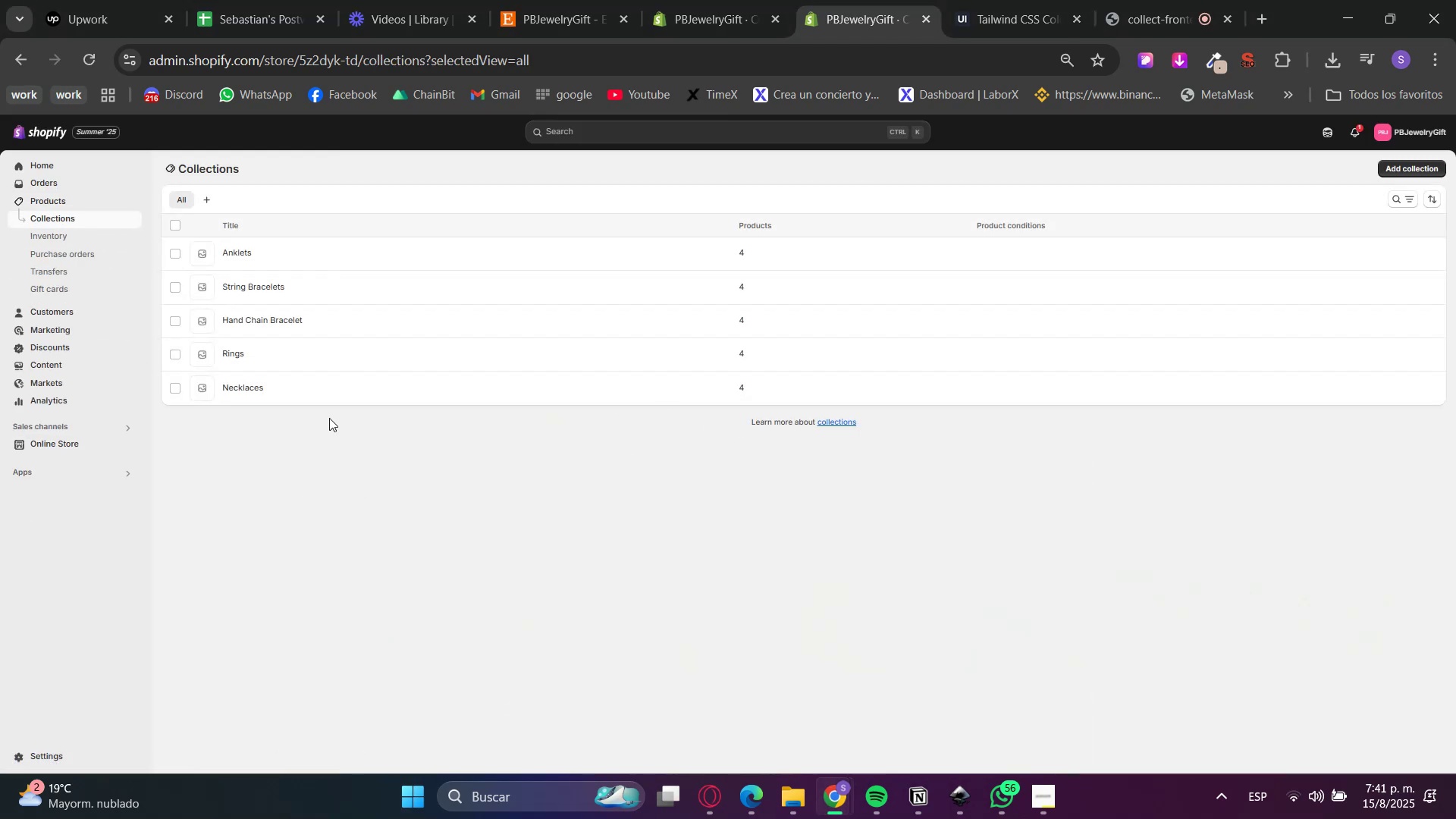 
left_click_drag(start_coordinate=[792, 404], to_coordinate=[215, 247])
 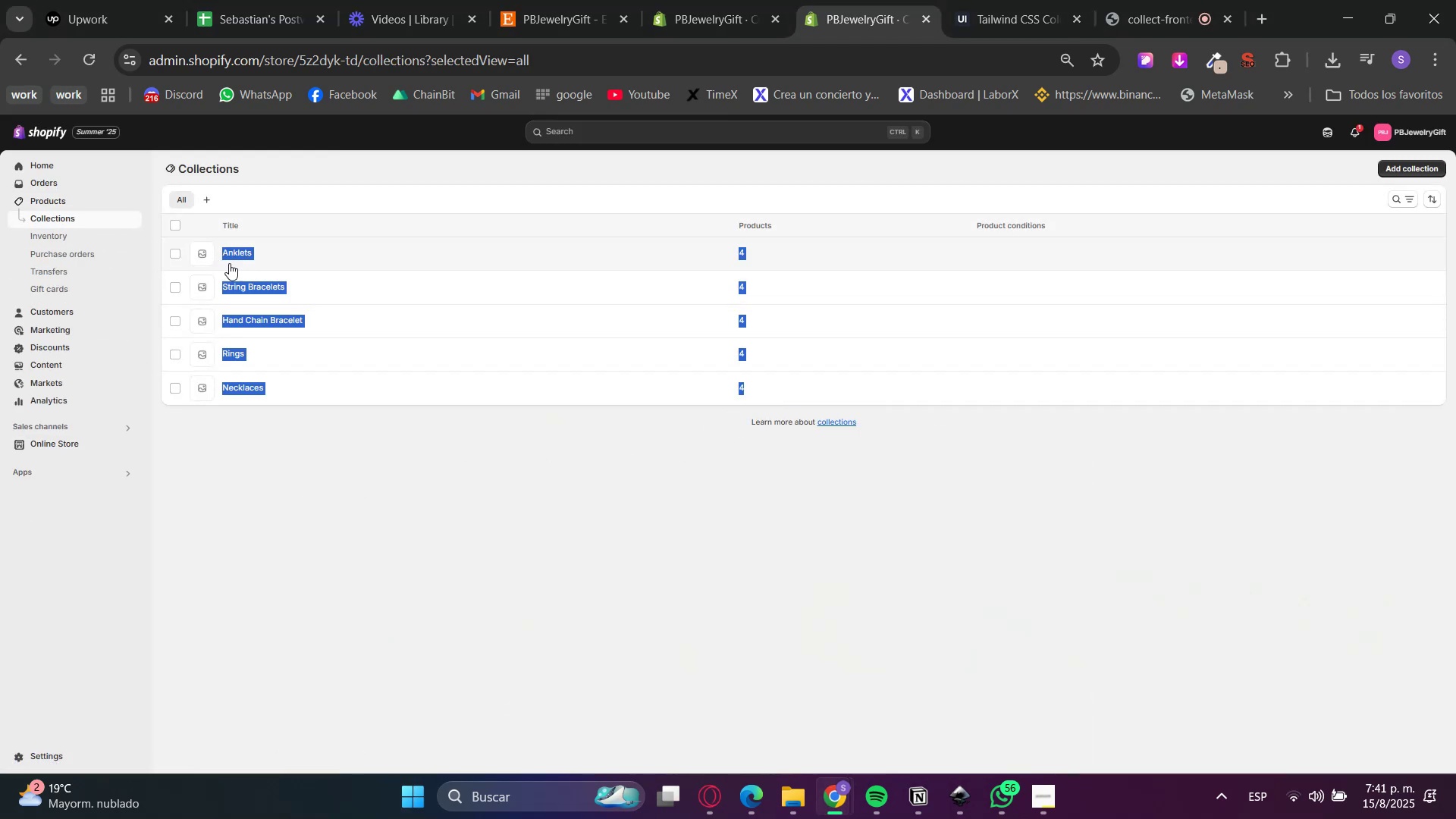 
key(Control+C)
 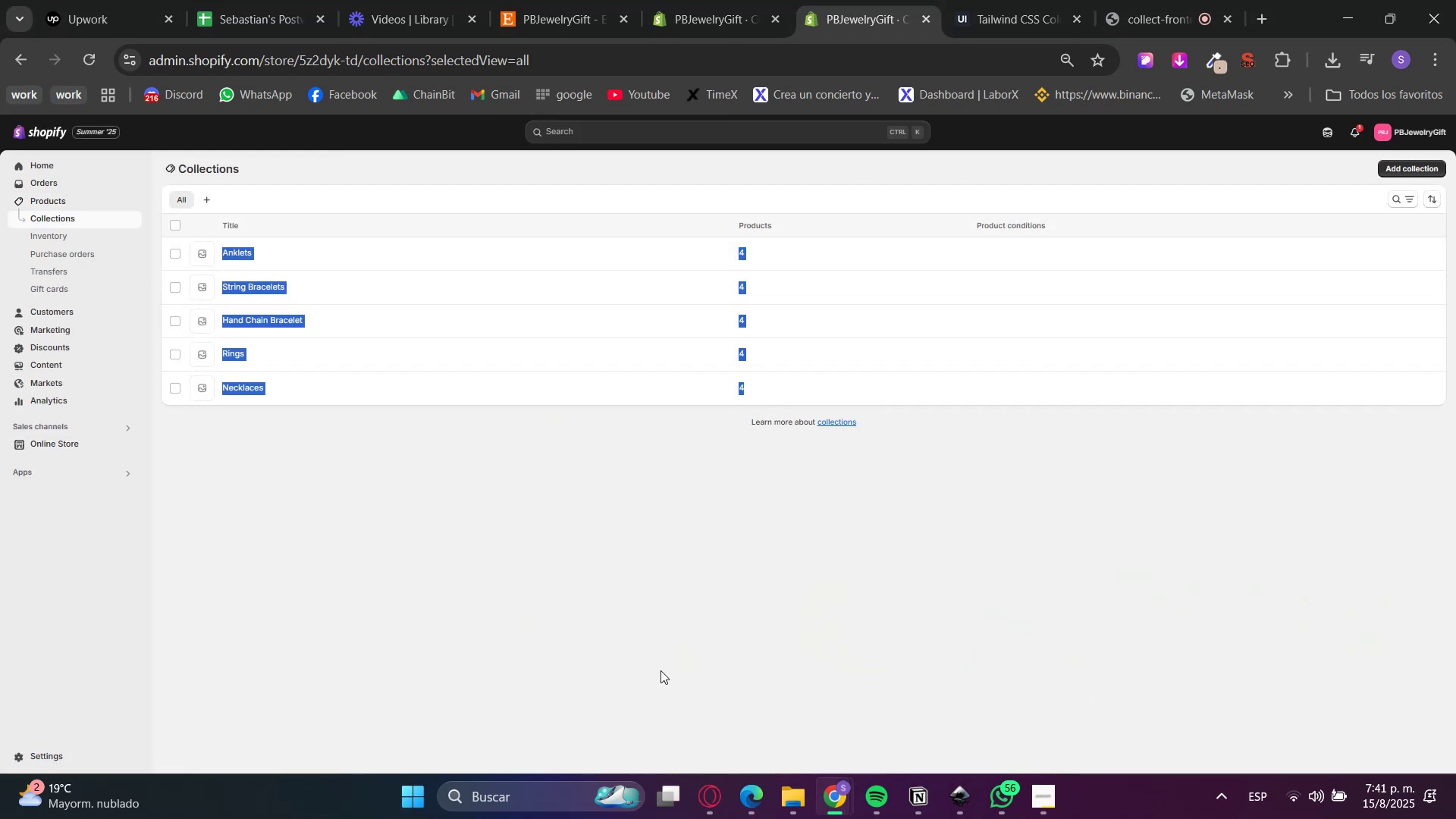 
key(Control+C)
 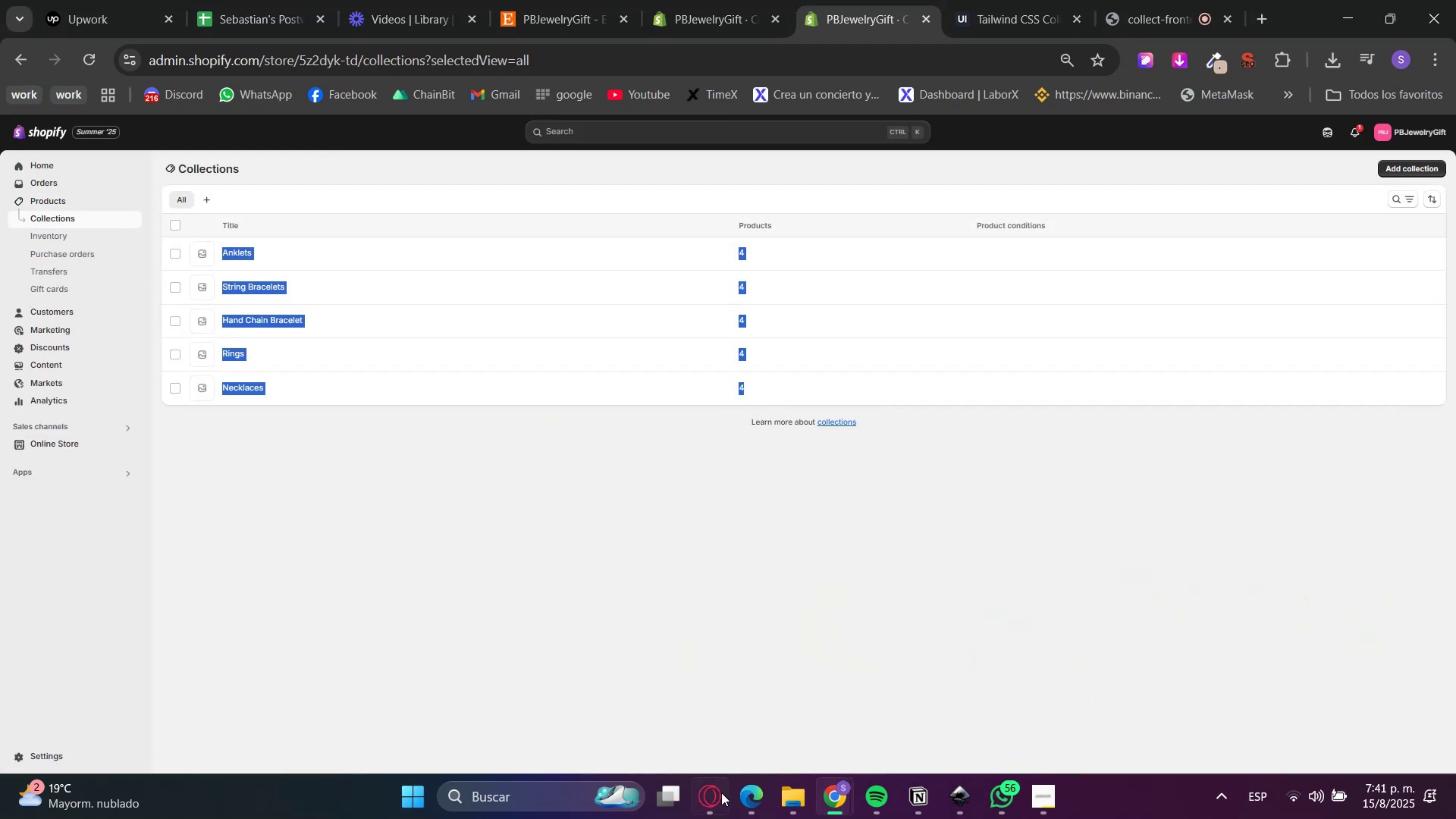 
left_click([721, 793])
 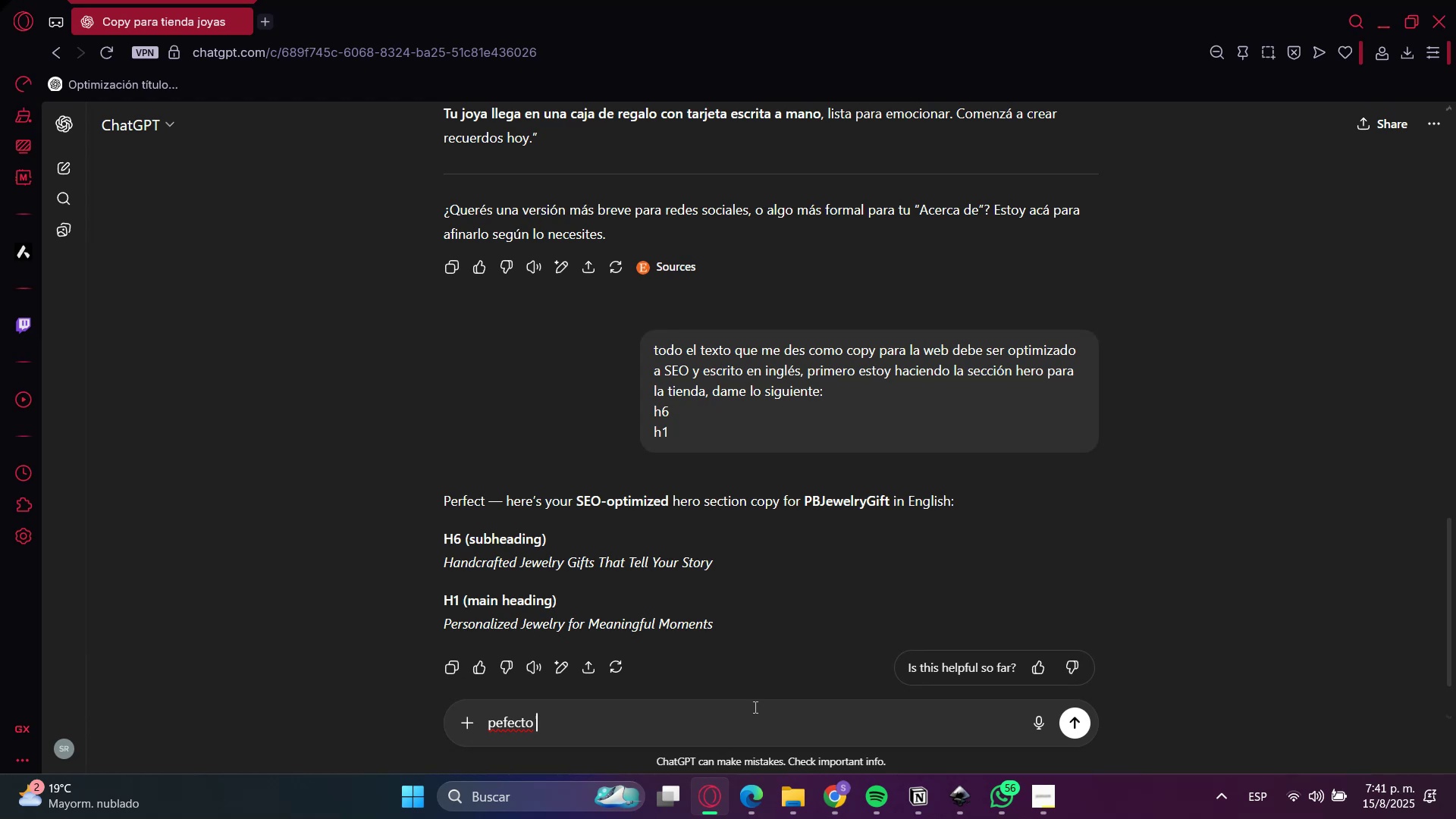 
type(ahora dame copy para las seccines)
key(Backspace)
key(Backspace)
key(Backspace)
type(ones de featured producto )
key(Backspace)
key(Backspace)
type( que tendr;a)
 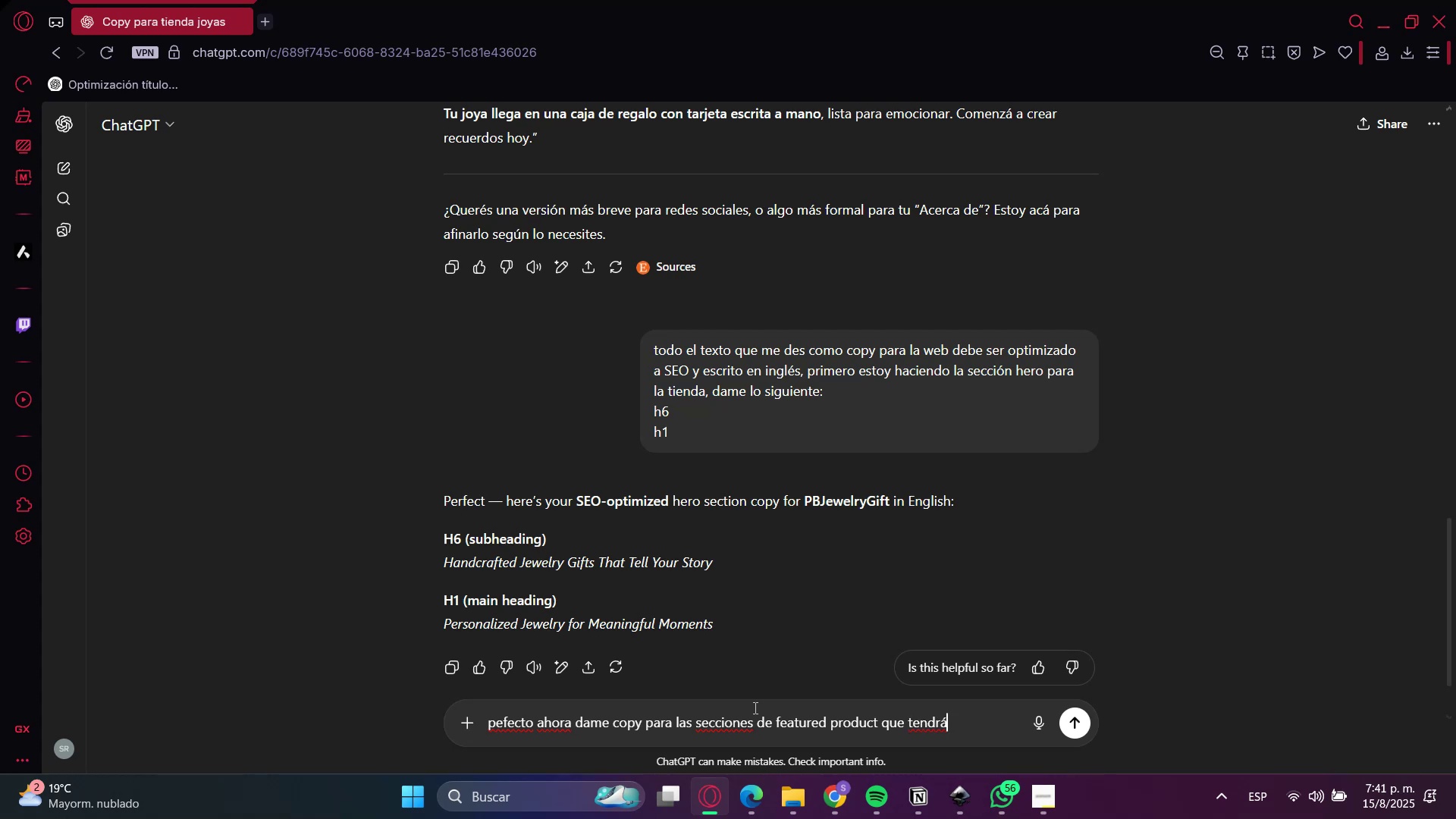 
wait(6.44)
 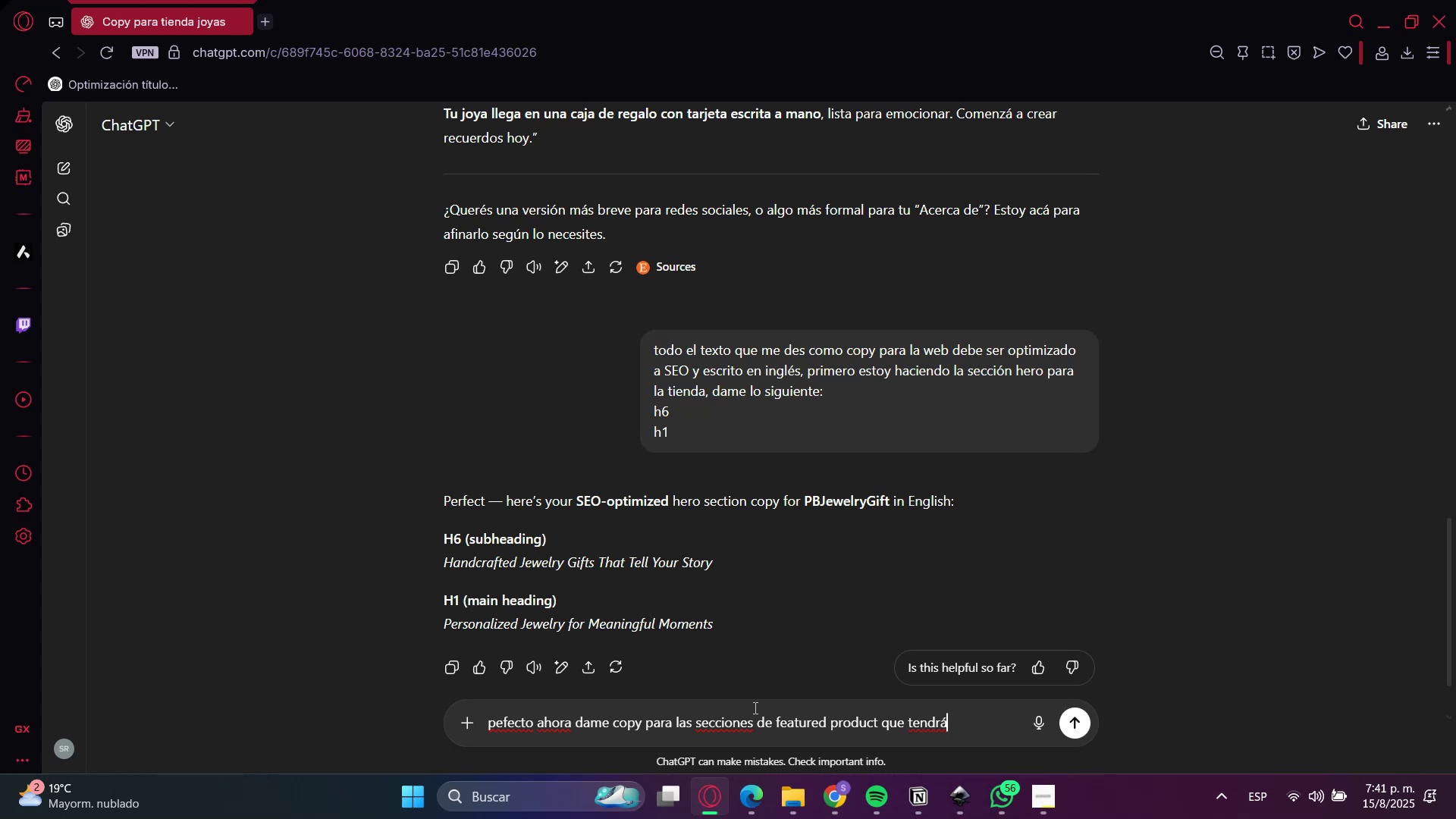 
type( cada)
key(Backspace)
key(Backspace)
key(Backspace)
type(colecctions llection que tendr;a cada coleccip)
key(Backspace)
type(on dentro de n)
key(Backspace)
type(mi homepage>)
 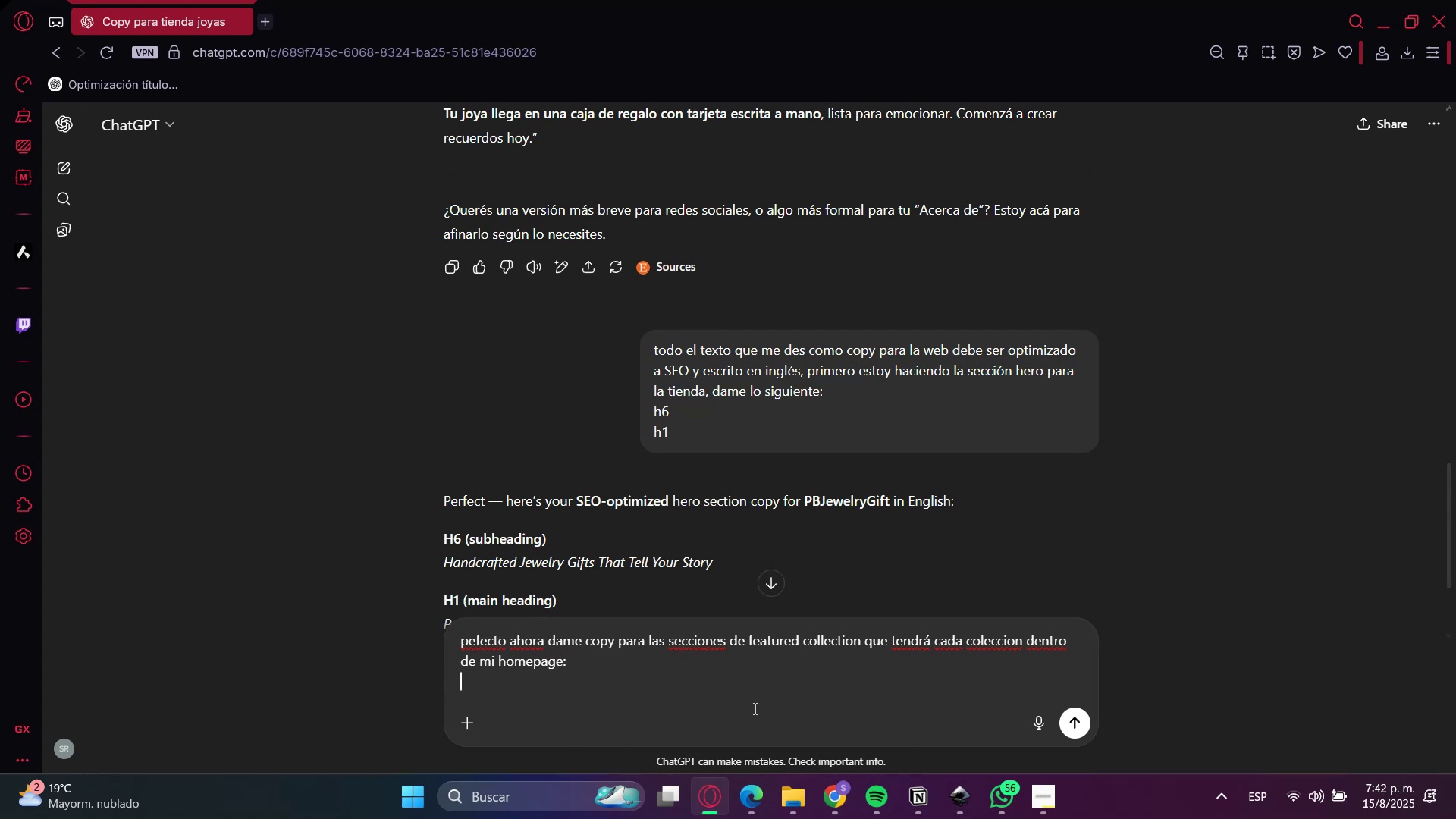 
key(Shift+Enter)
 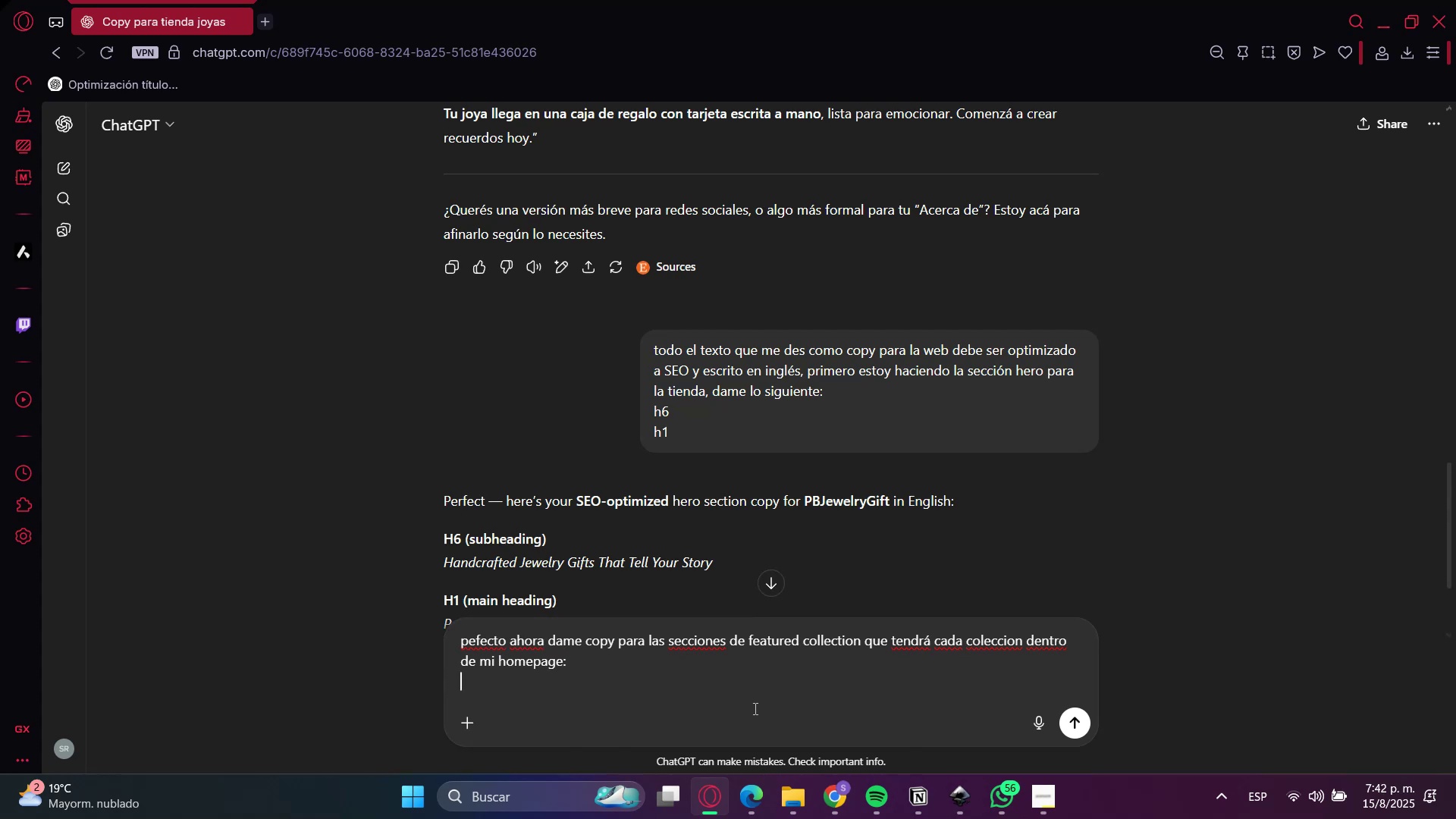 
key(Control+Shift+ControlLeft)
 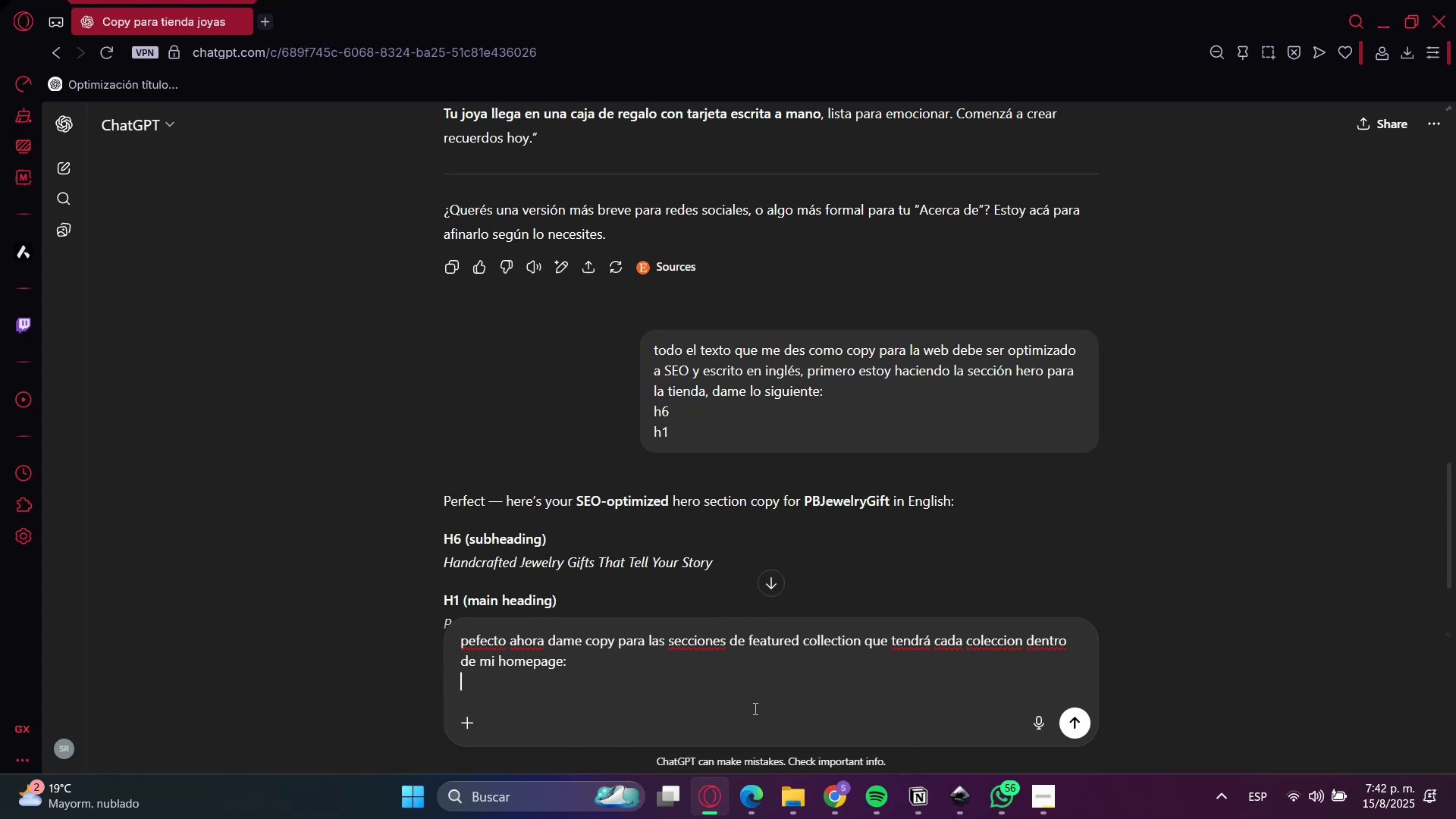 
key(Control+Shift+V)
 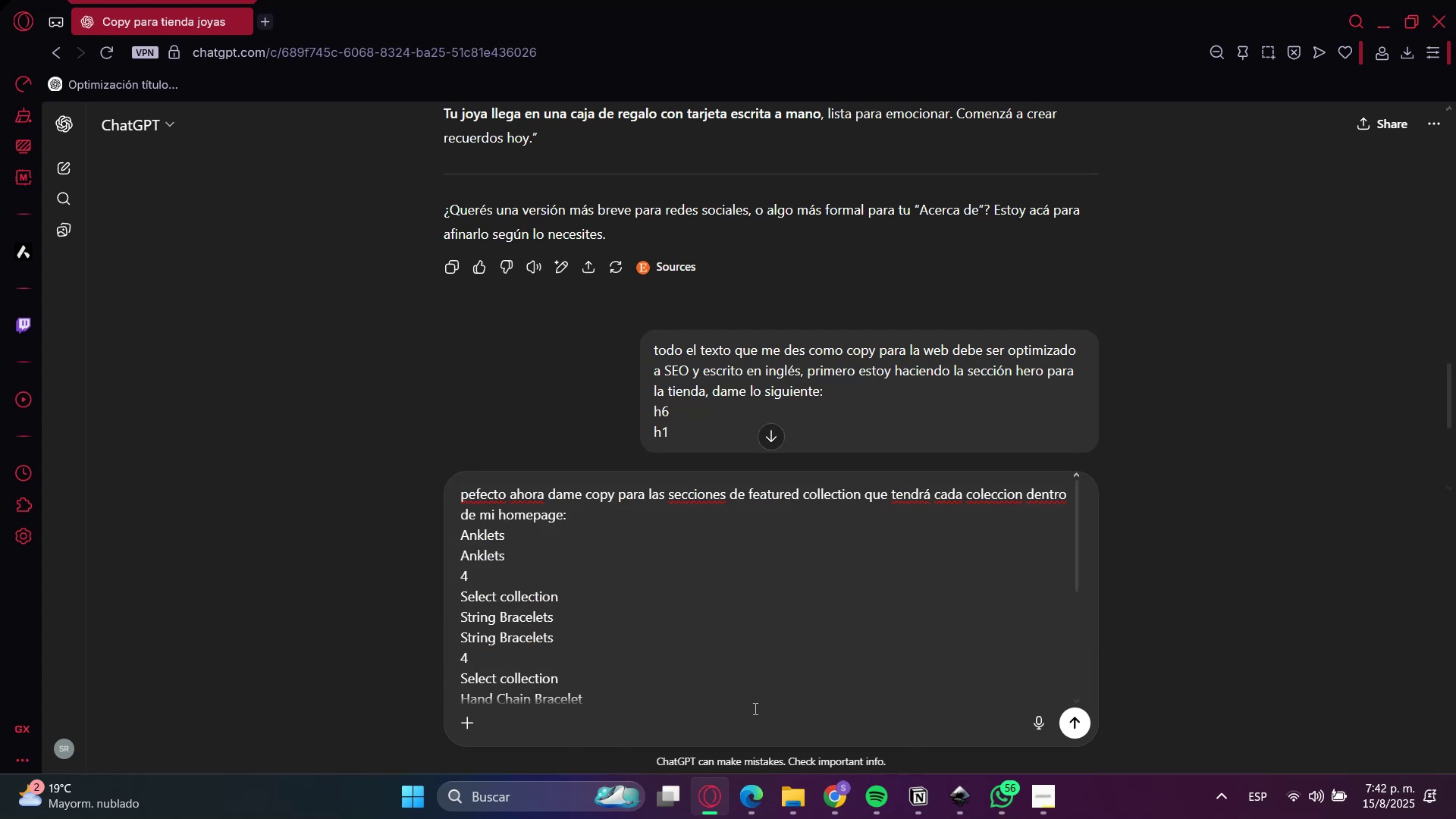 
key(Enter)
 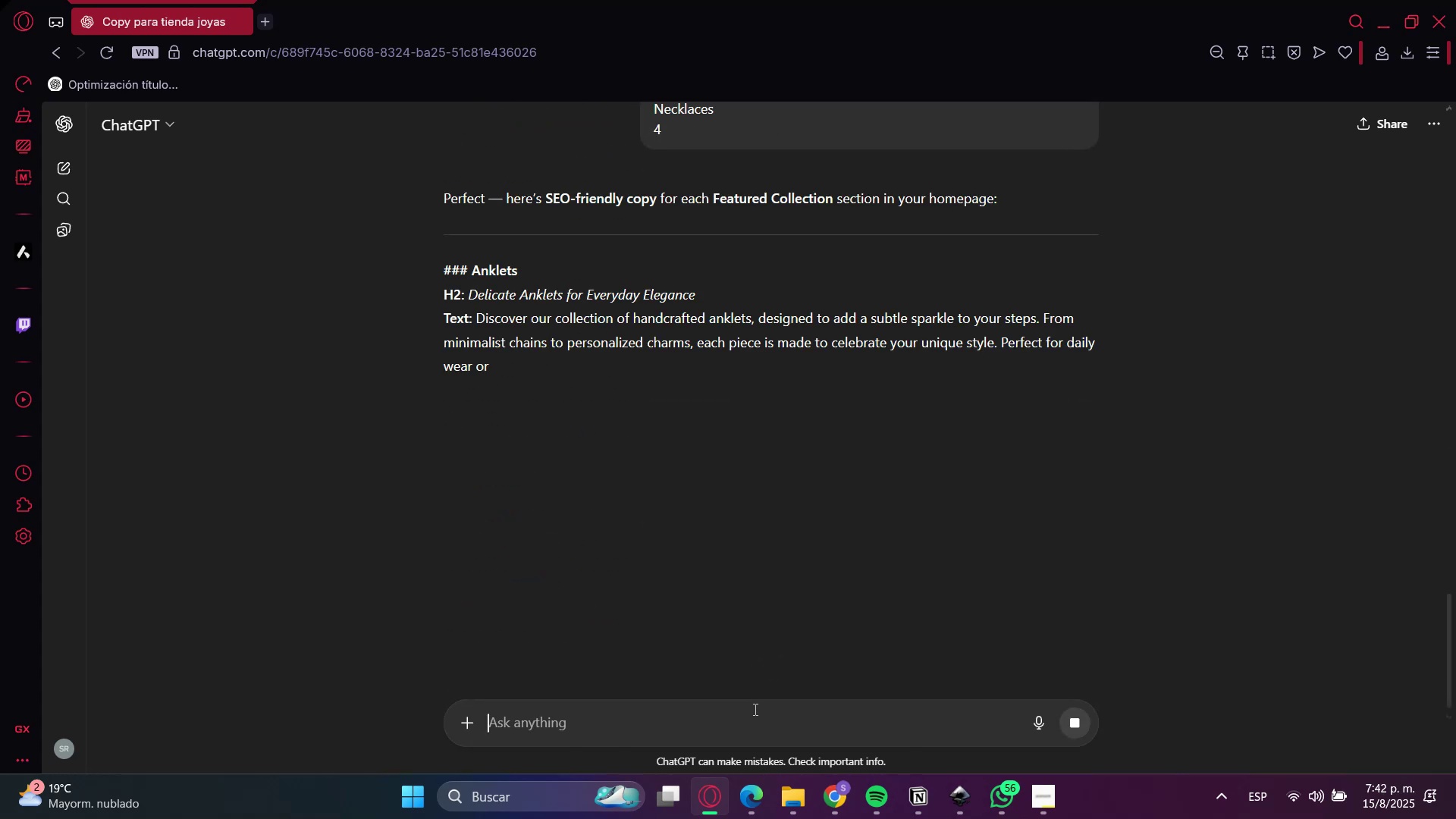 
mouse_move([749, 564])
 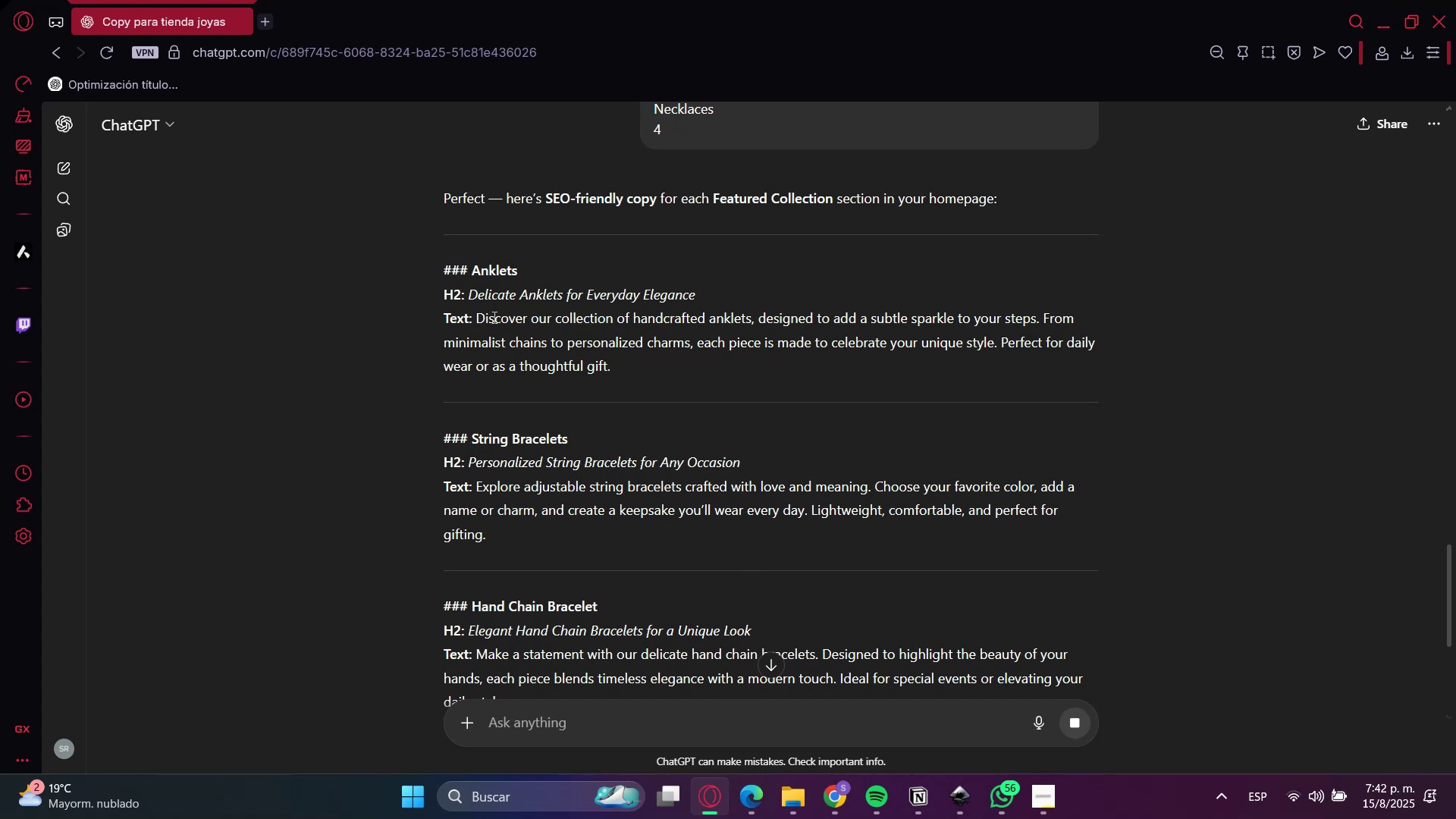 
left_click([487, 300])
 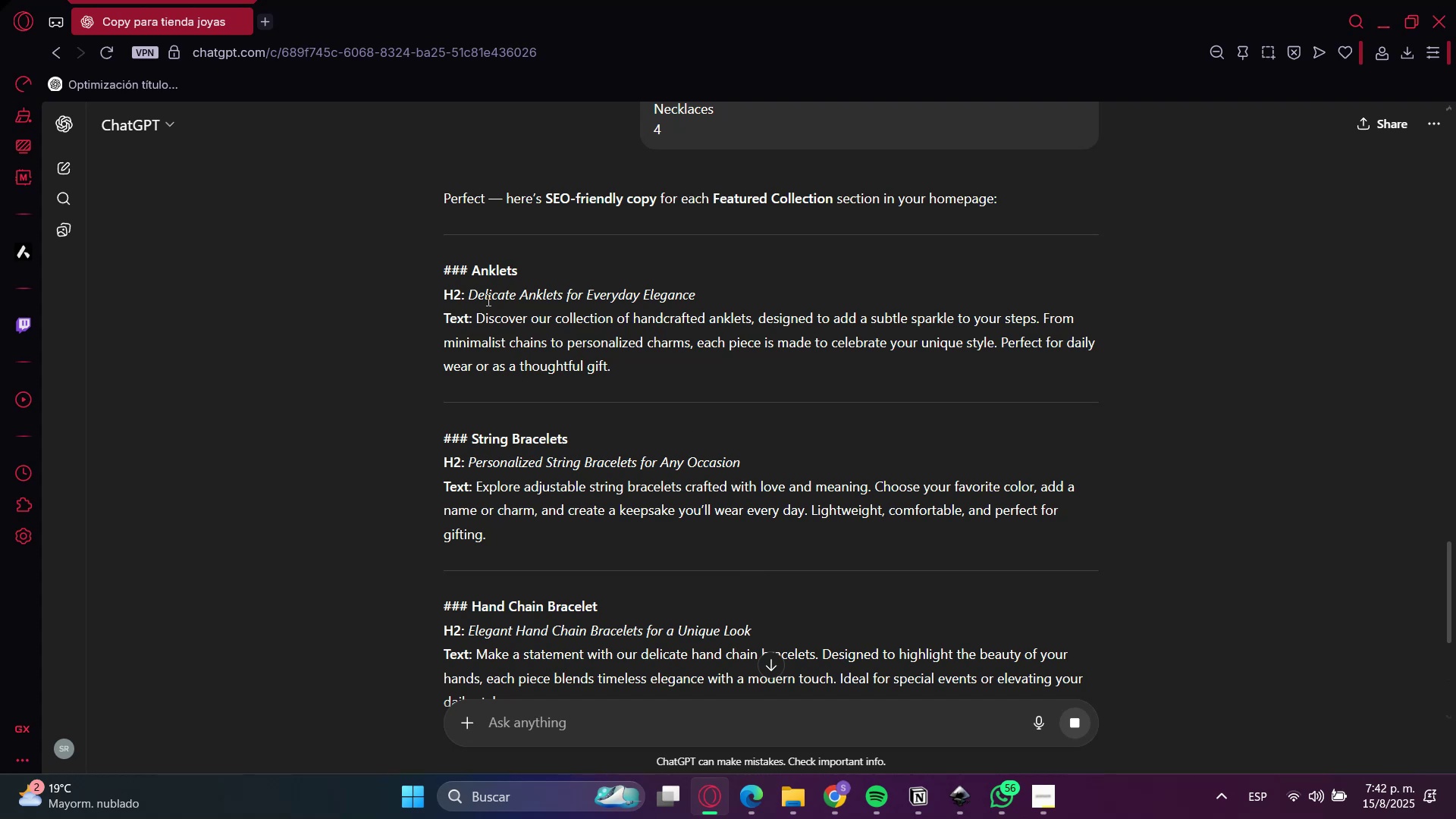 
left_click_drag(start_coordinate=[487, 300], to_coordinate=[661, 286])
 